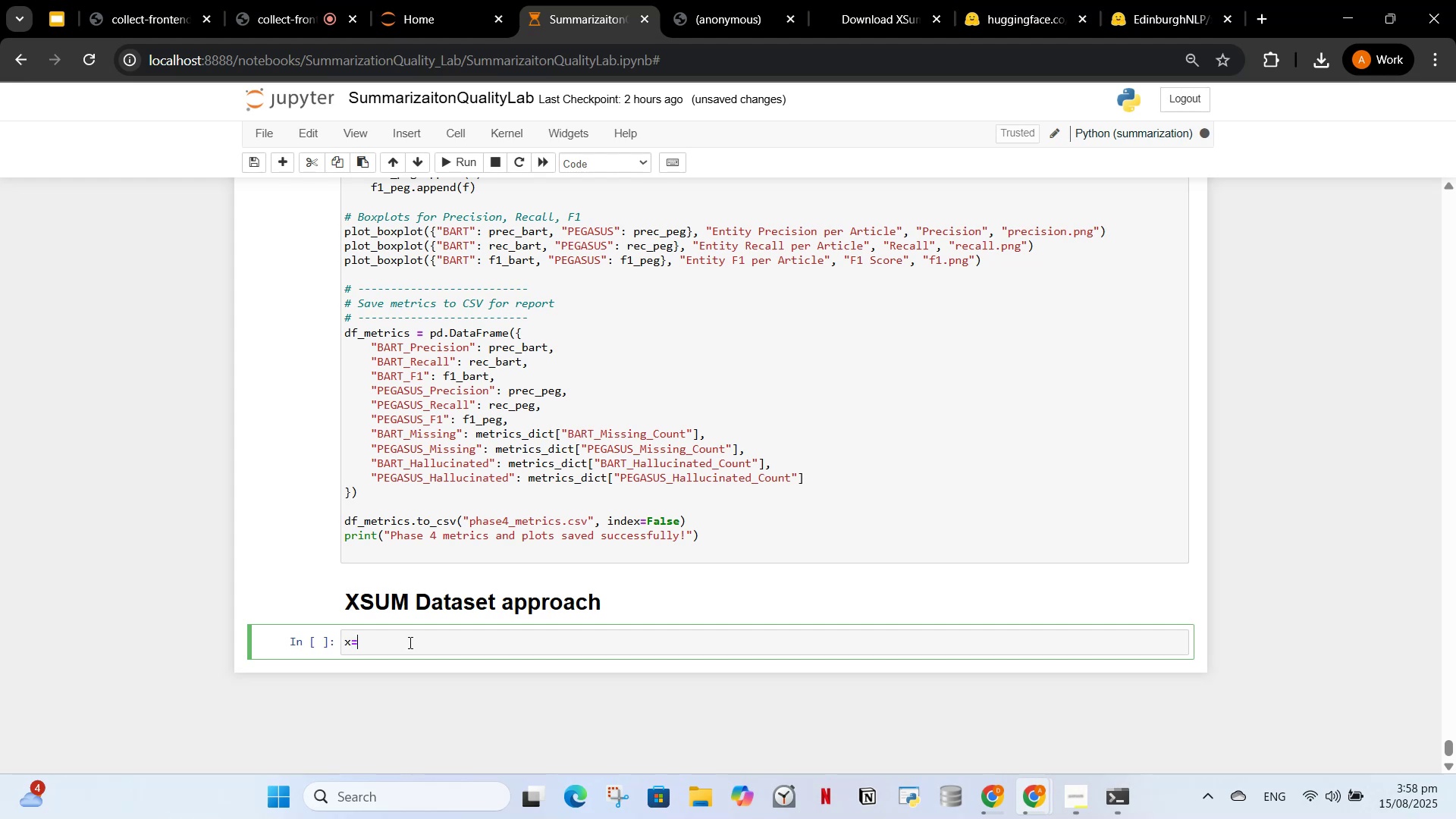 
key(A)
 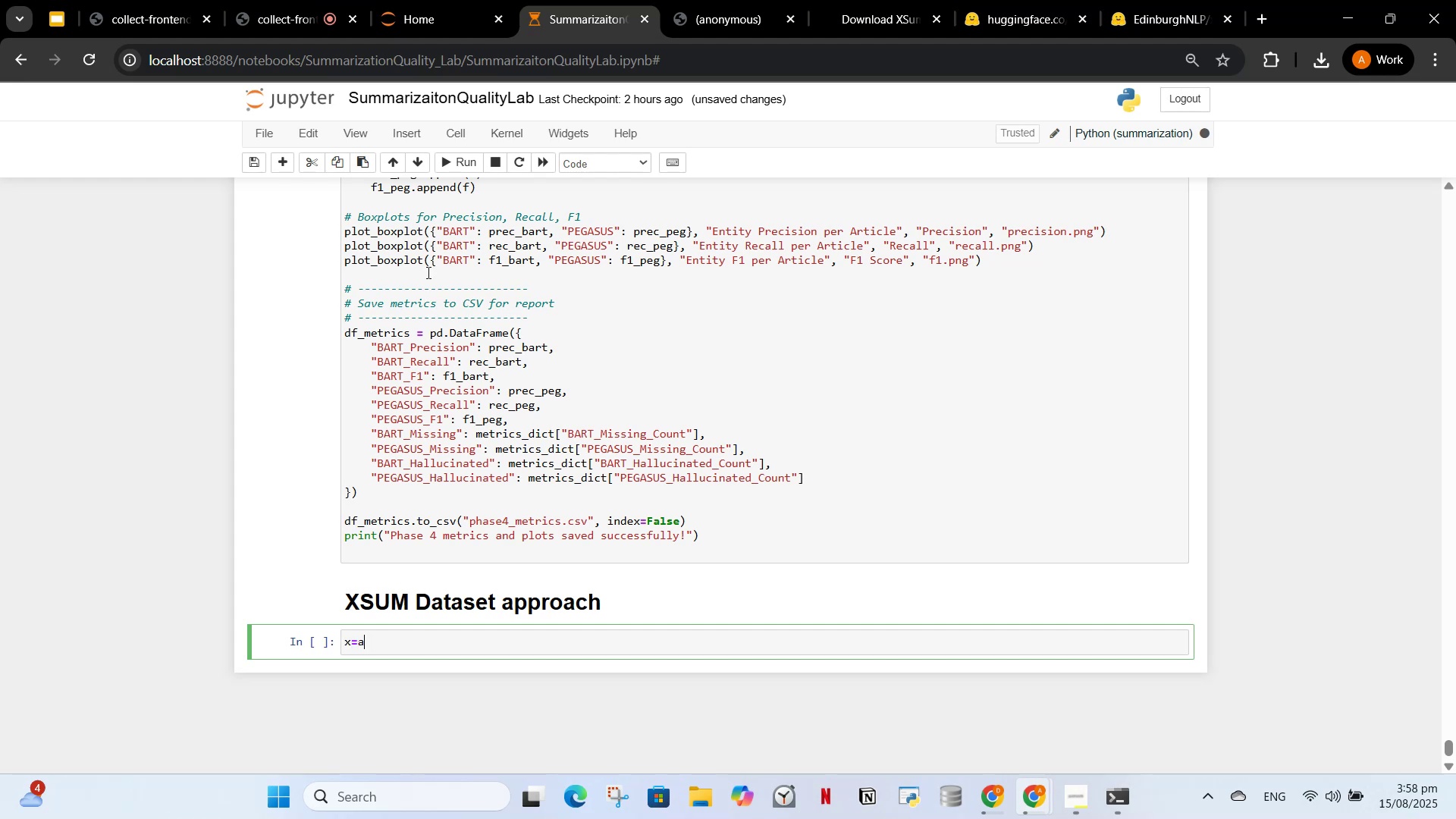 
left_click([455, 155])
 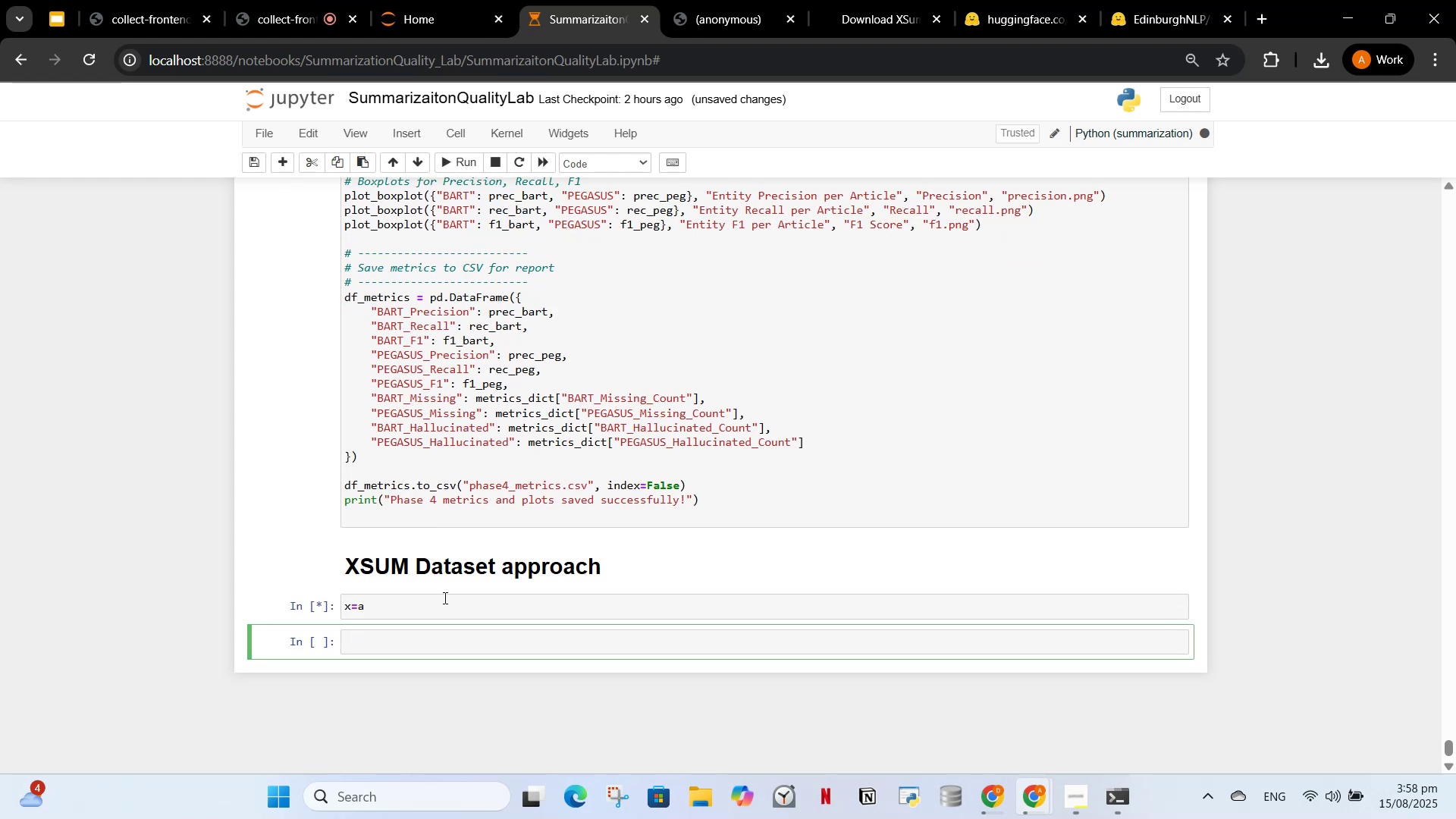 
key(X)
 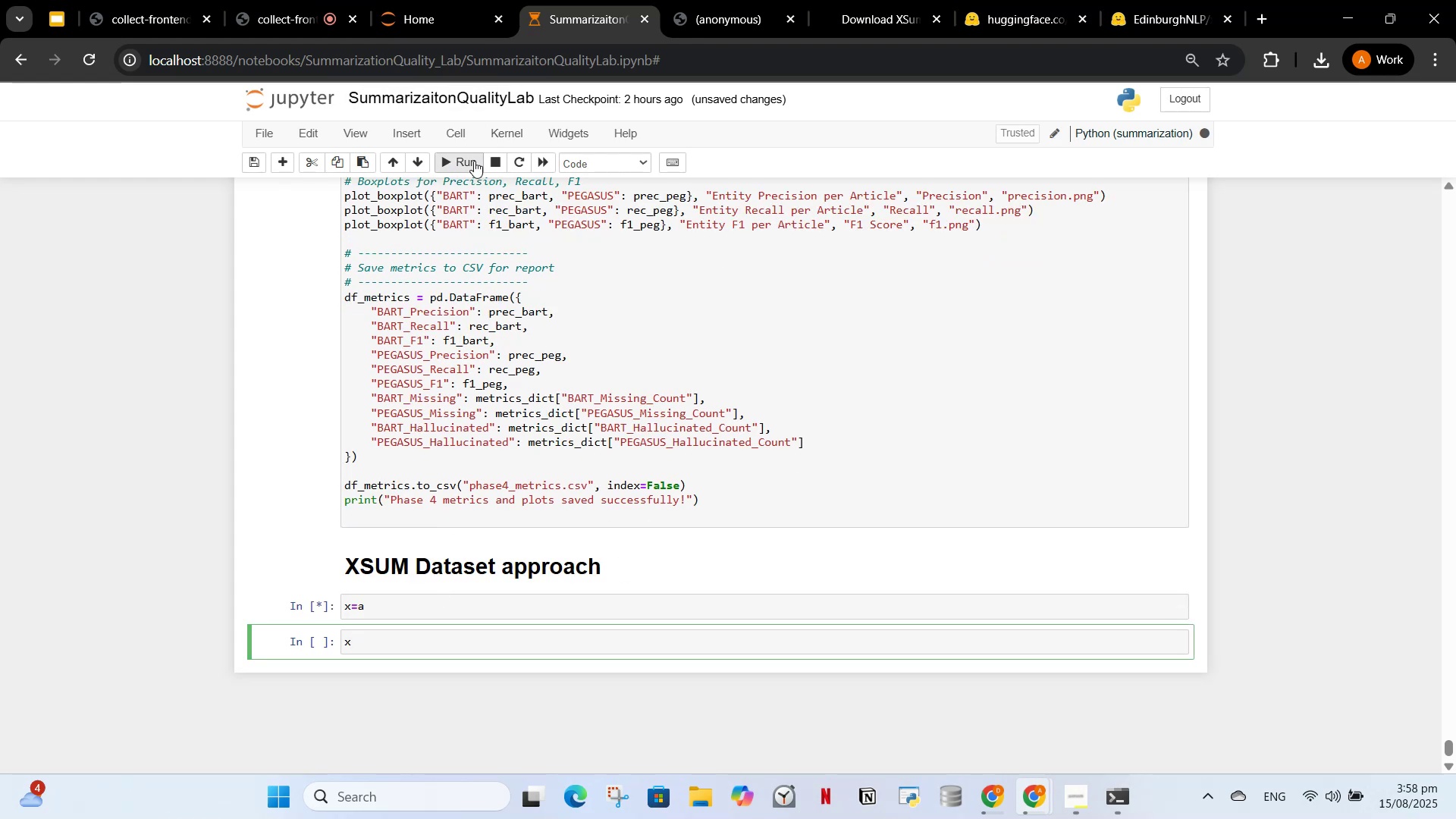 
left_click([469, 159])
 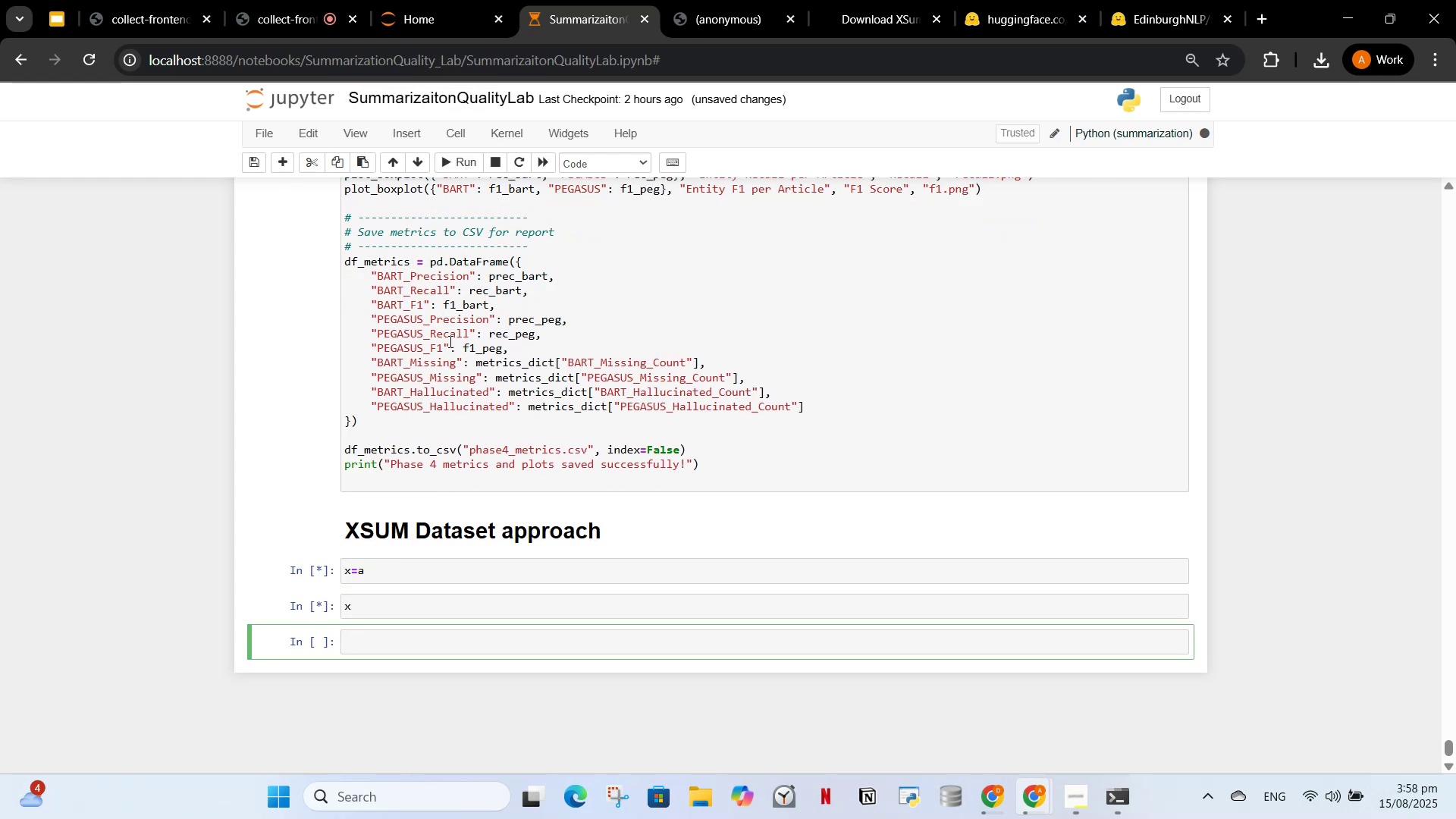 
left_click([413, 575])
 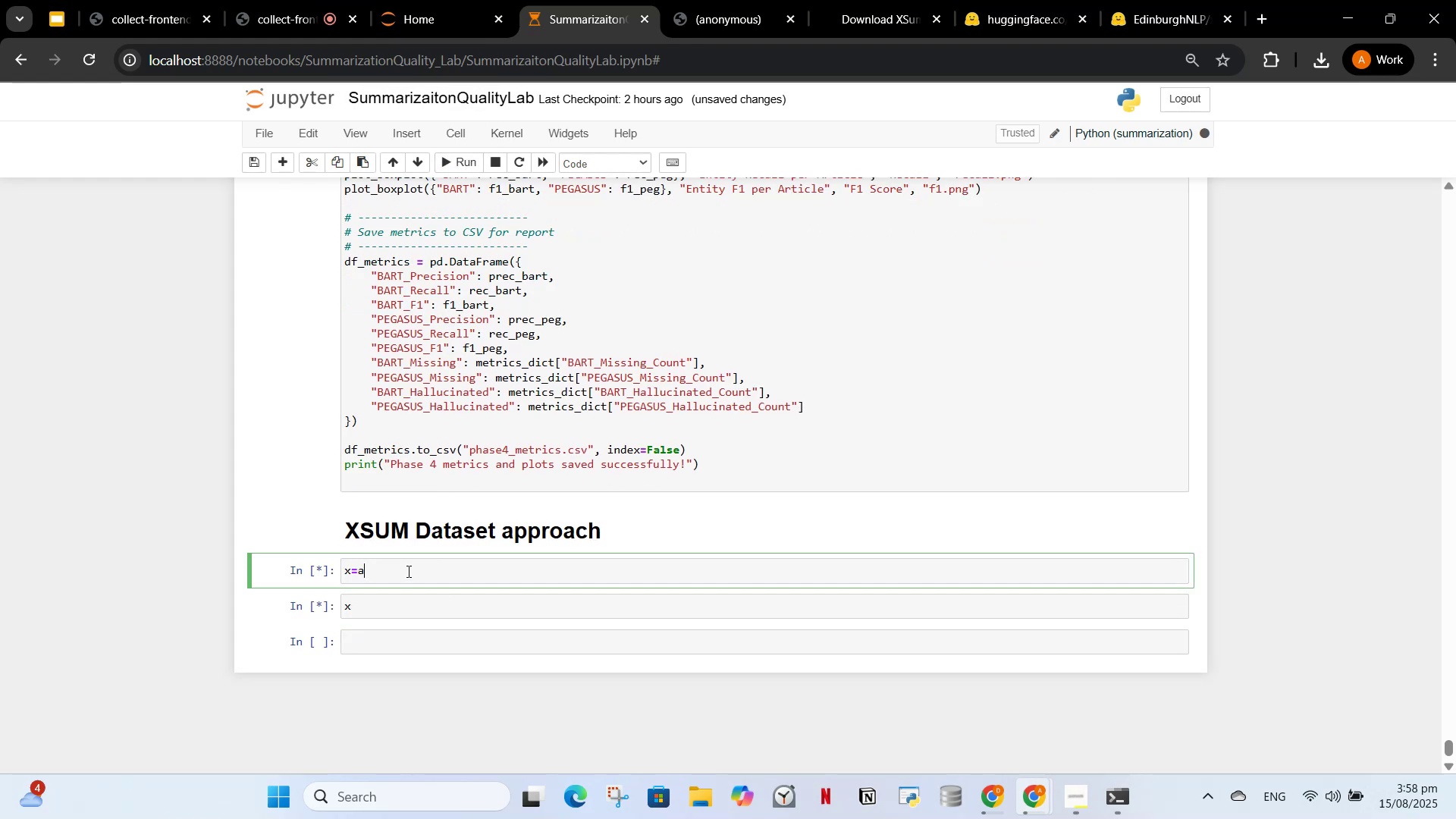 
key(Backspace)
type(10)
 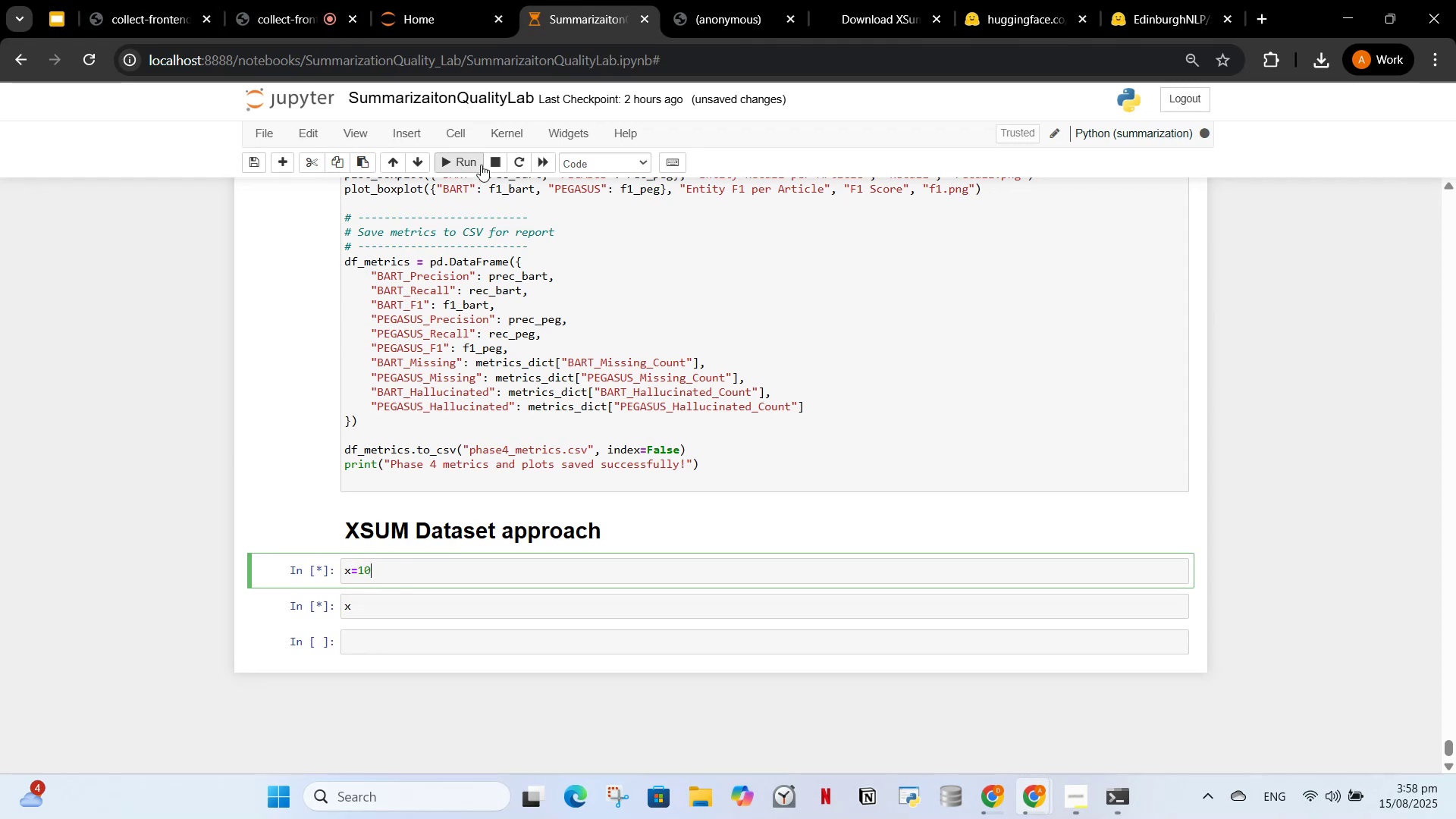 
left_click([459, 160])
 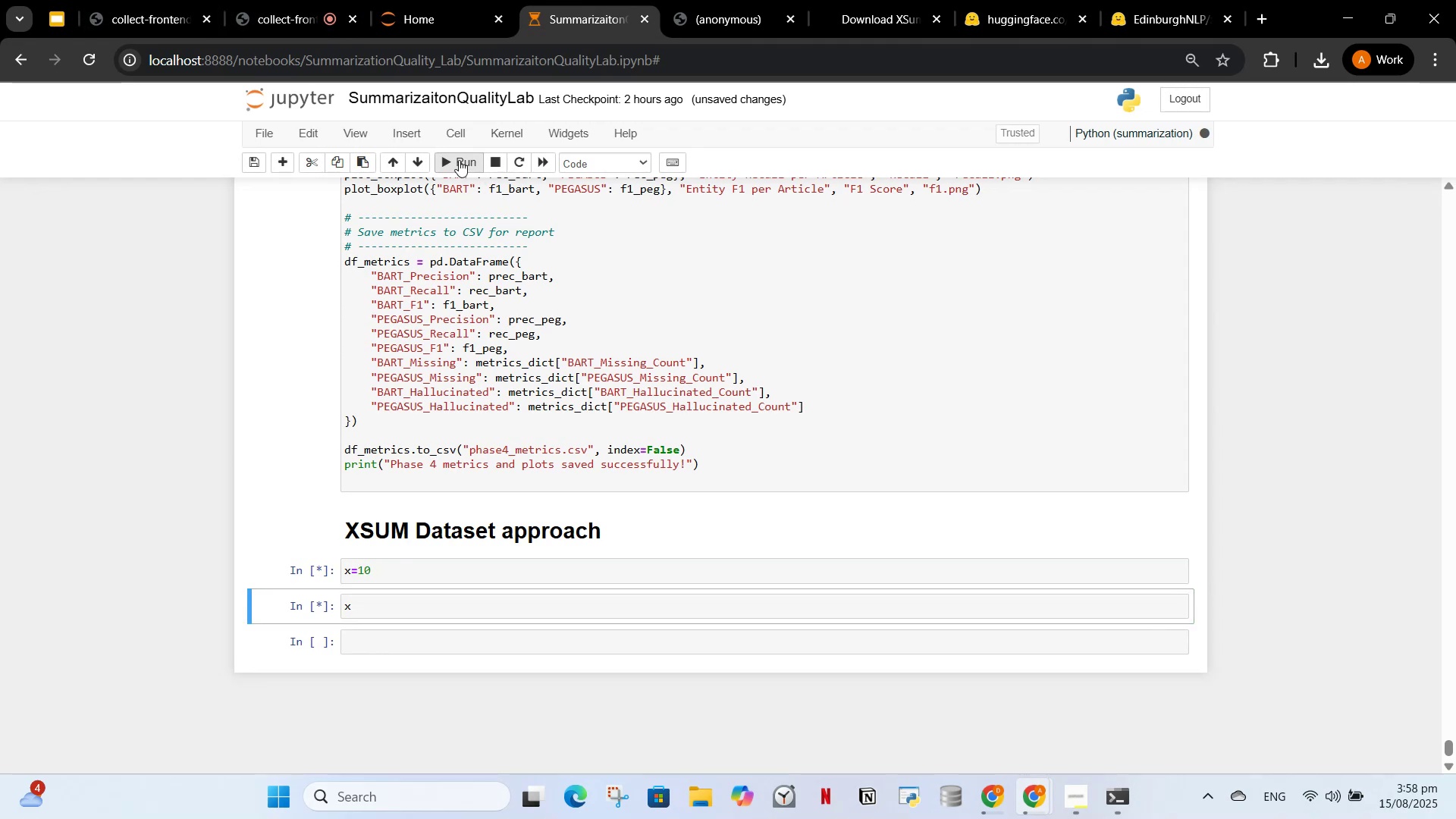 
left_click([459, 160])
 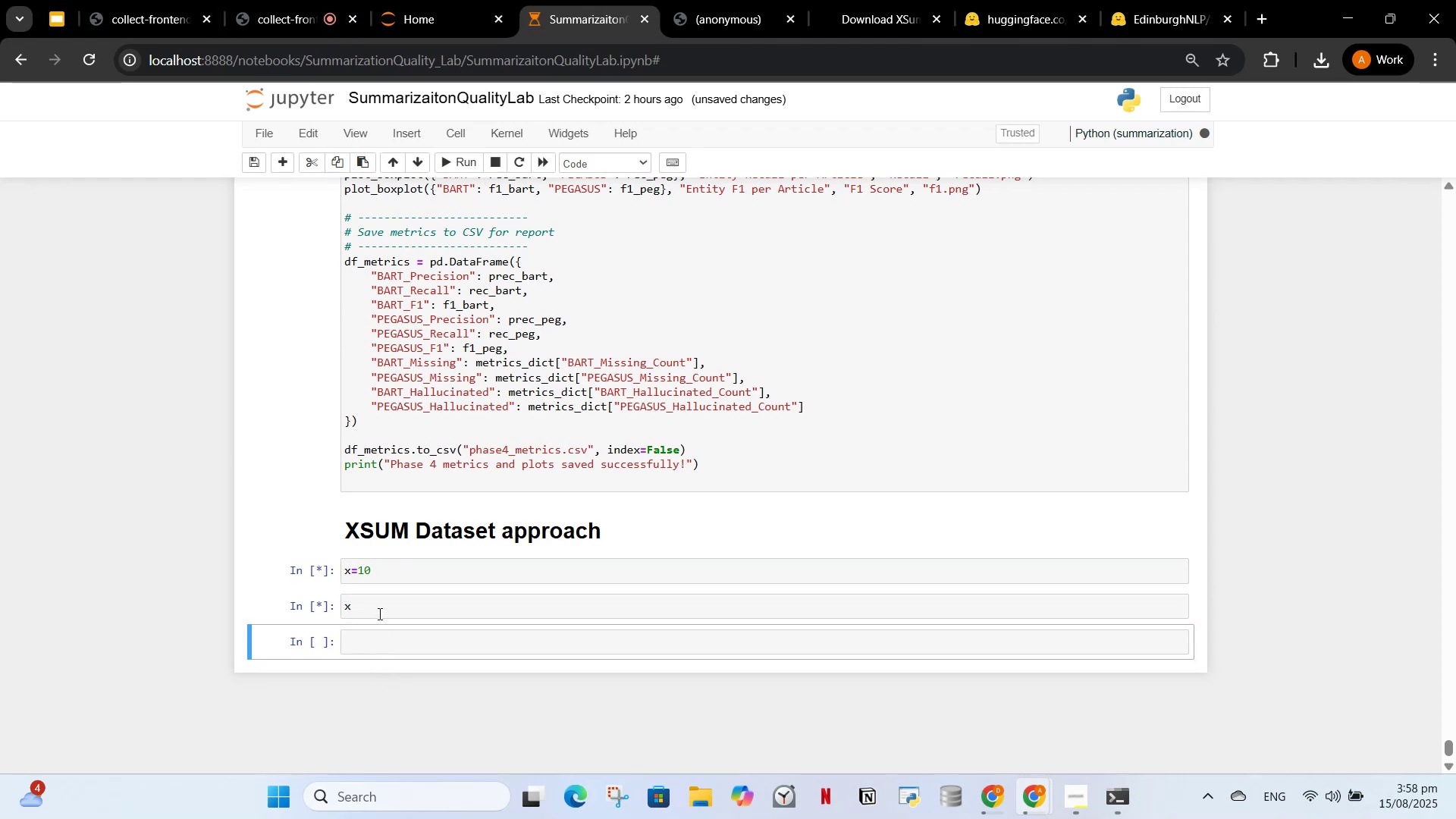 
left_click([381, 607])
 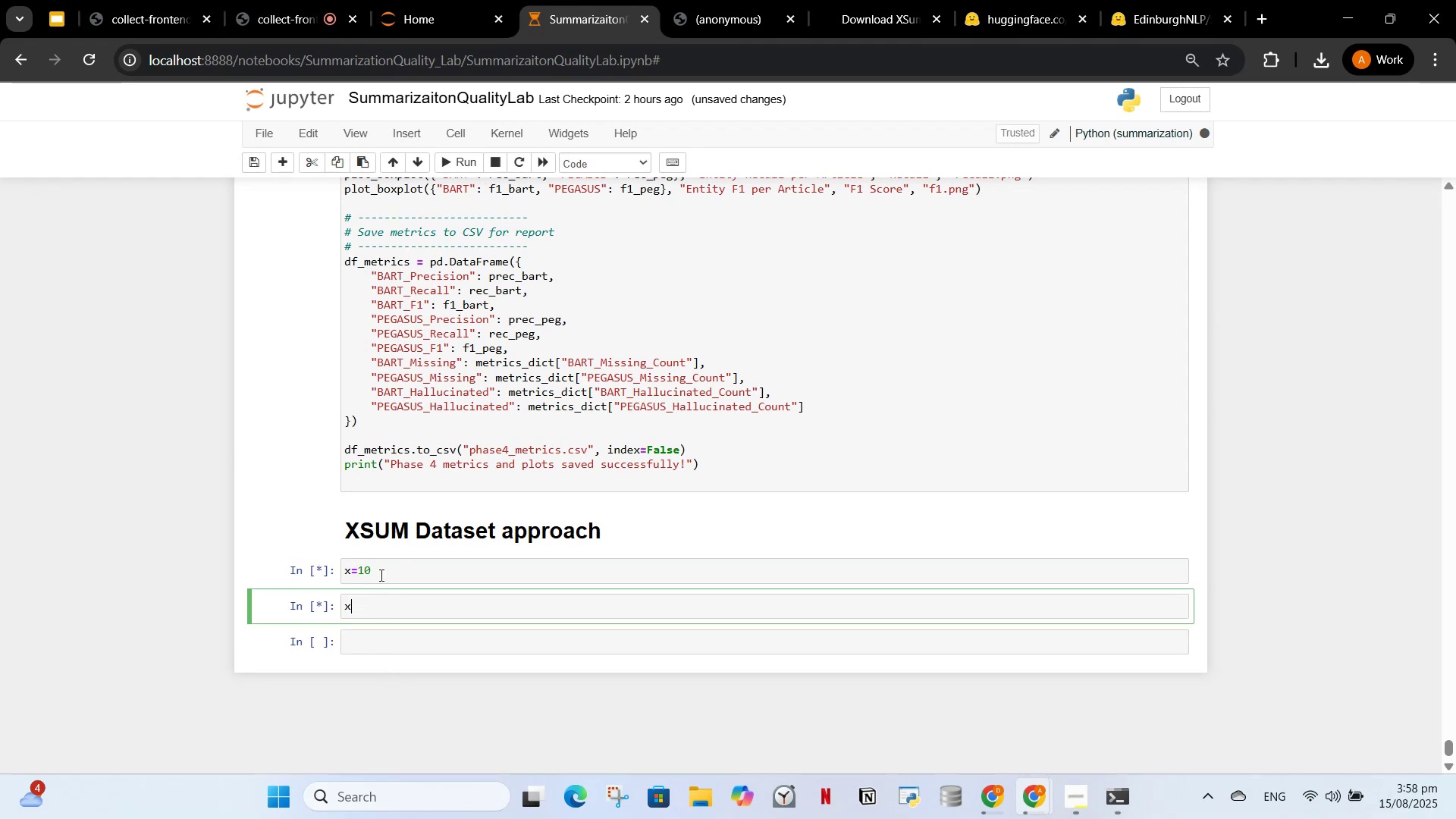 
left_click([380, 575])
 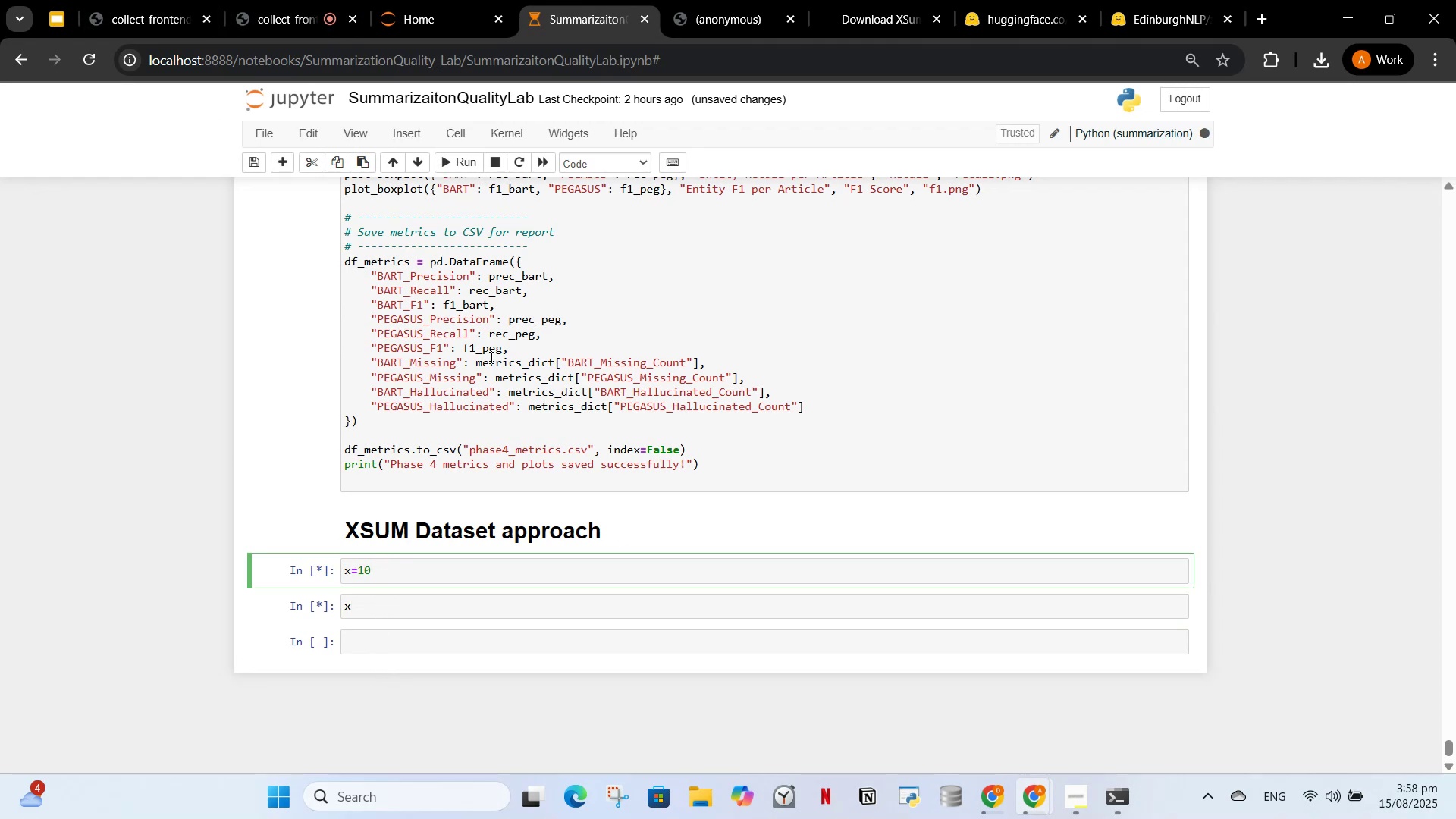 
scroll: coordinate [551, 486], scroll_direction: up, amount: 12.0
 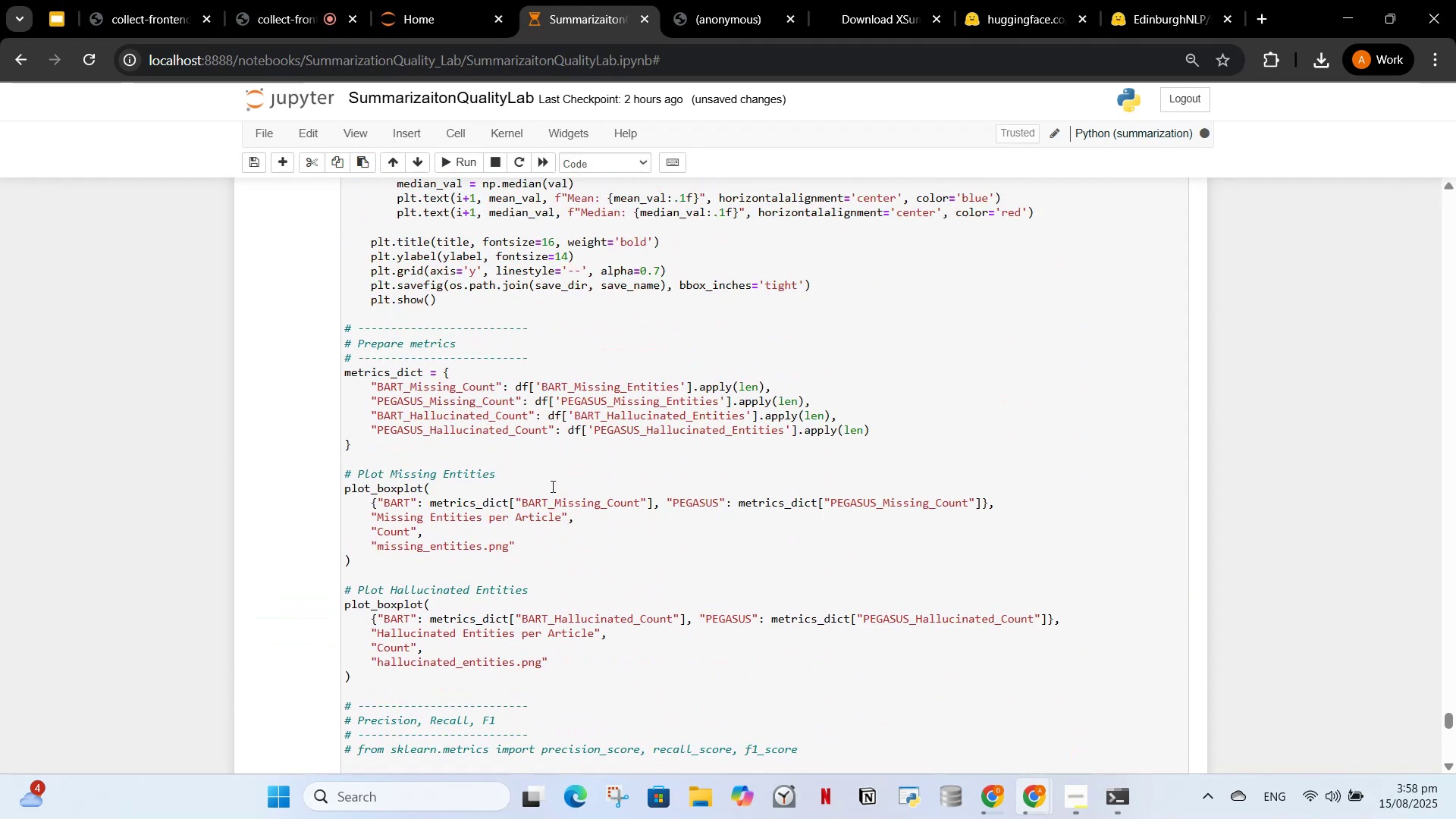 
key(Control+S)
 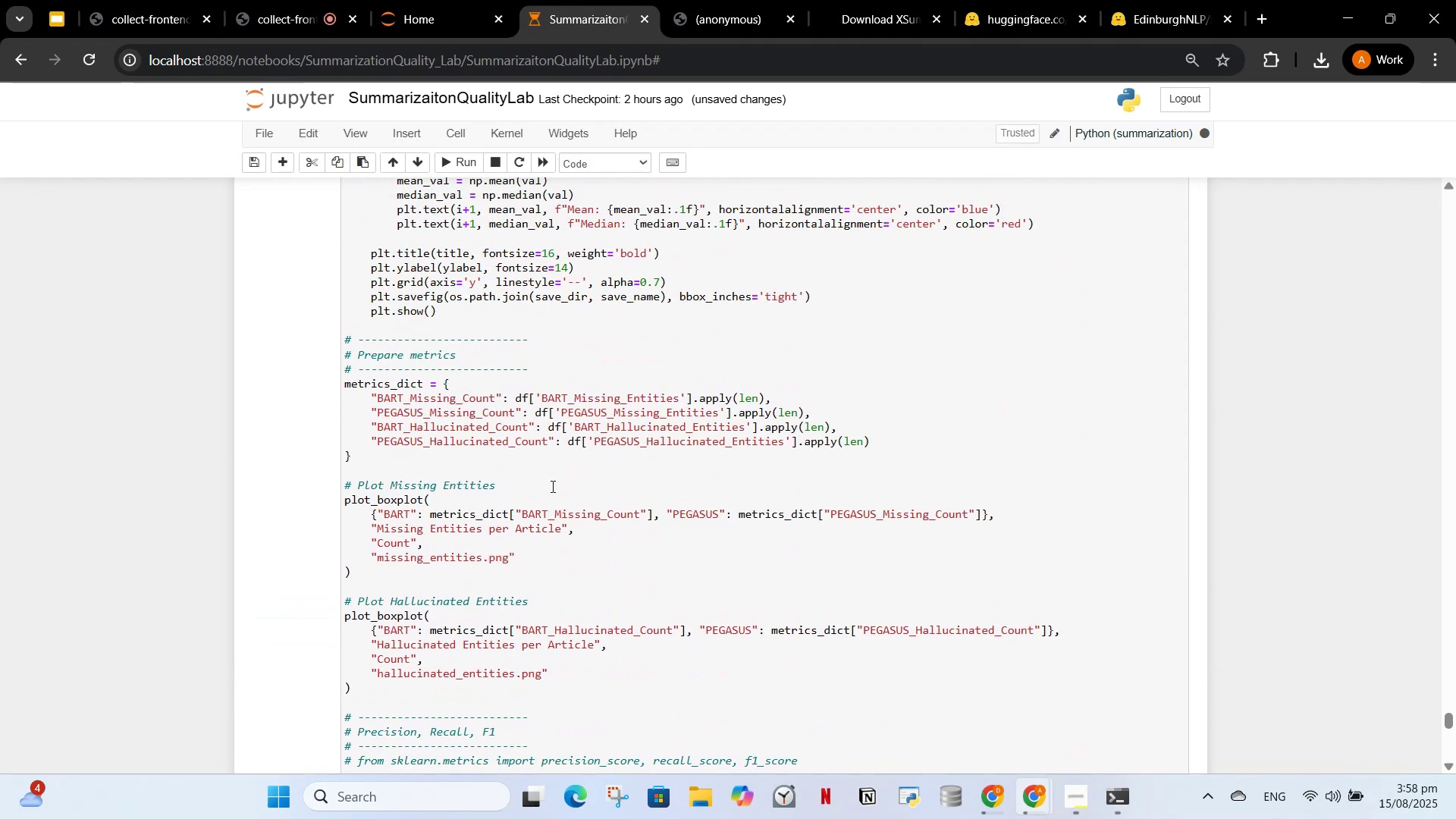 
scroll: coordinate [611, 618], scroll_direction: up, amount: 8.0
 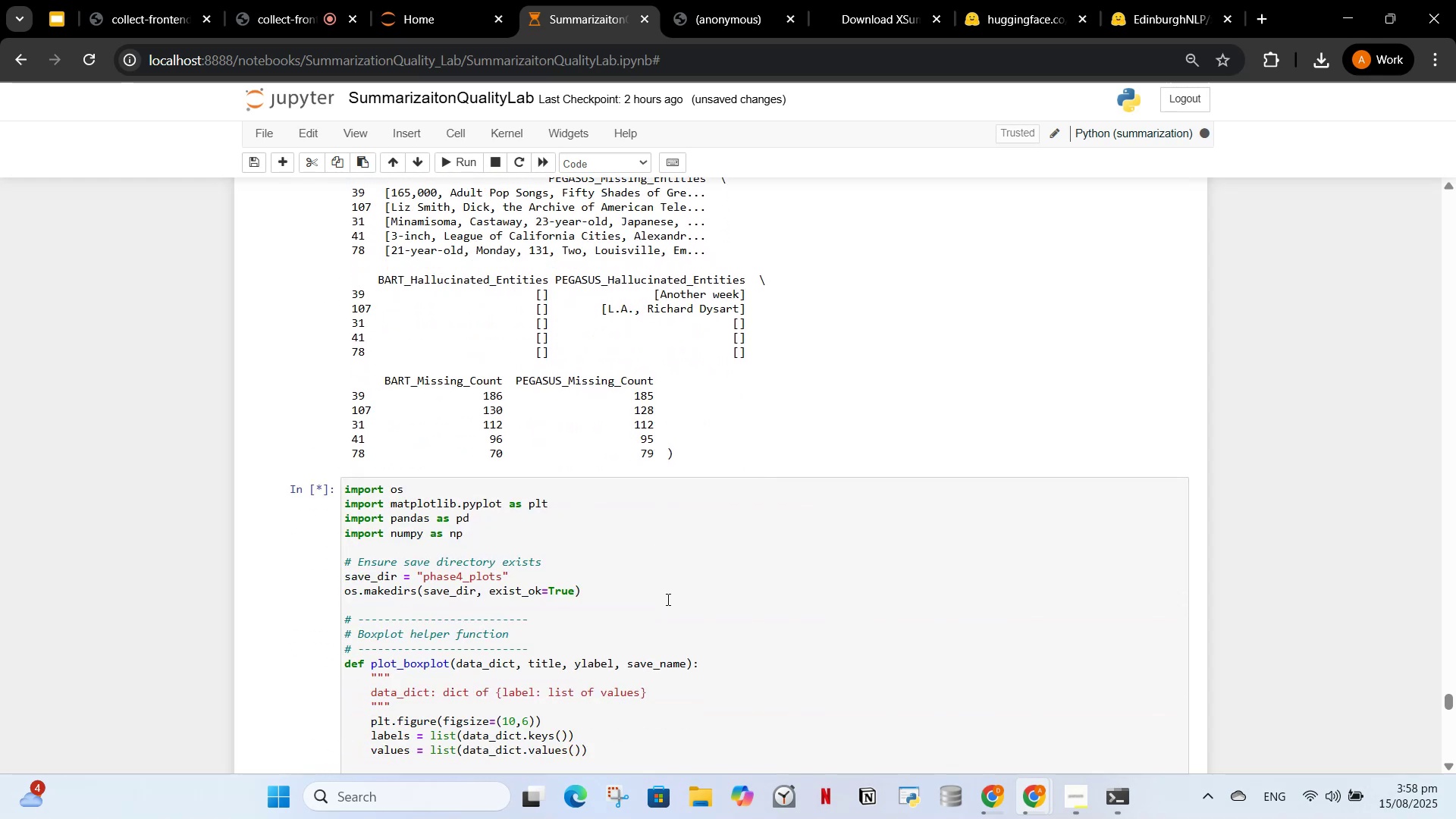 
scroll: coordinate [657, 651], scroll_direction: down, amount: 7.0
 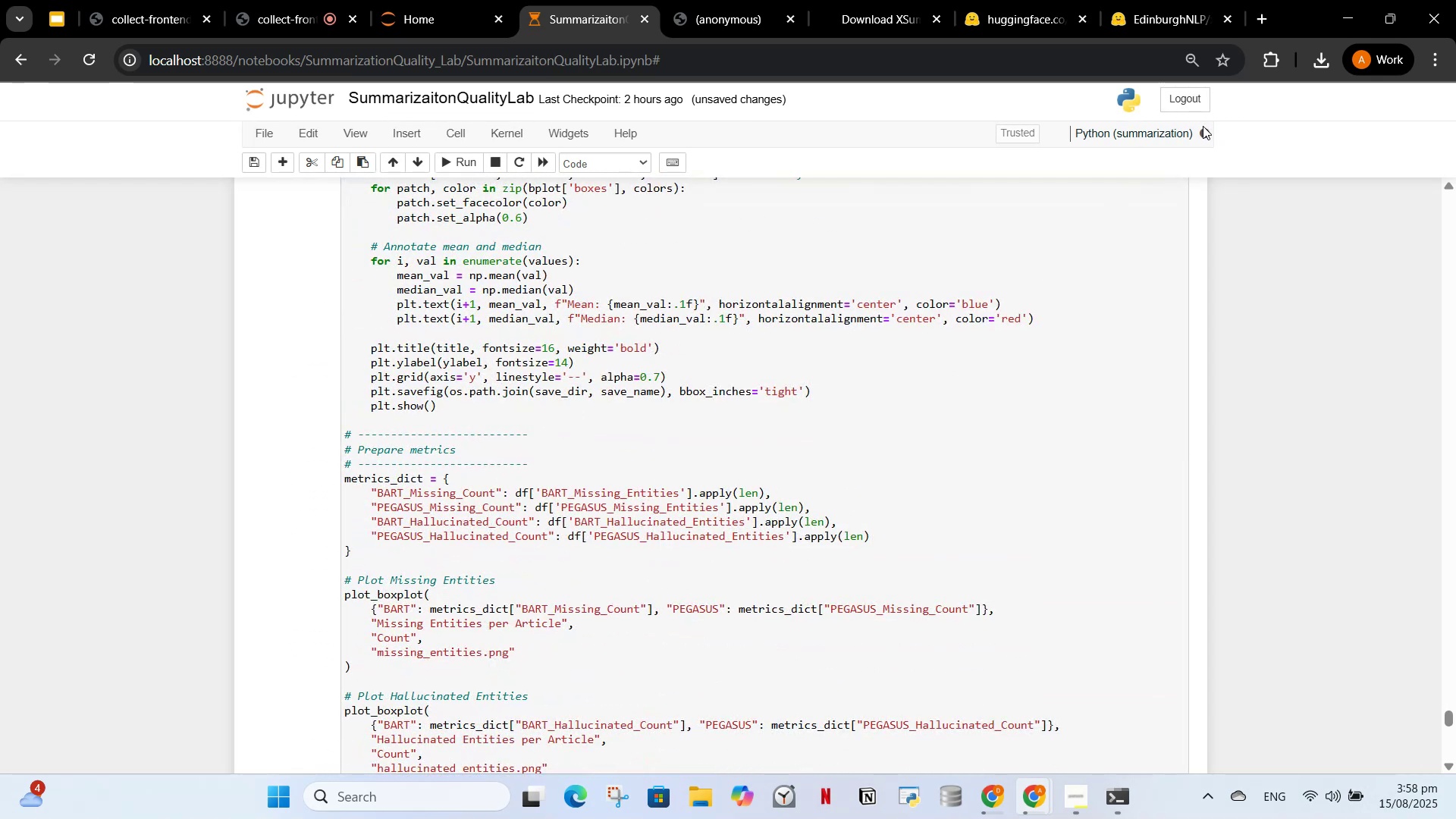 
left_click([1200, 131])
 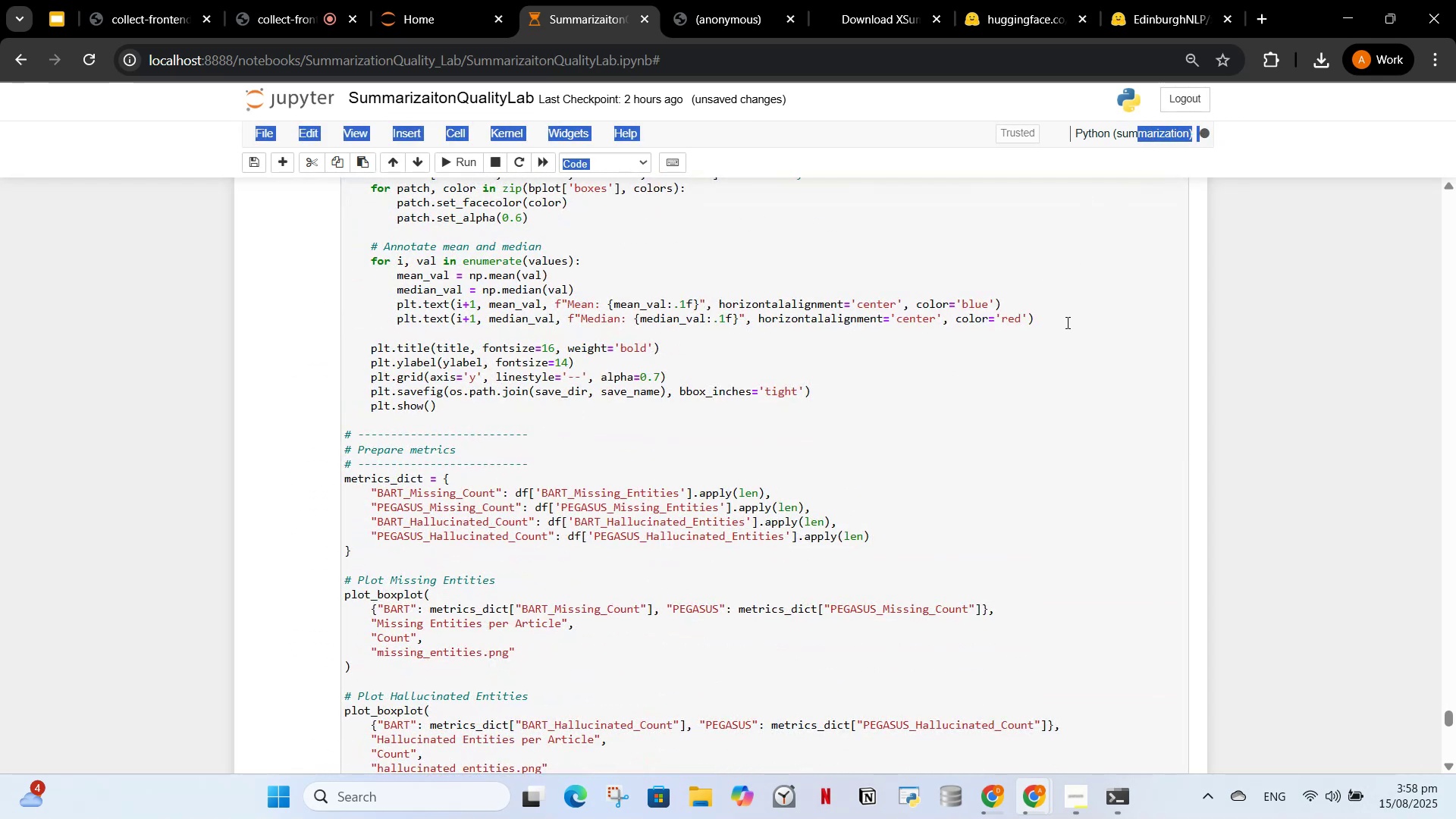 
scroll: coordinate [915, 466], scroll_direction: down, amount: 15.0
 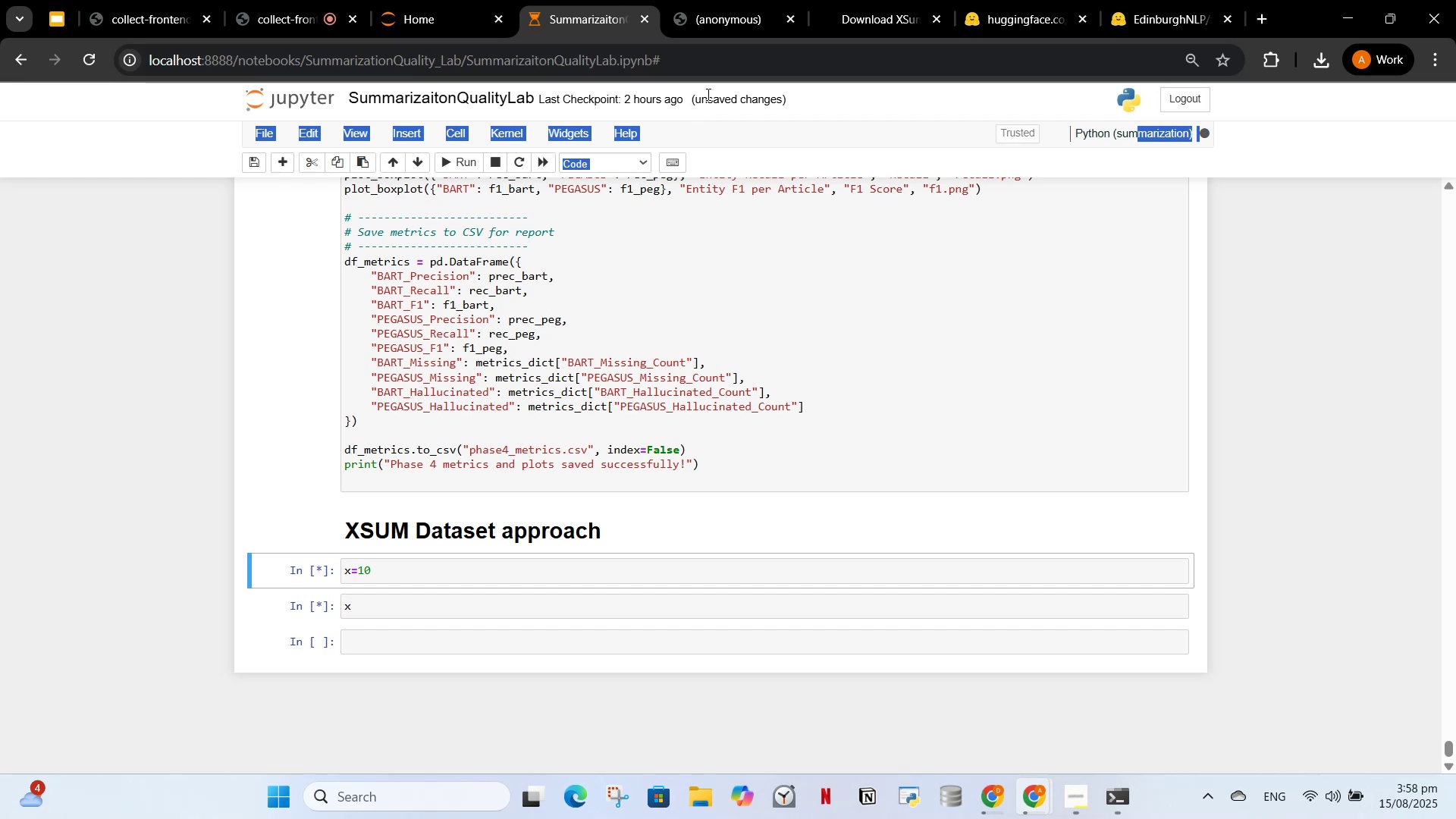 
double_click([655, 95])
 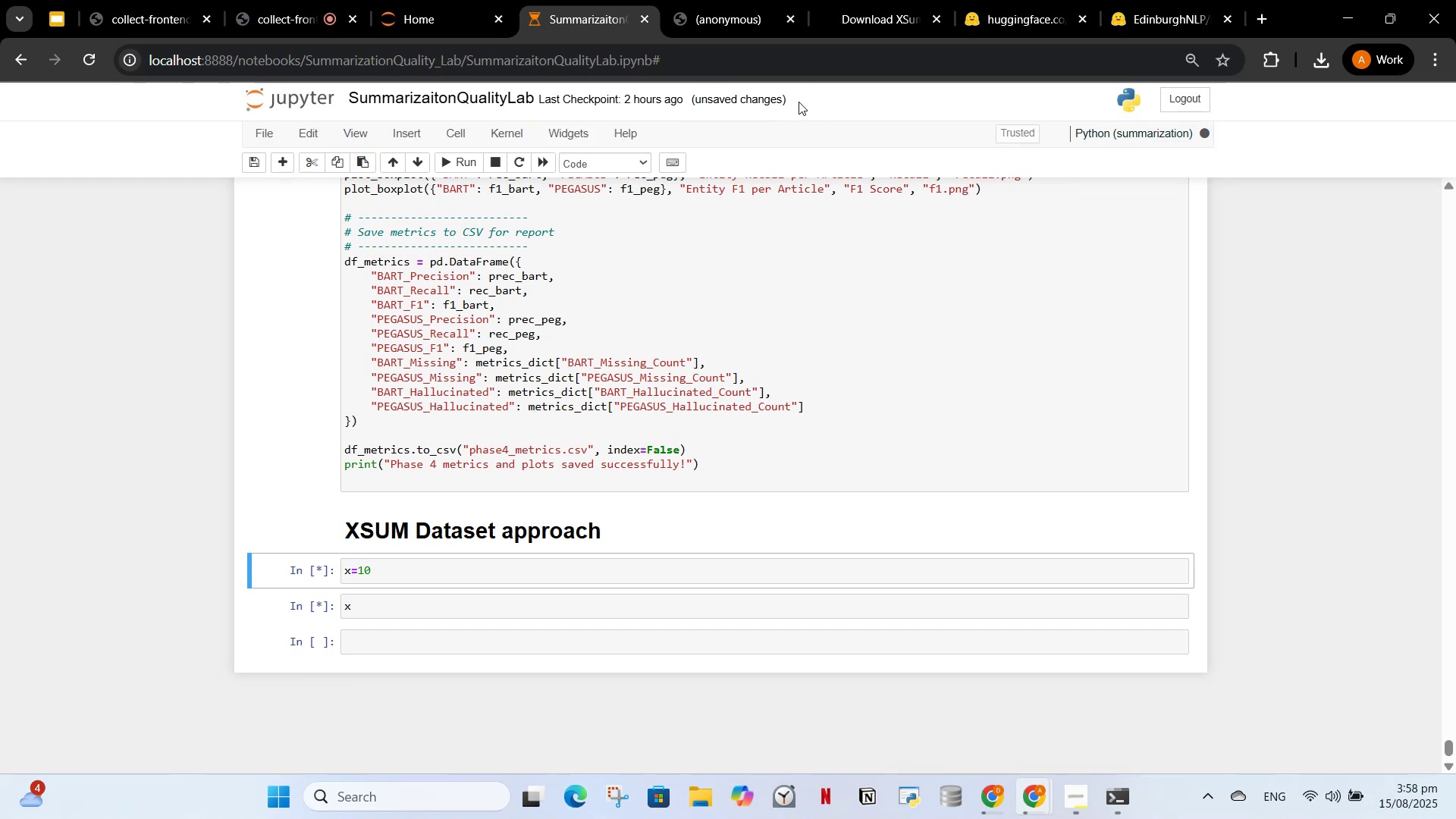 
key(Control+ControlLeft)
 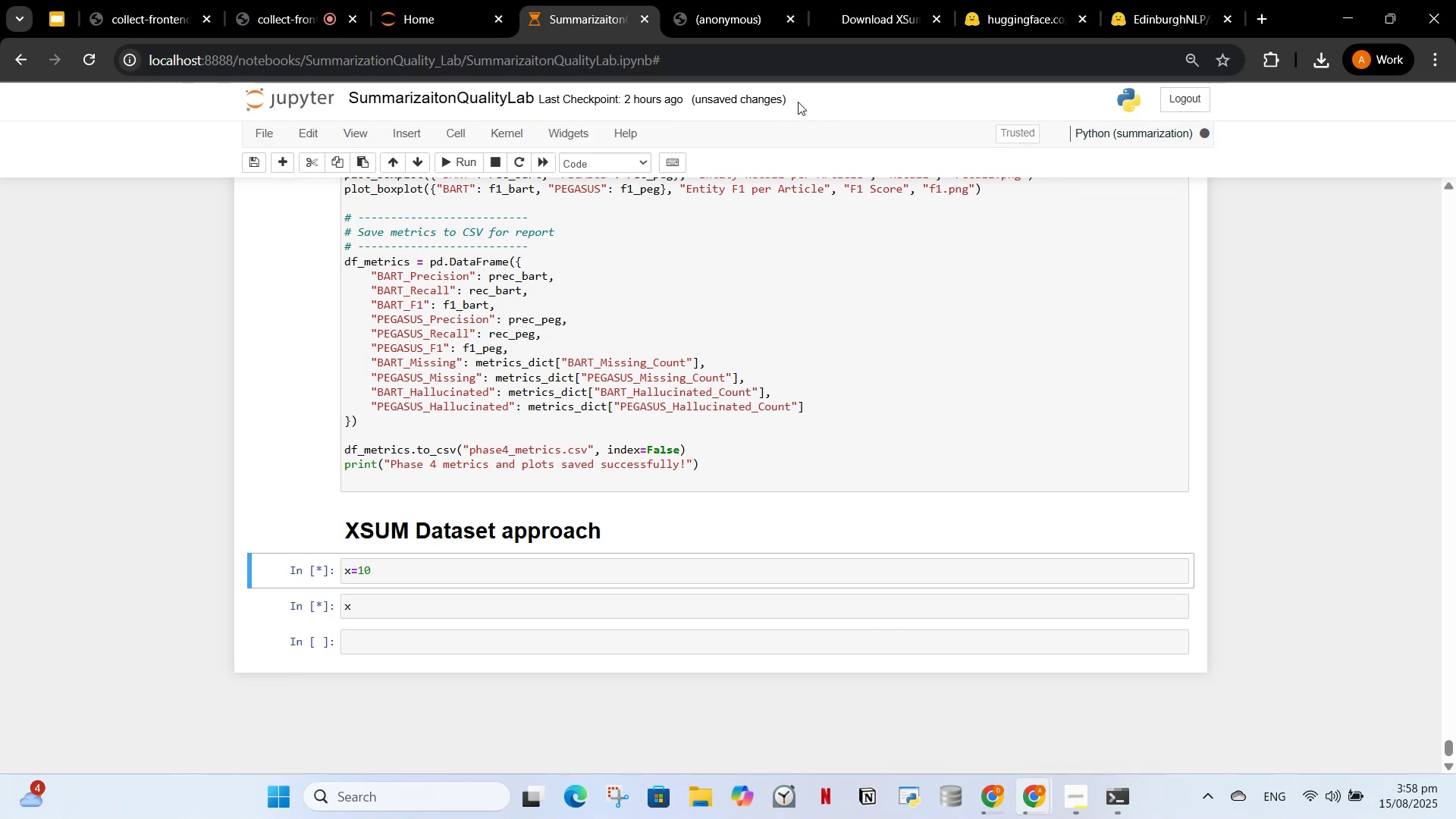 
key(Control+S)
 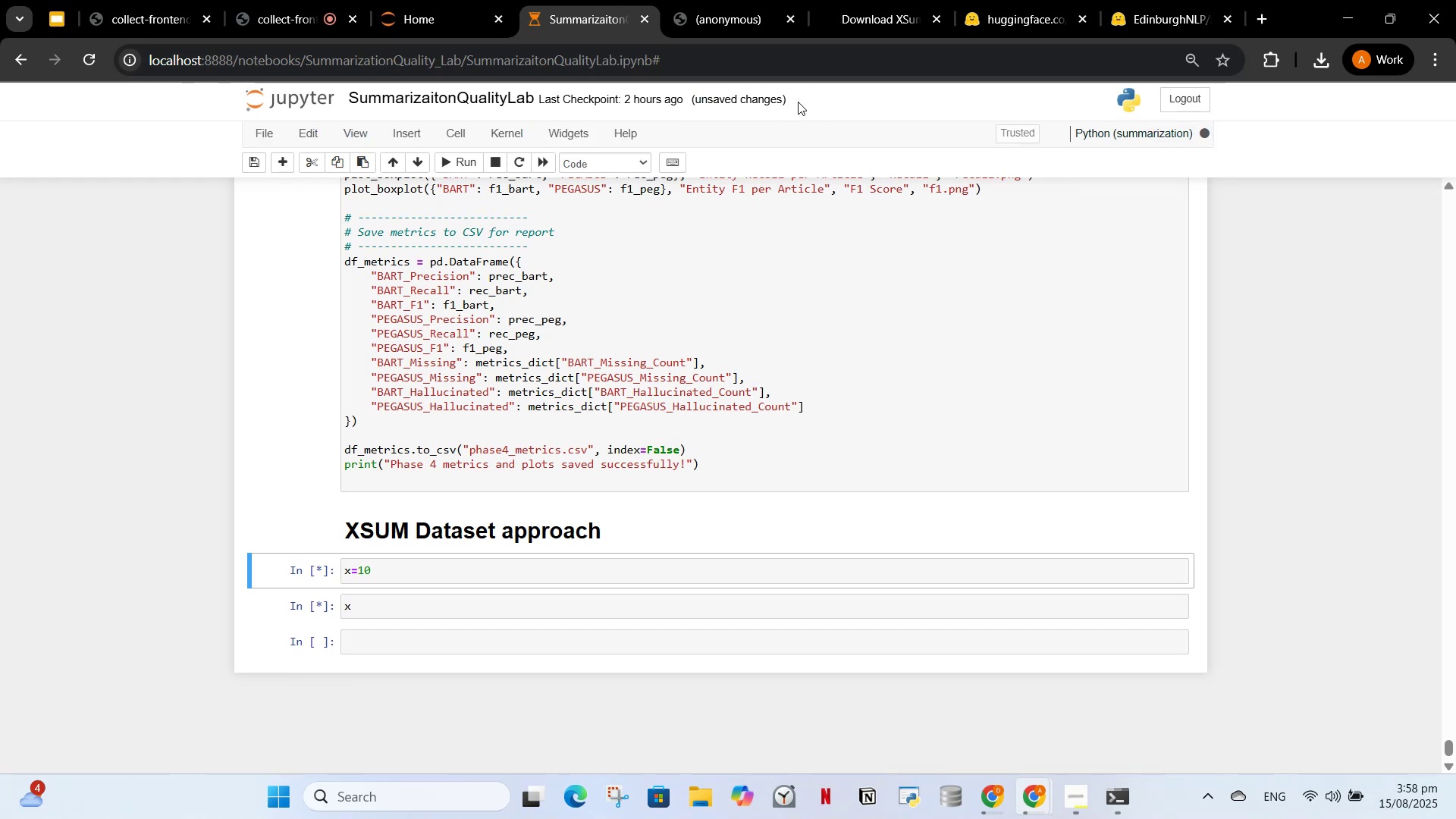 
hold_key(key=ControlLeft, duration=1.11)
 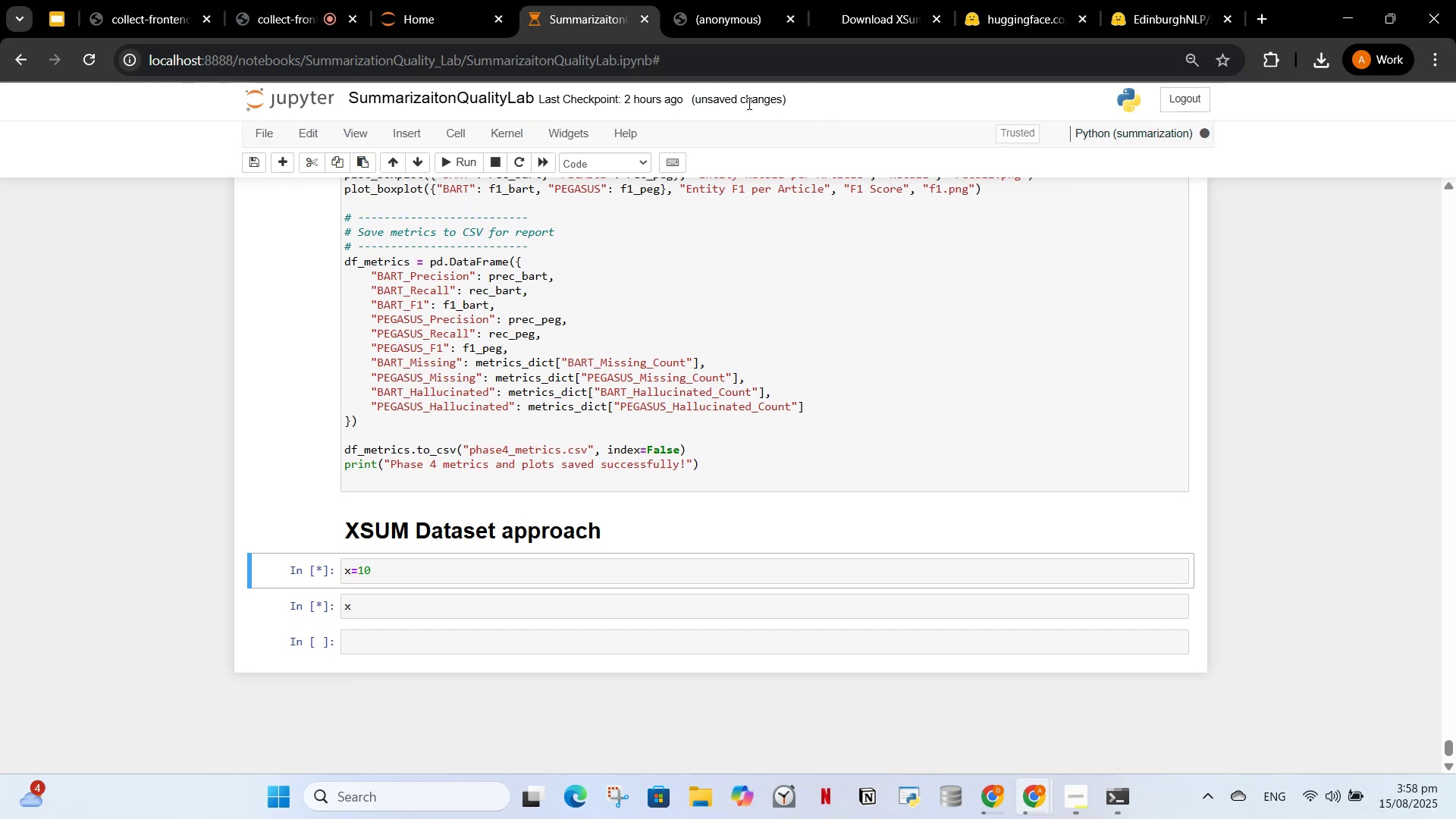 
hold_key(key=S, duration=0.36)
 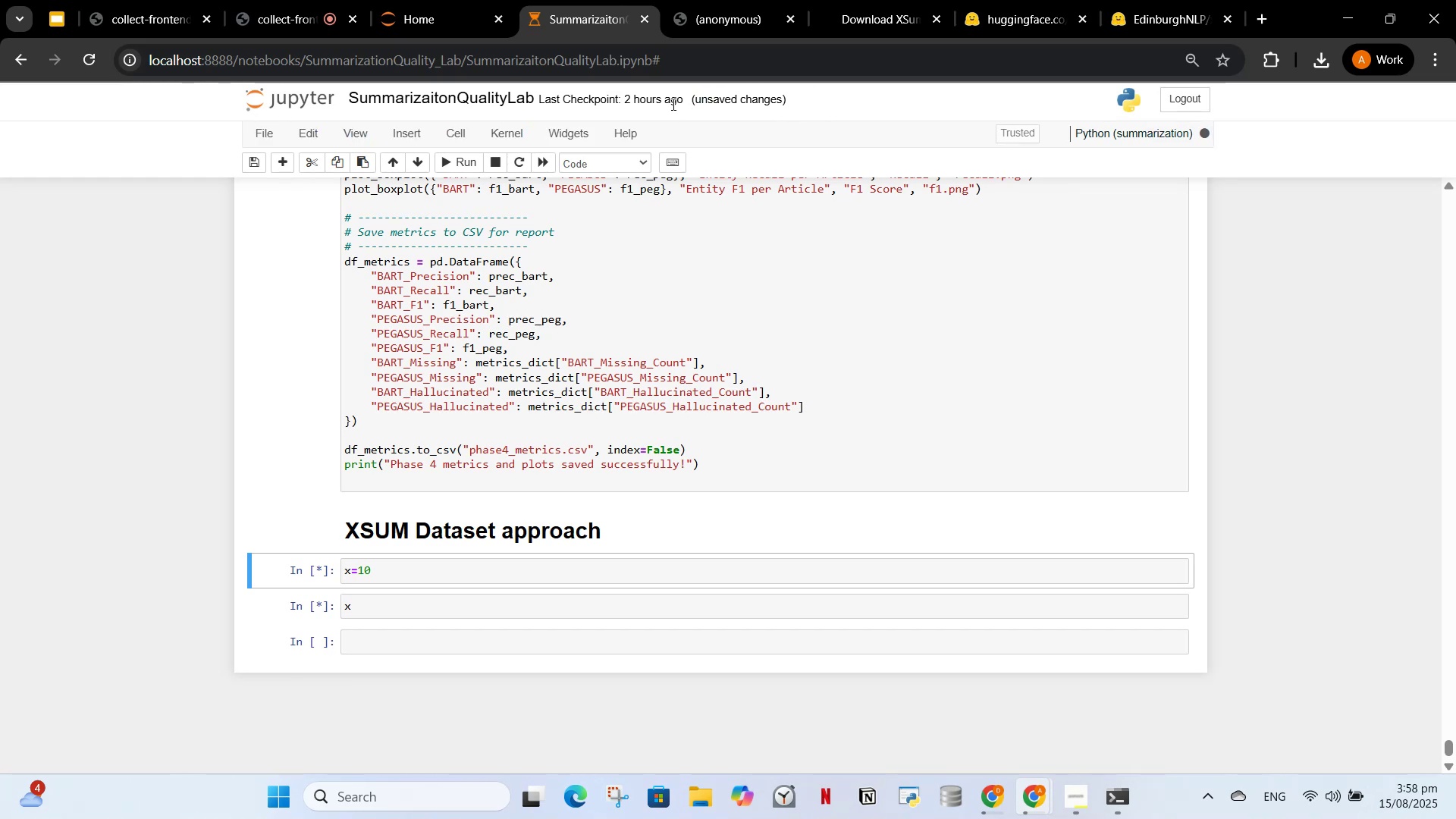 
key(Control+S)
 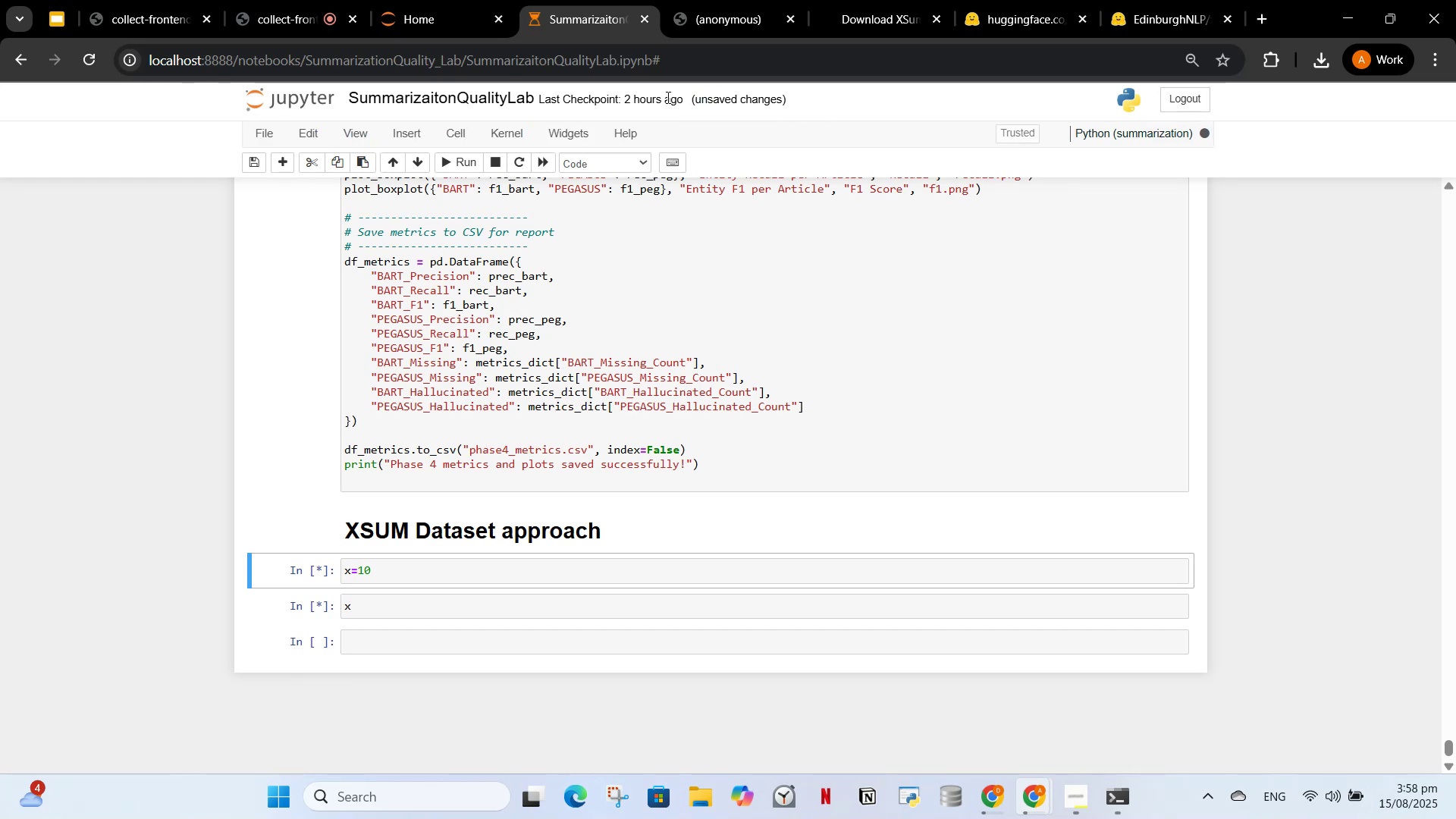 
left_click([657, 97])
 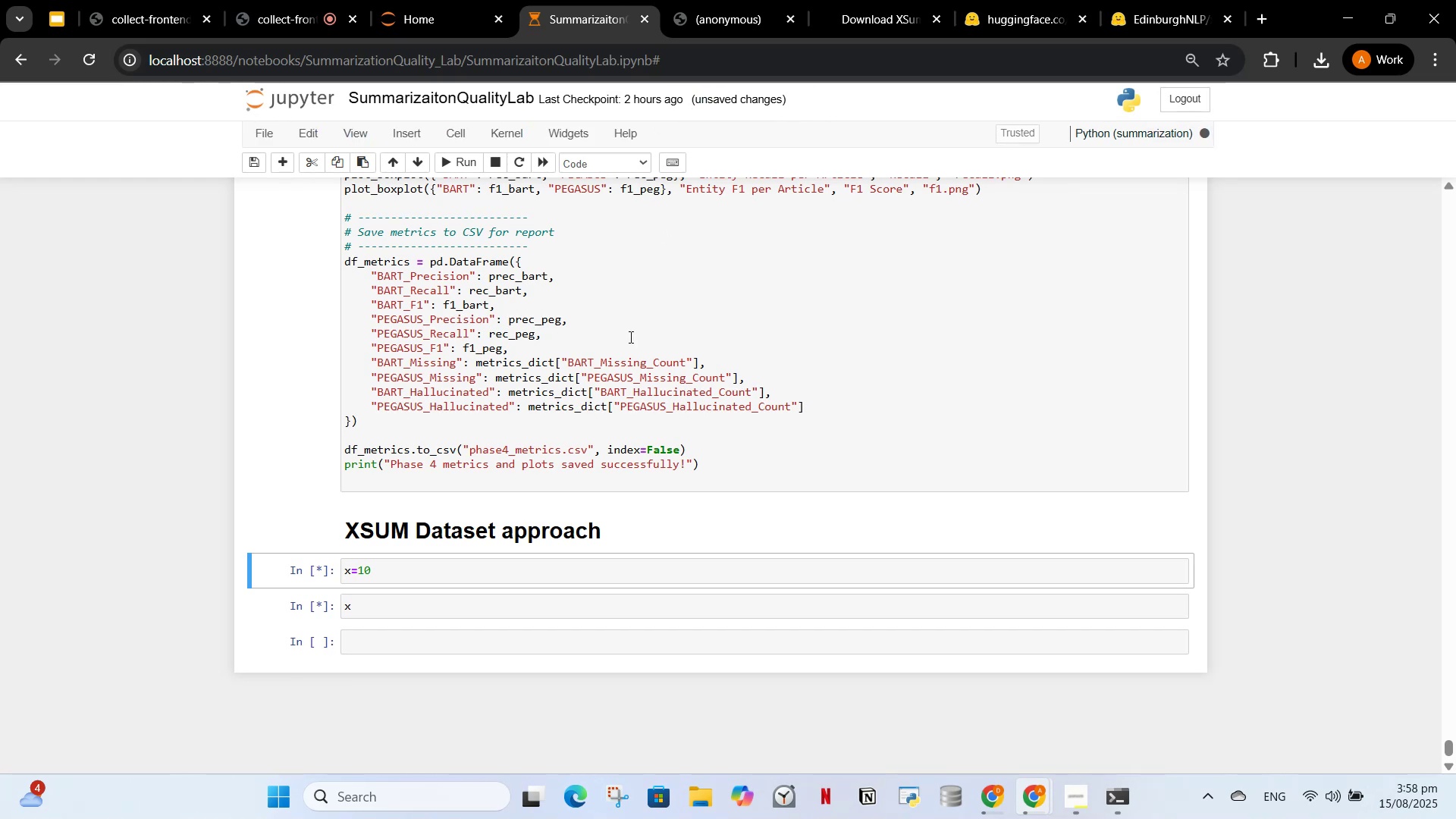 
left_click([629, 337])
 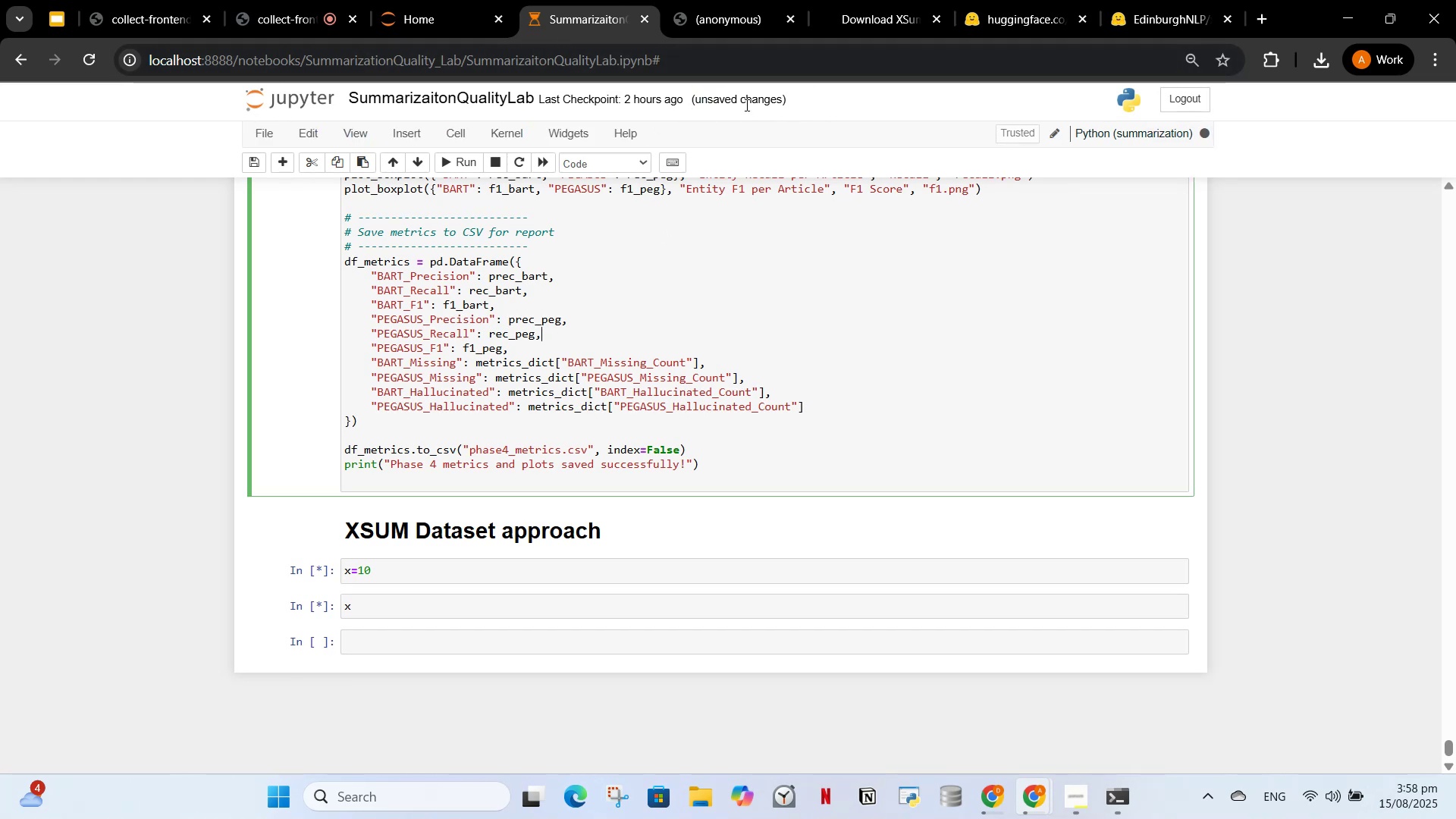 
hold_key(key=ControlLeft, duration=1.22)
 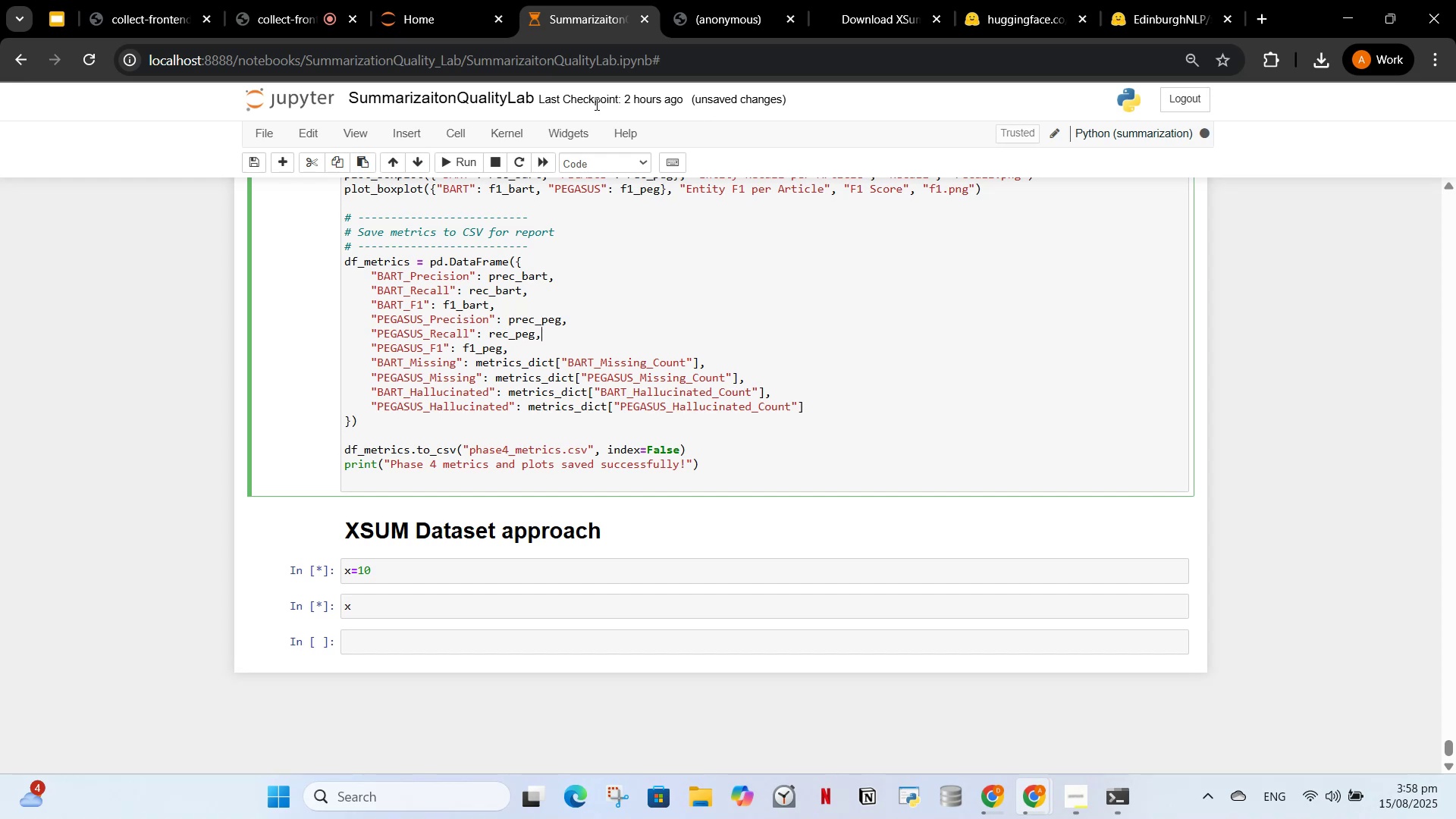 
hold_key(key=S, duration=0.87)
 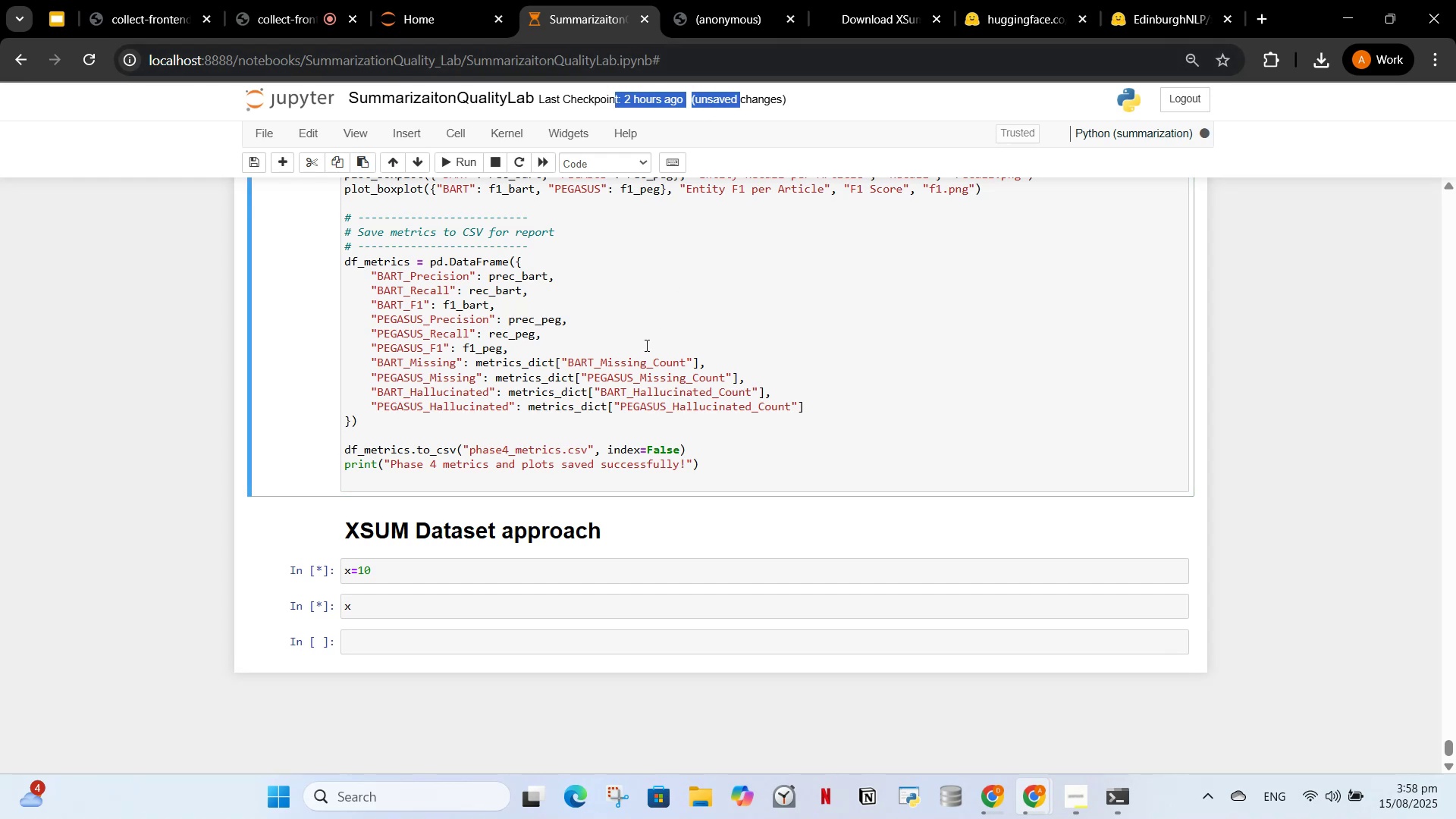 
left_click([468, 552])
 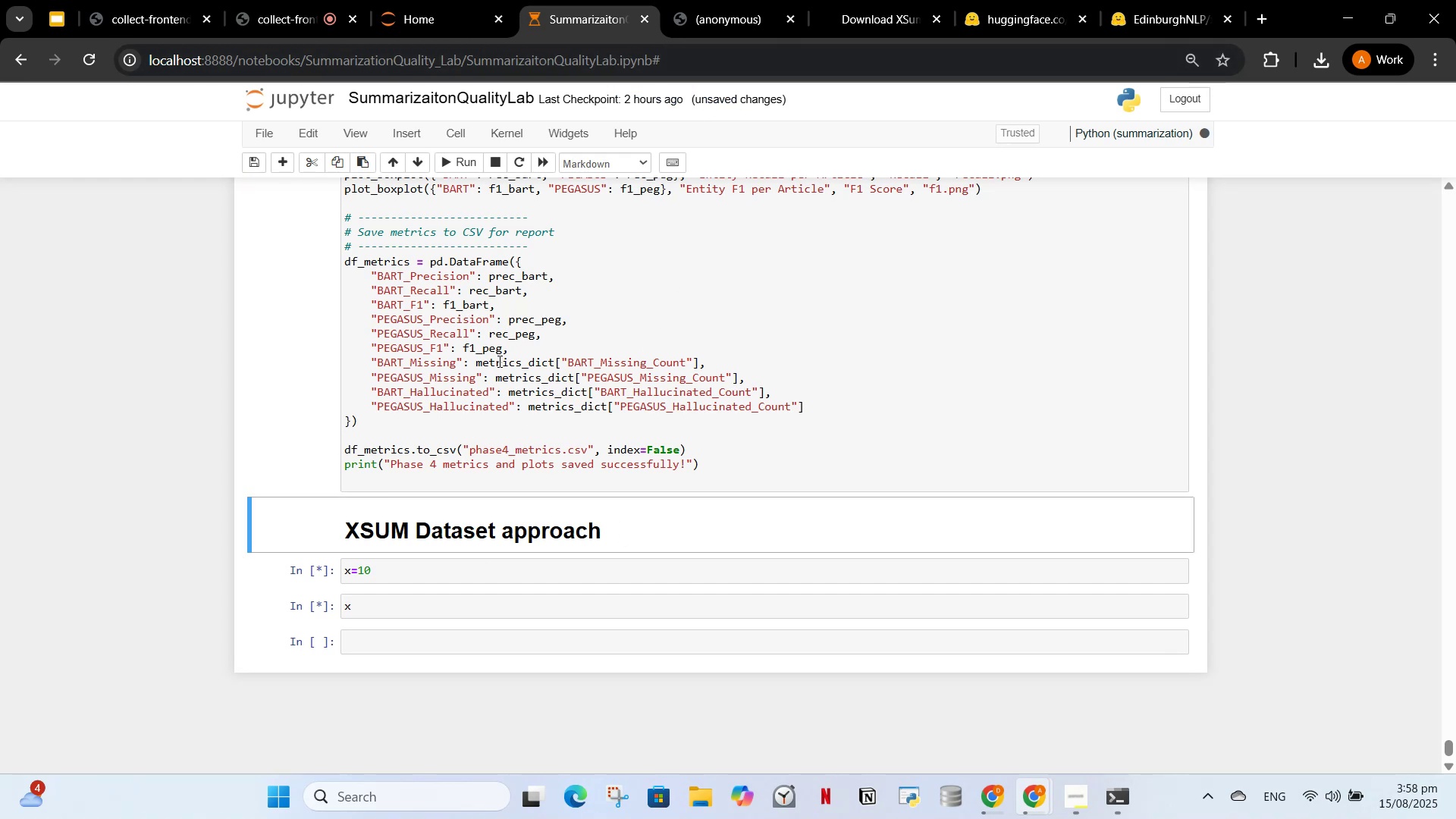 
left_click([498, 361])
 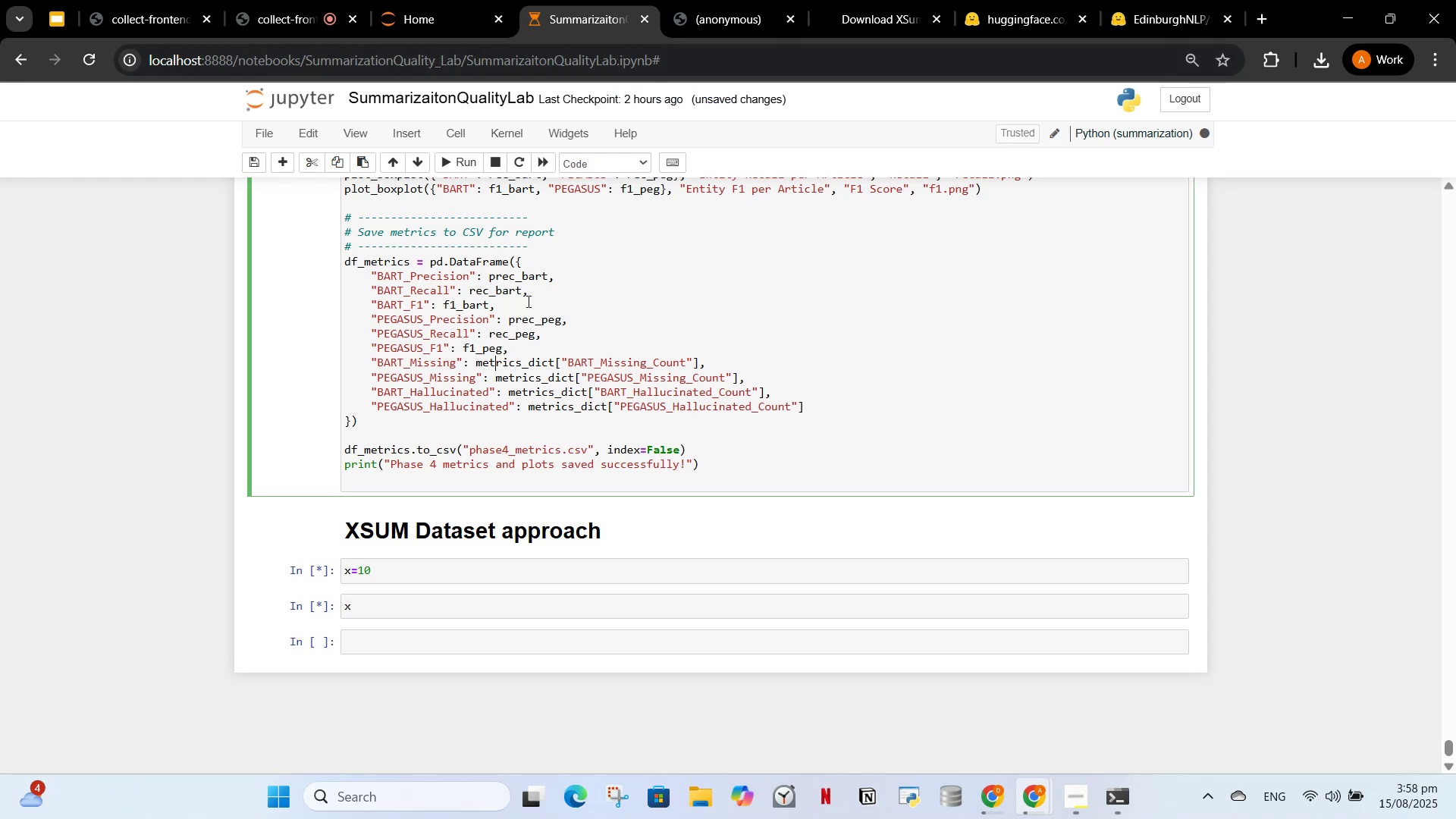 
scroll: coordinate [566, 353], scroll_direction: up, amount: 19.0
 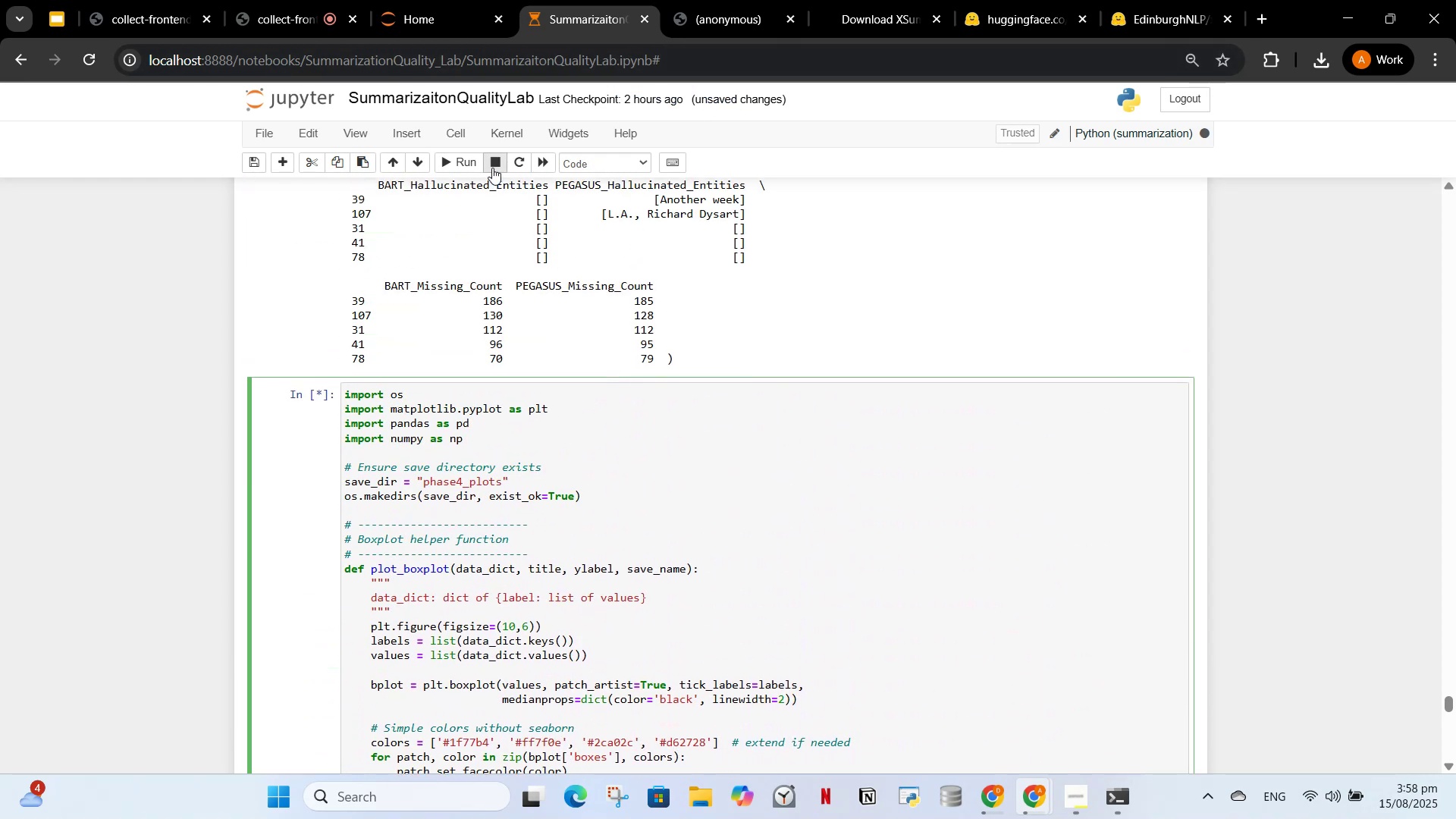 
left_click([492, 168])
 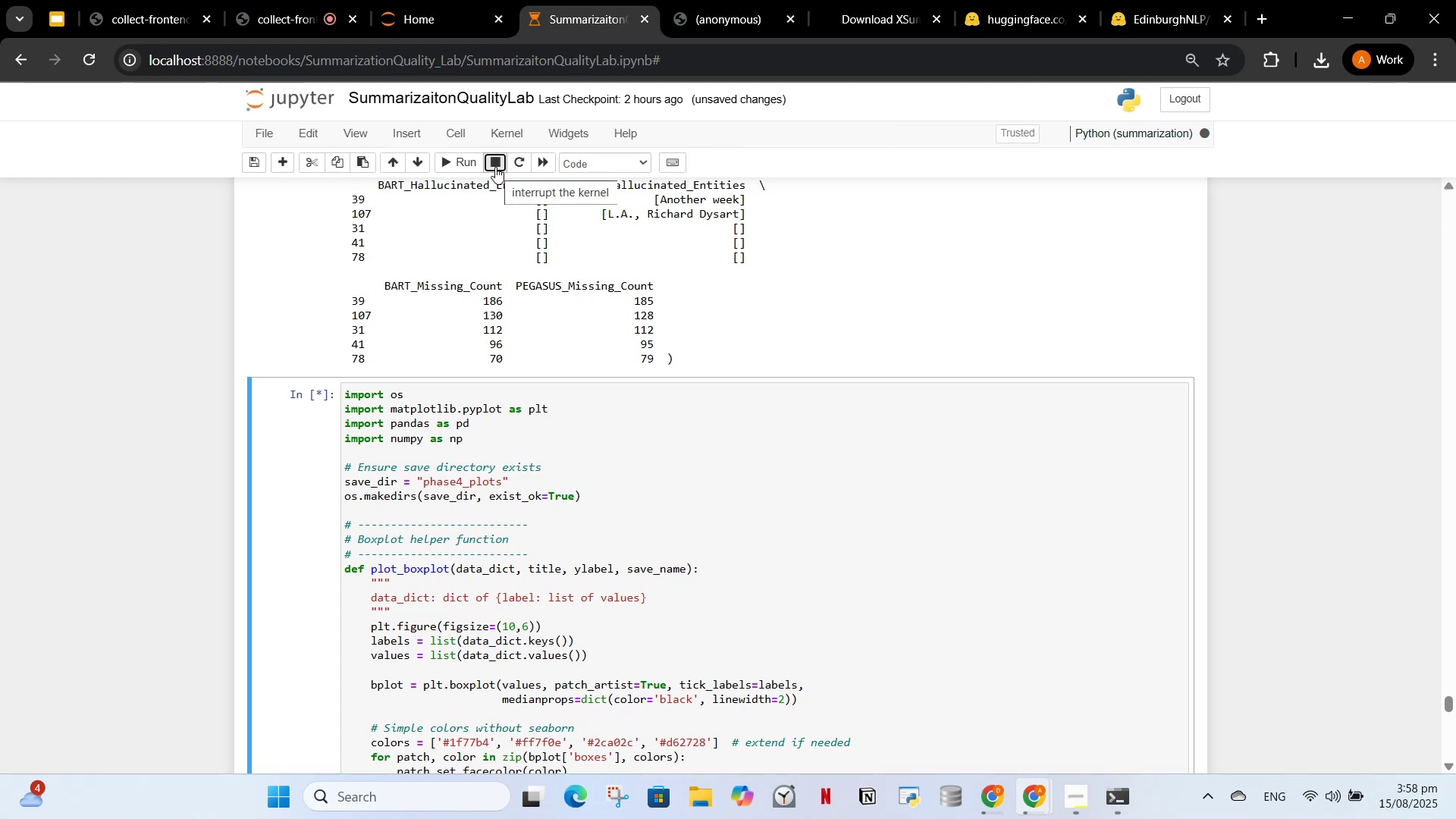 
wait(7.19)
 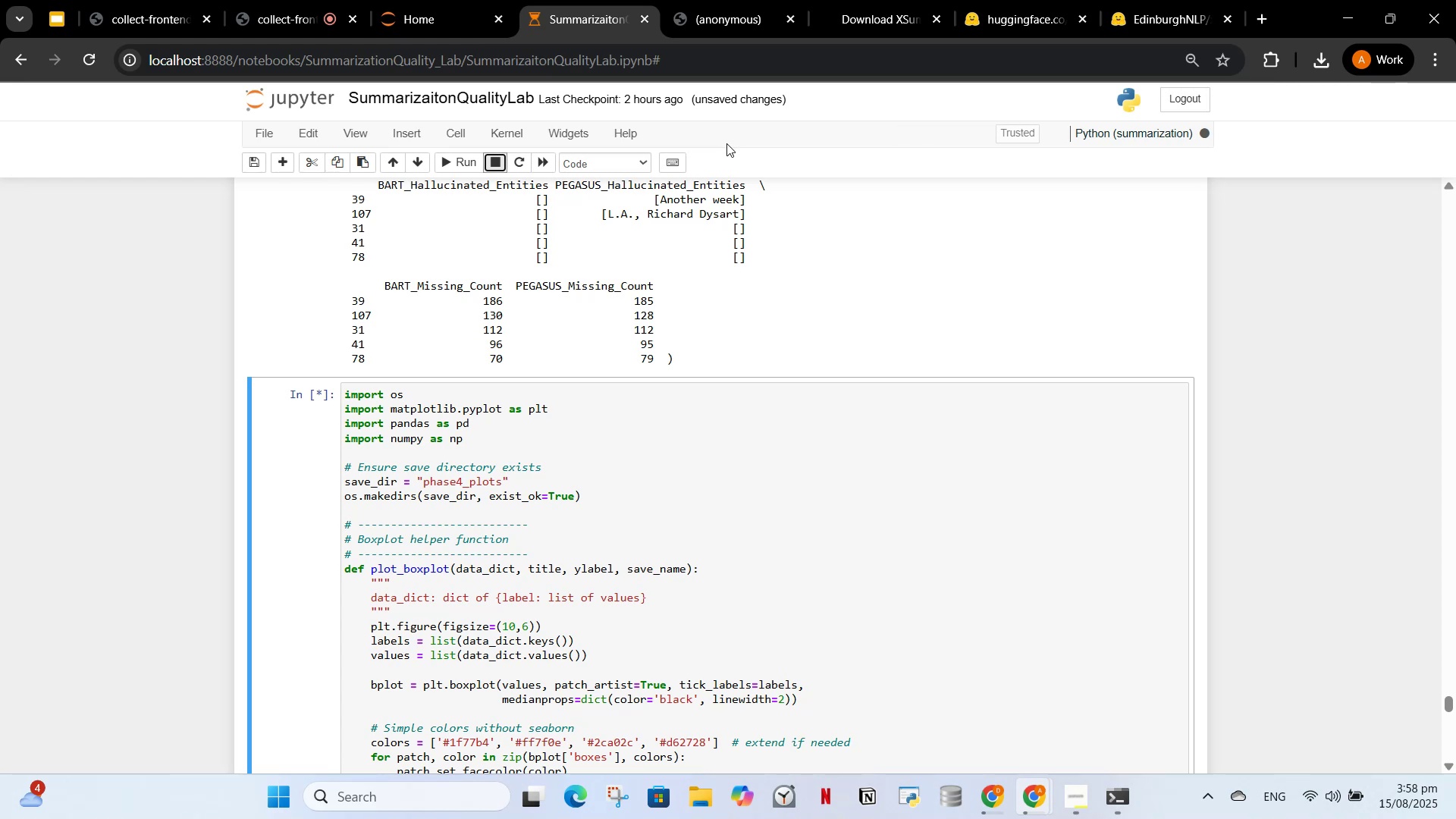 
left_click([495, 155])
 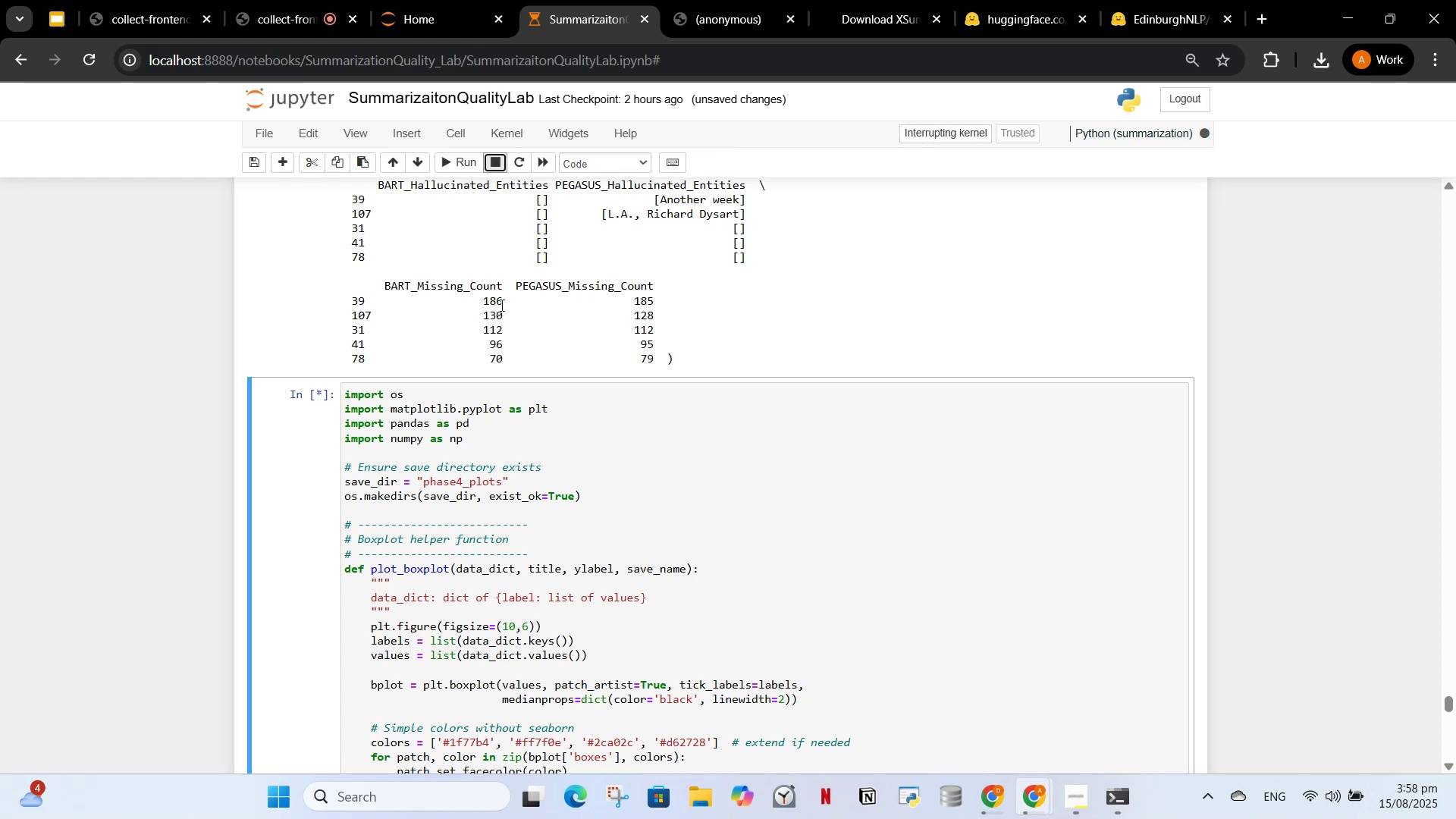 
scroll: coordinate [510, 348], scroll_direction: down, amount: 26.0
 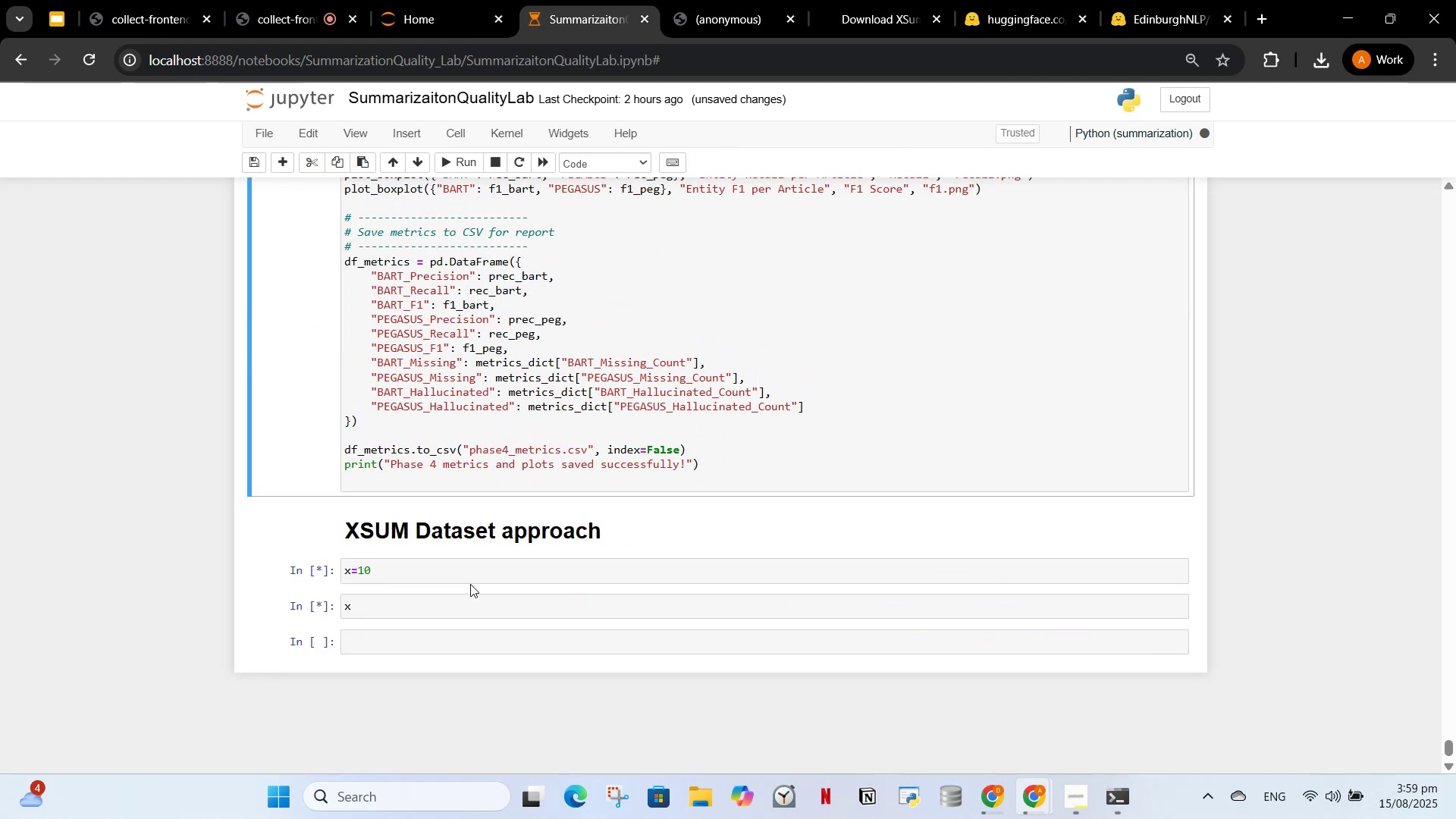 
double_click([468, 570])
 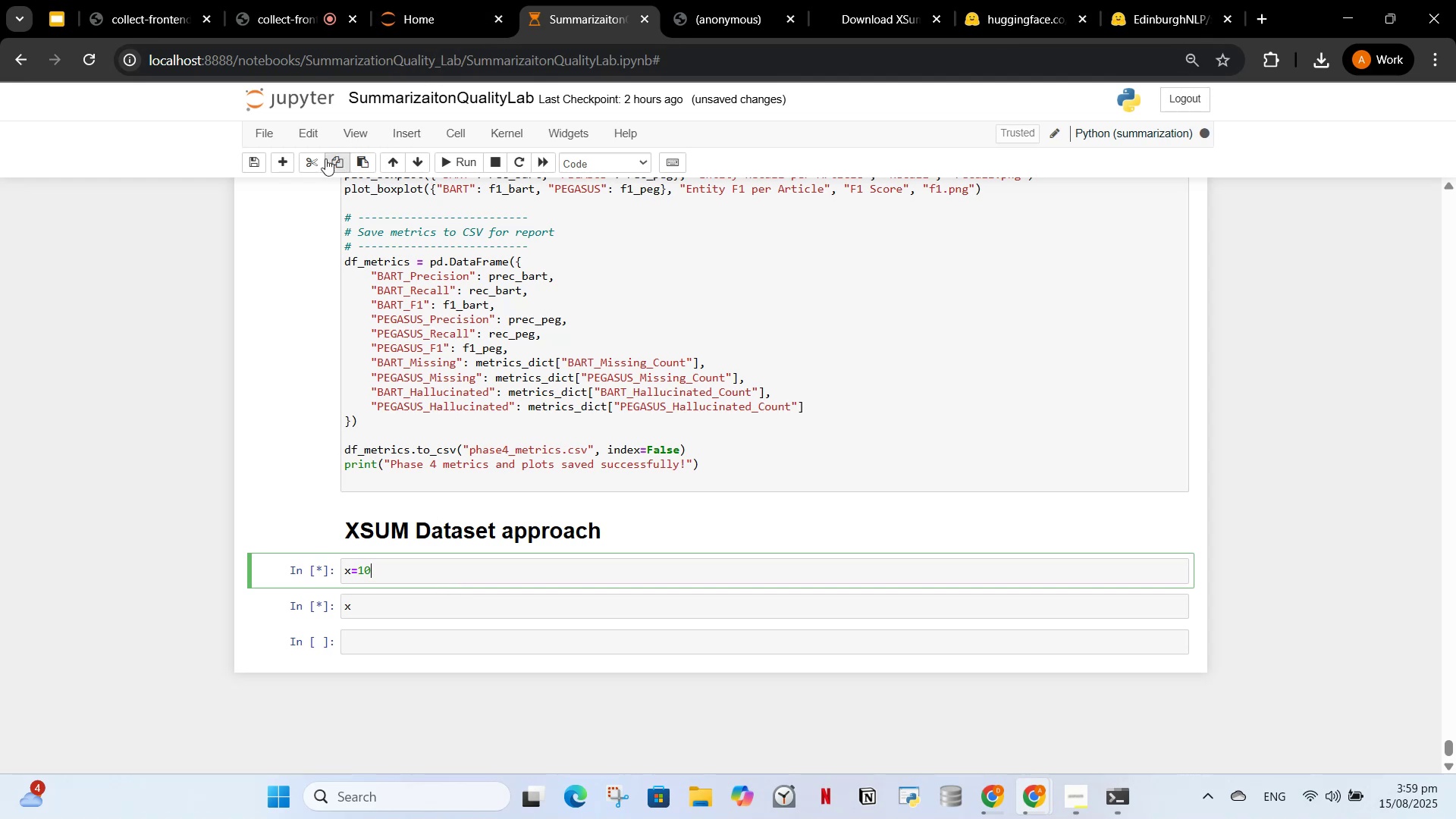 
left_click([312, 159])
 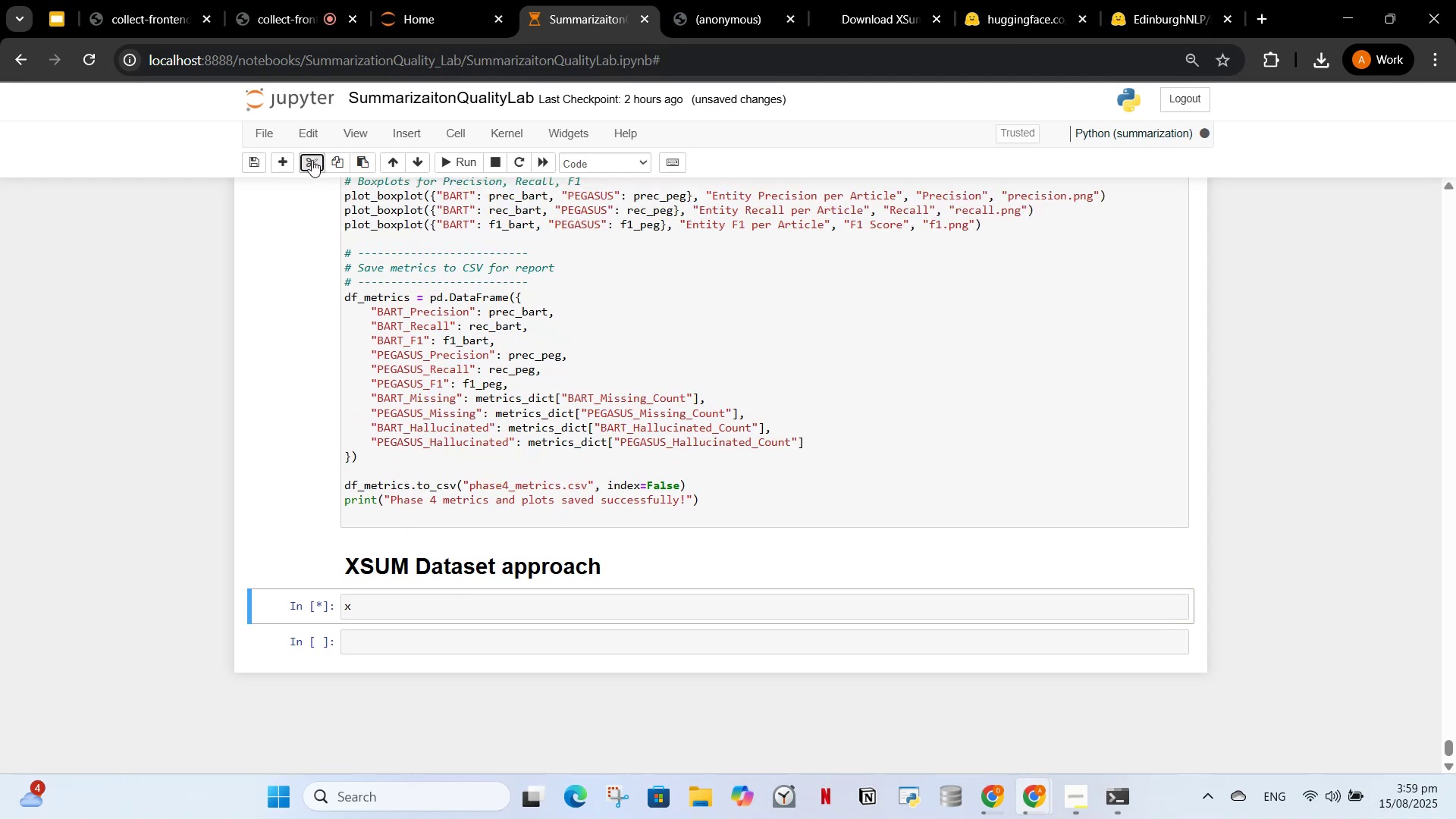 
left_click([312, 160])
 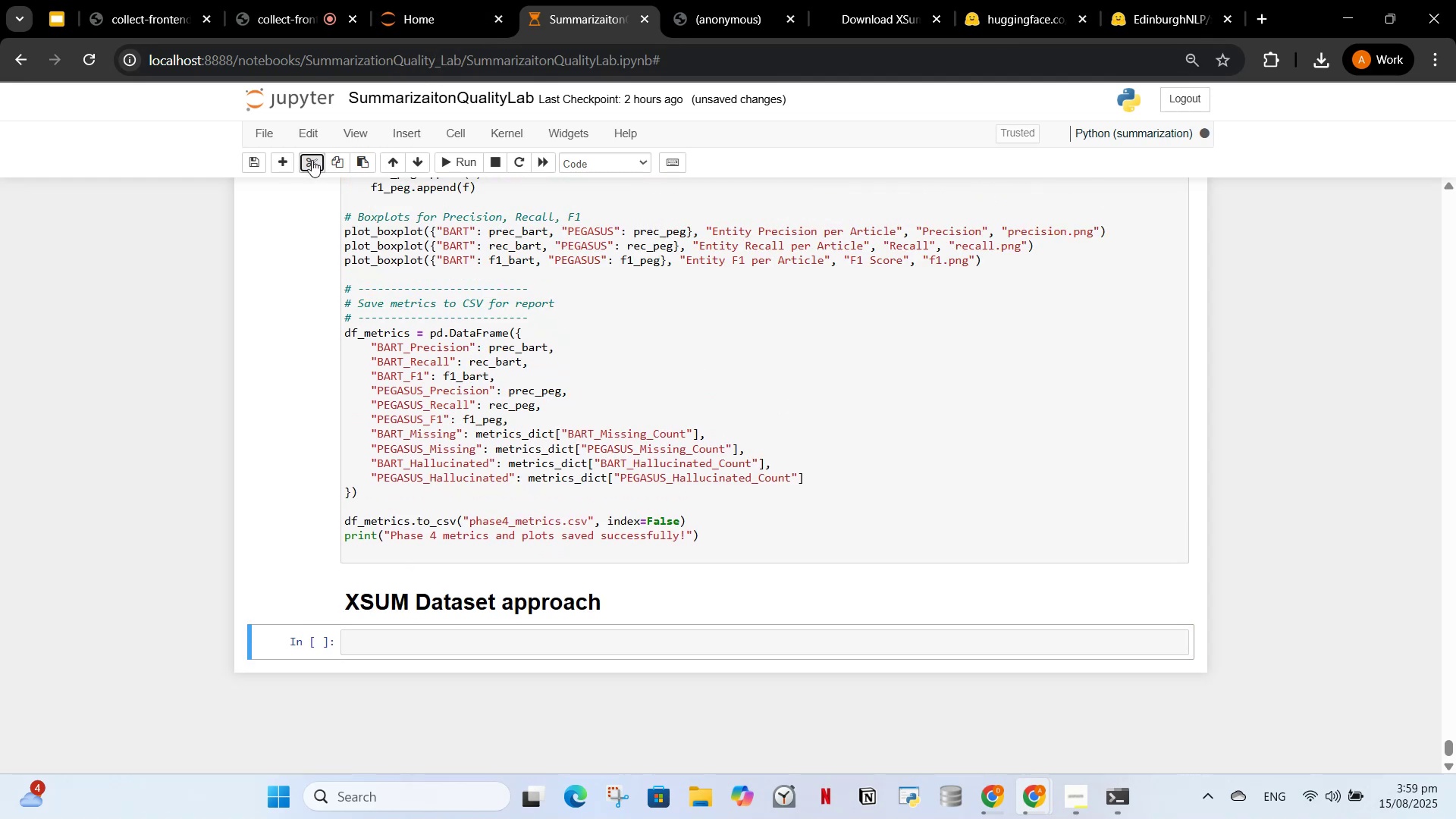 
left_click([312, 160])
 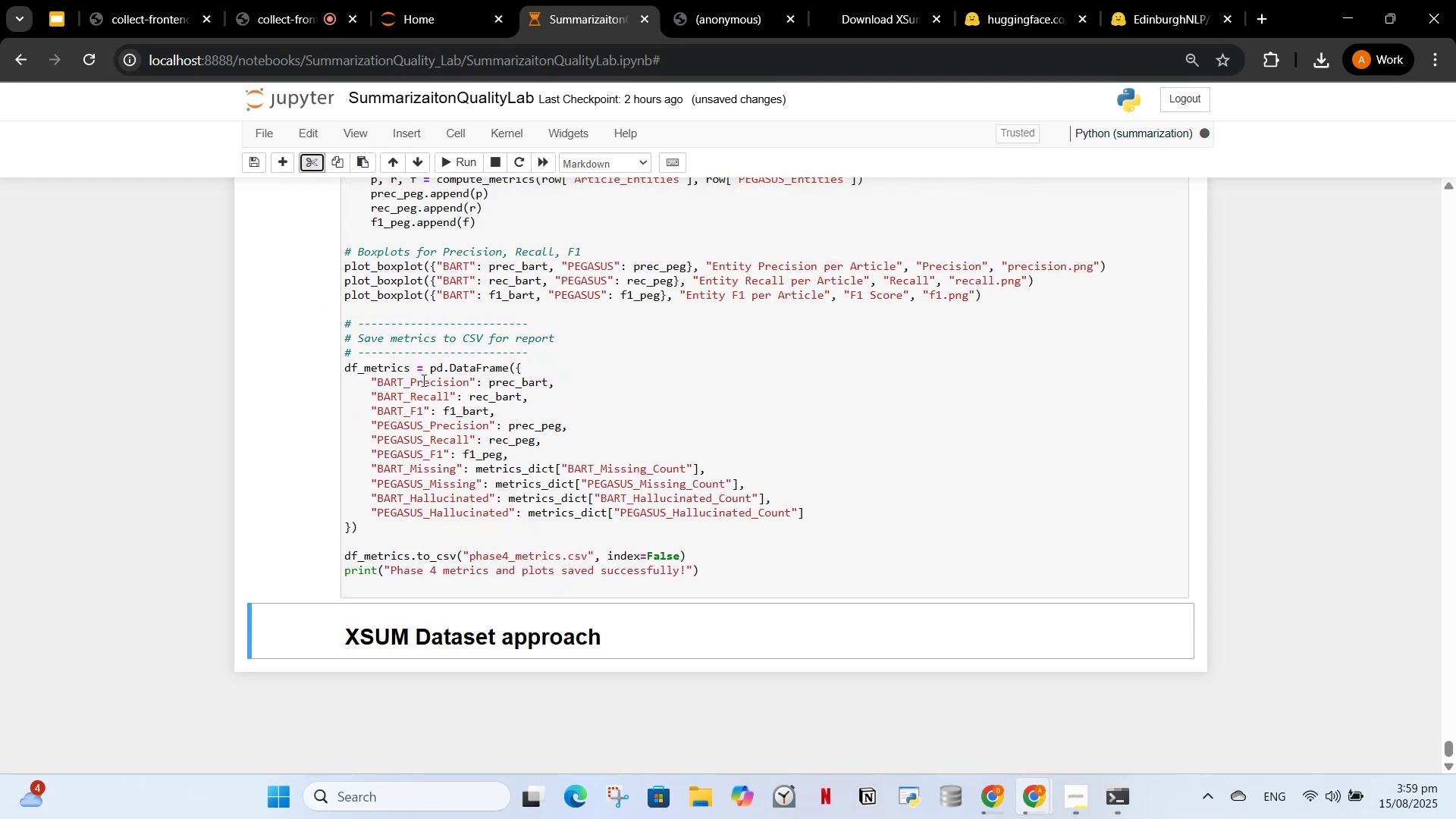 
scroll: coordinate [545, 328], scroll_direction: up, amount: 16.0
 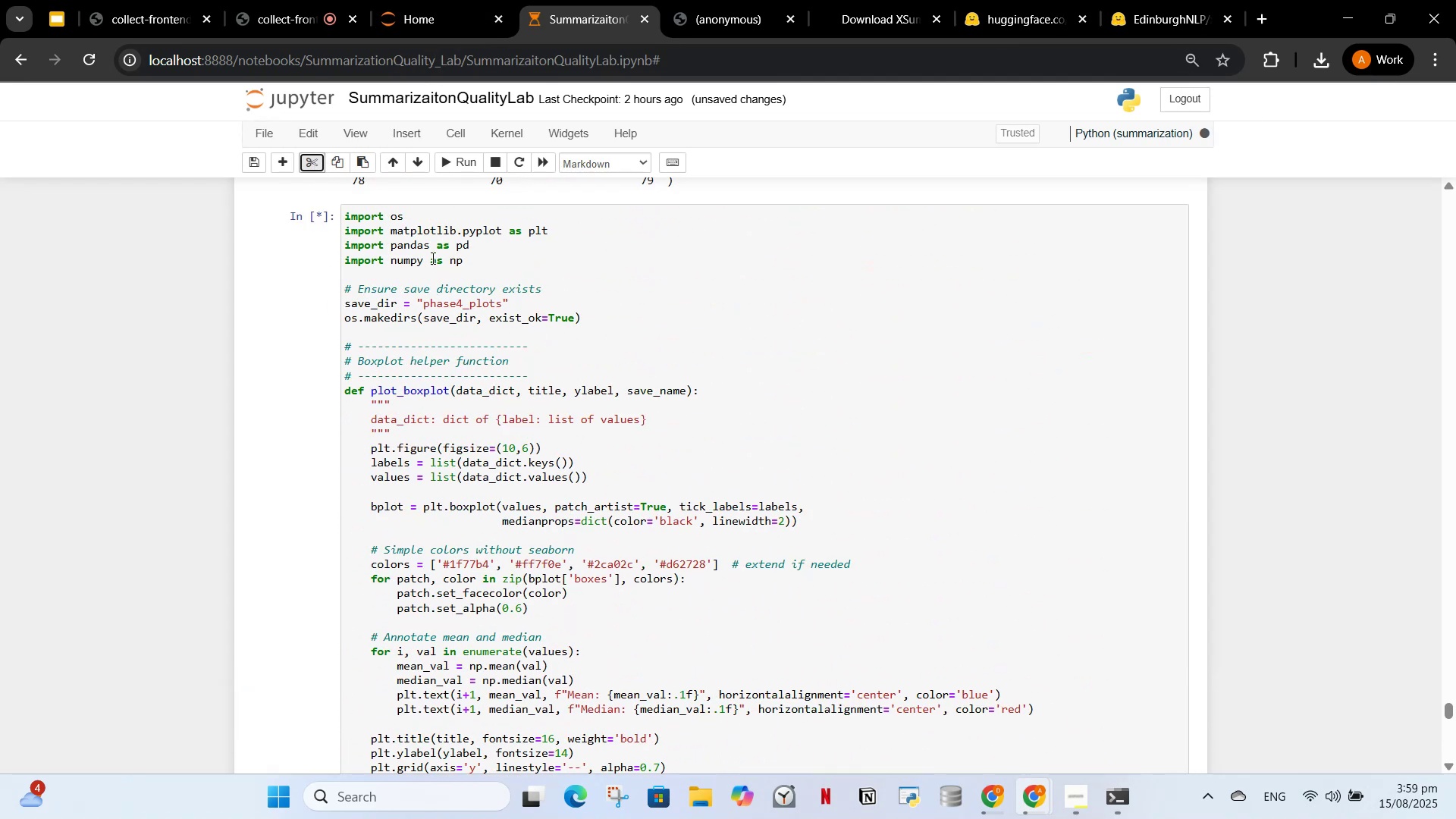 
left_click([432, 258])
 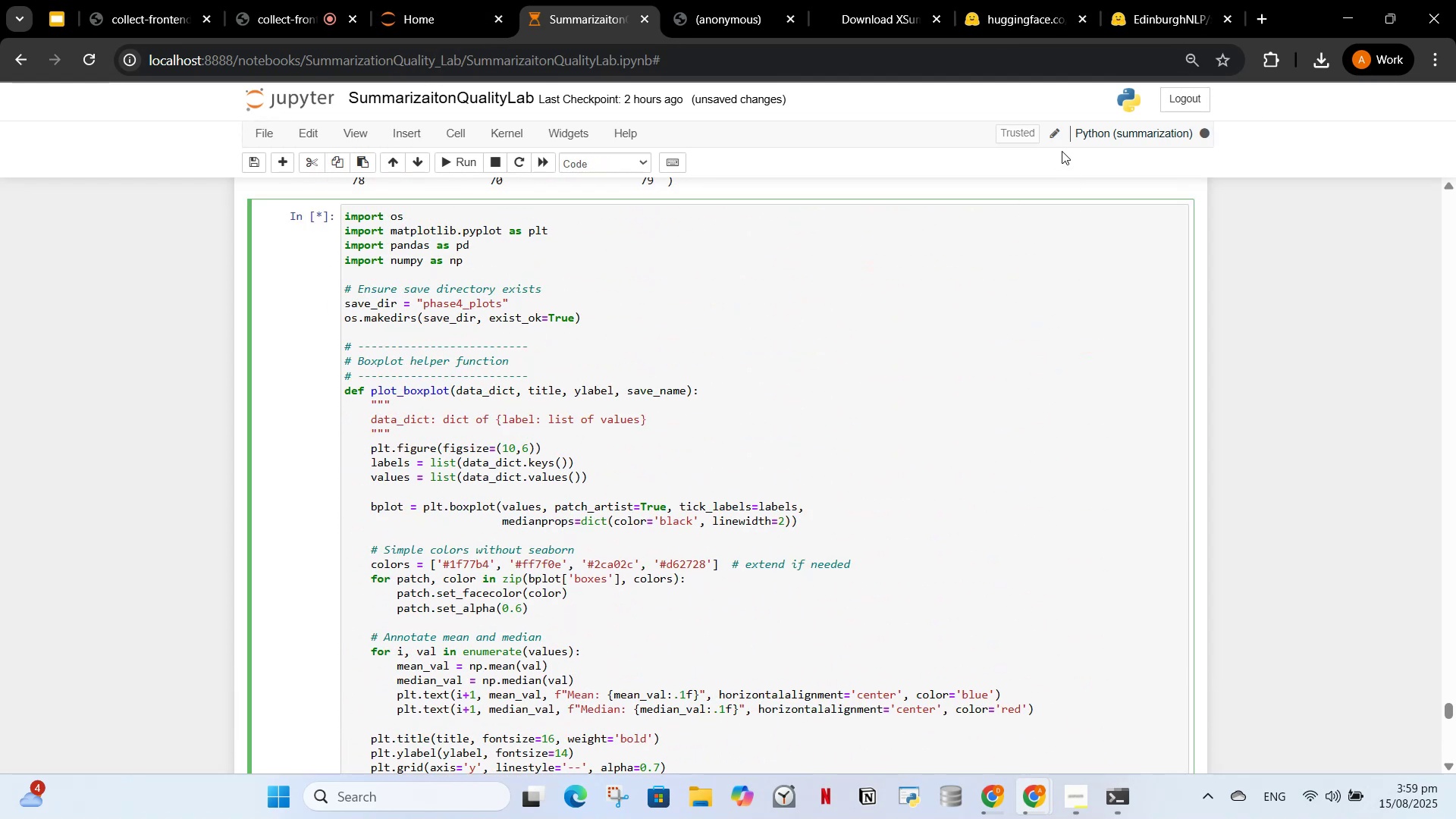 
left_click([1051, 136])
 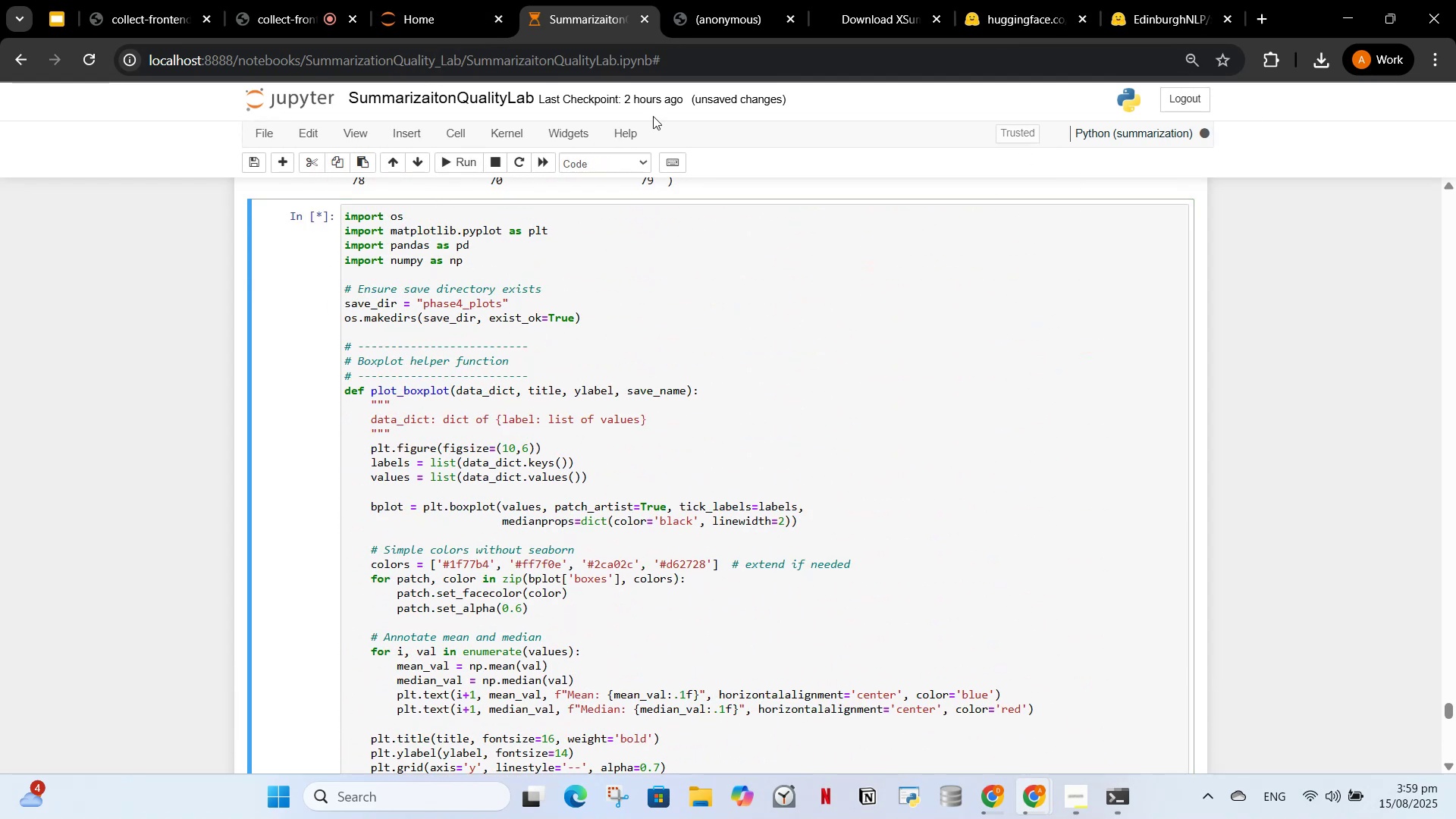 
key(Control+S)
 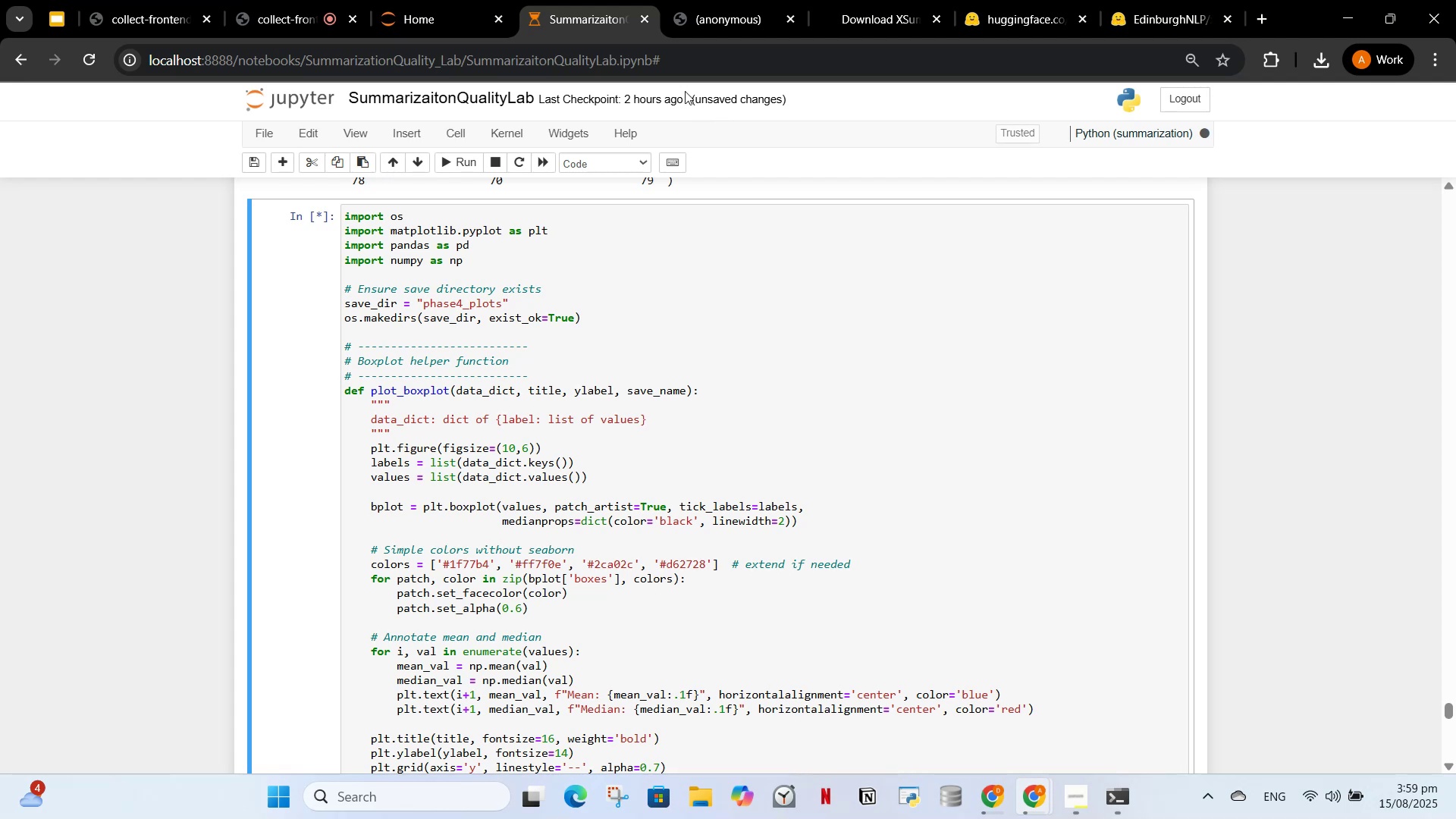 
left_click([682, 91])
 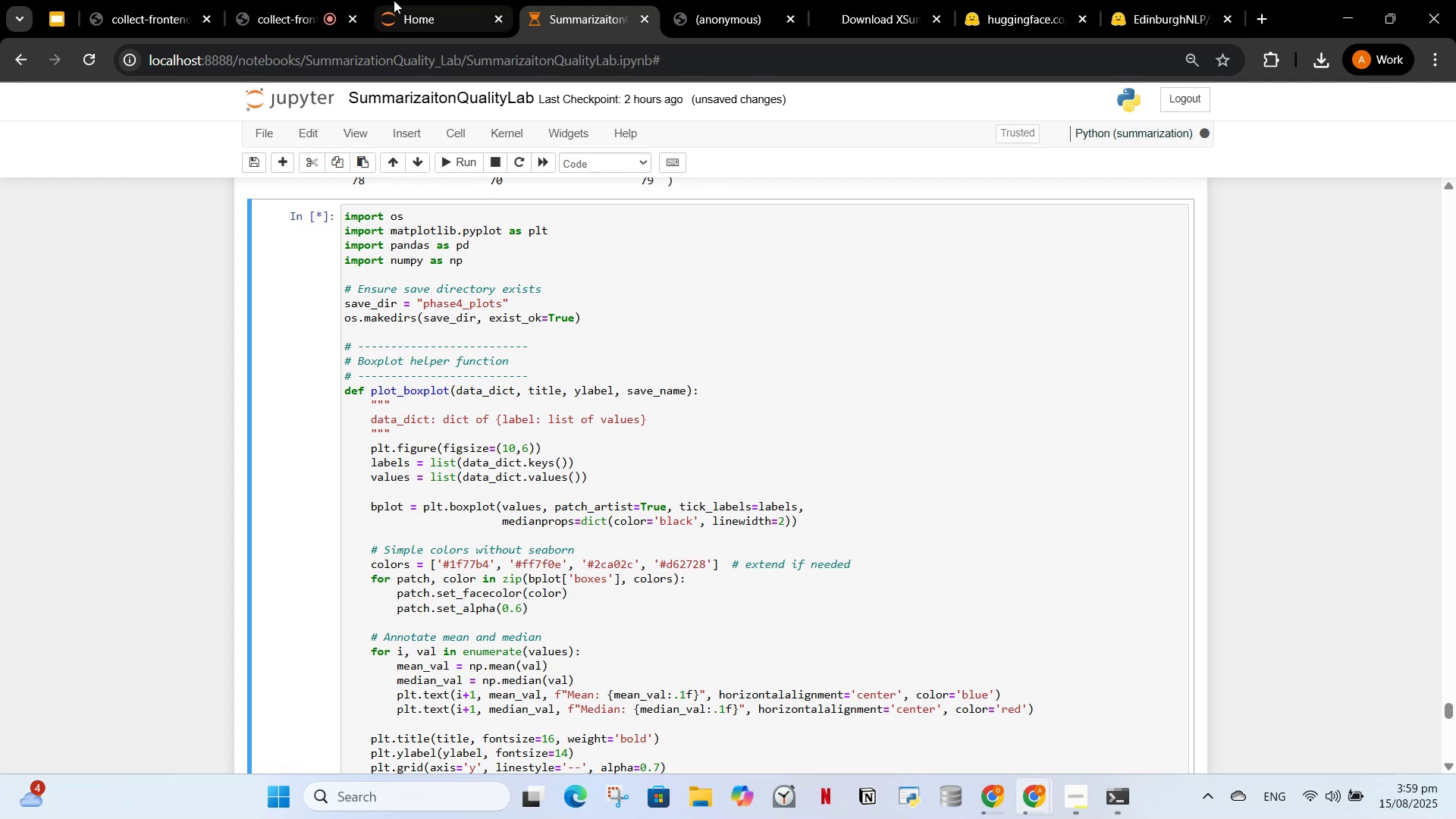 
left_click([277, 2])
 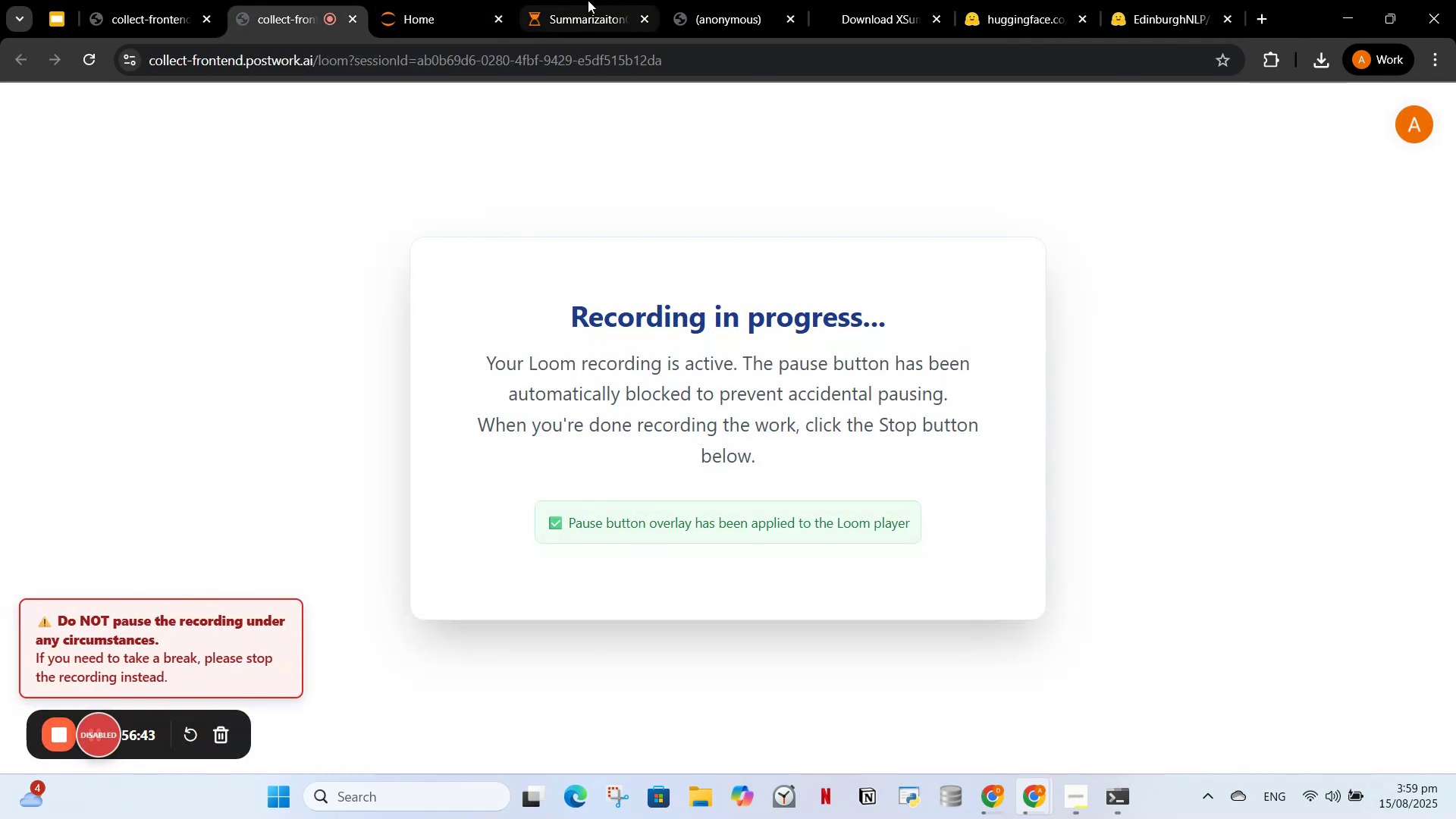 
left_click([589, 0])
 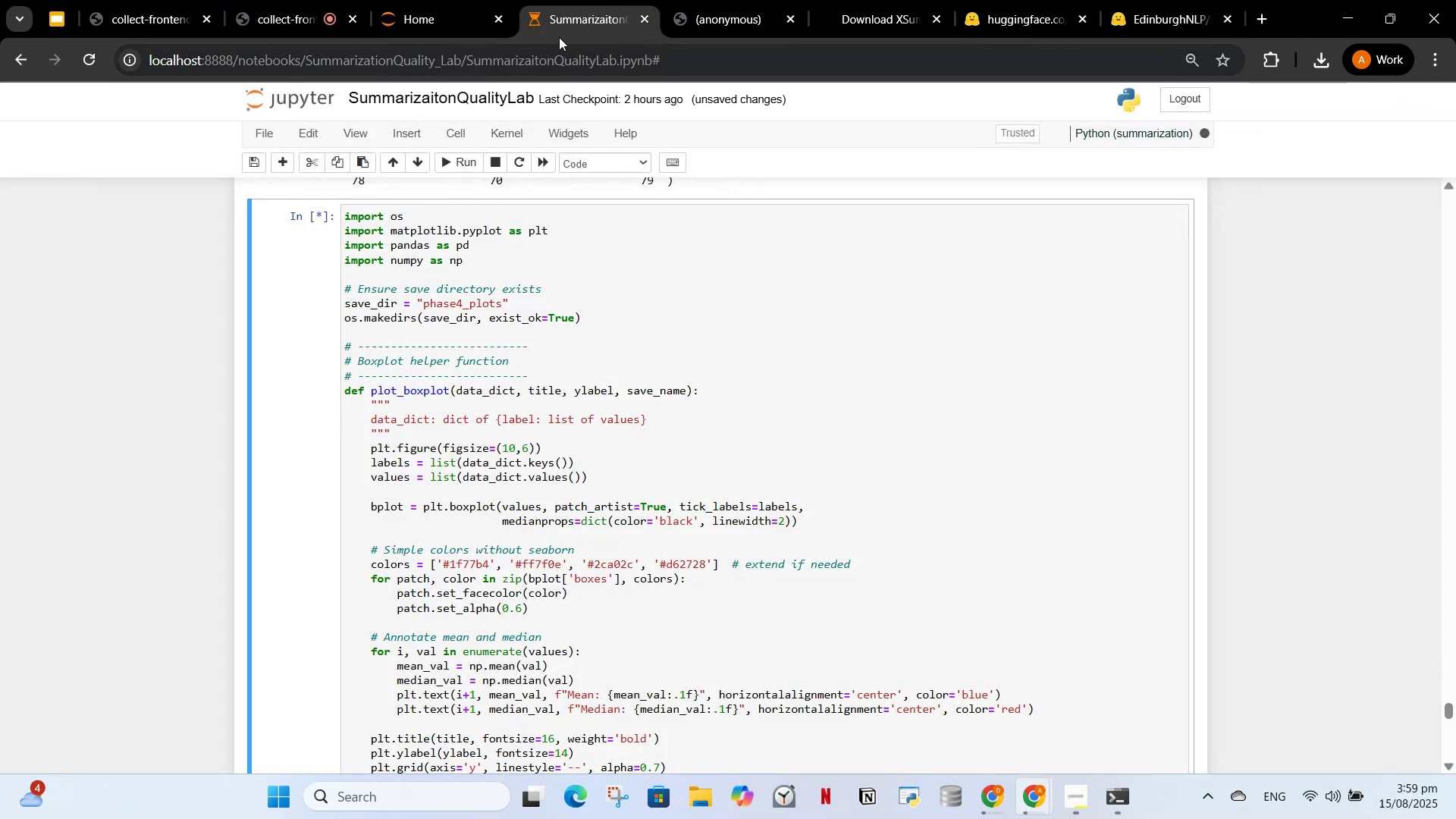 
left_click([566, 67])
 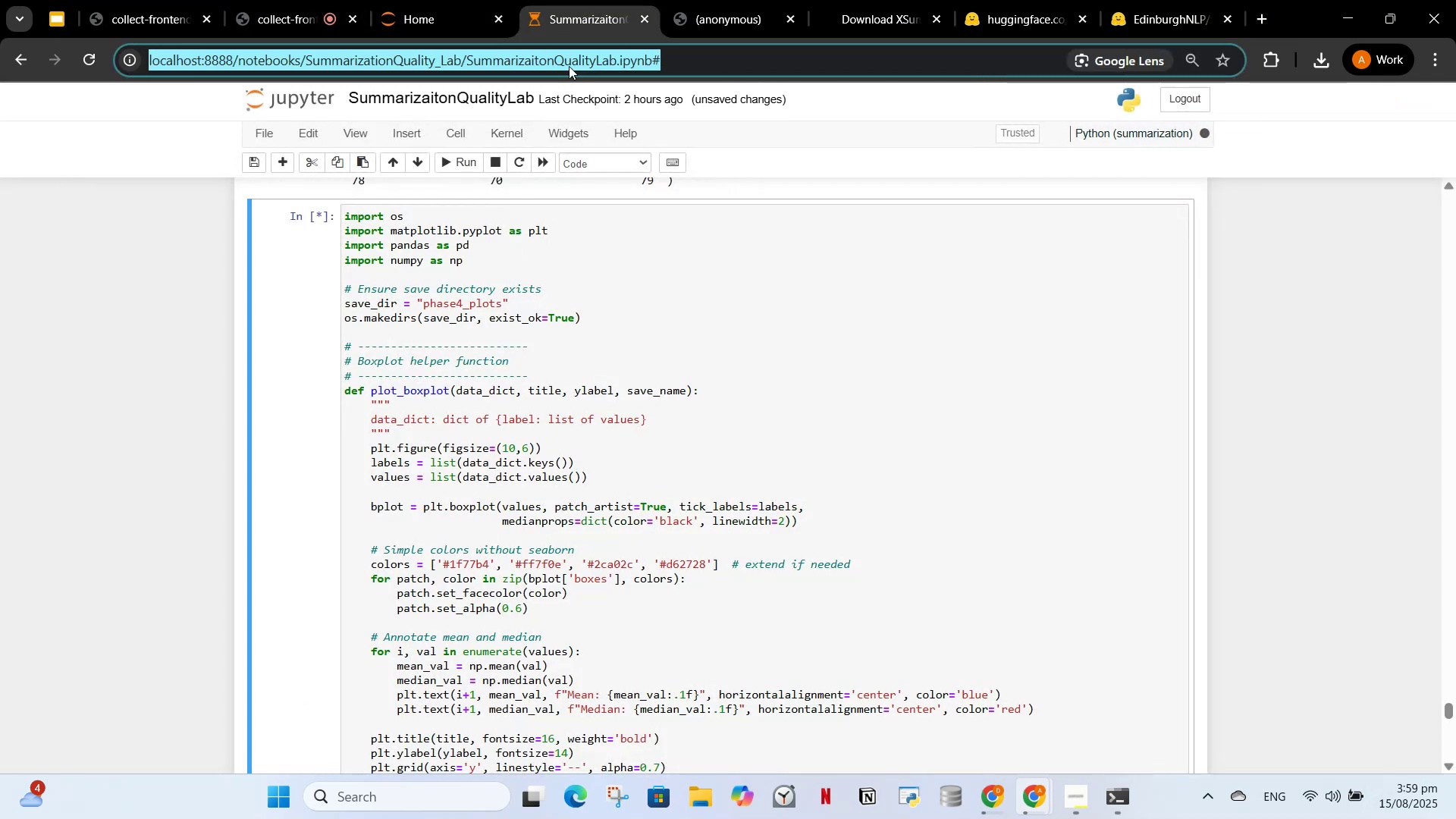 
key(Enter)
 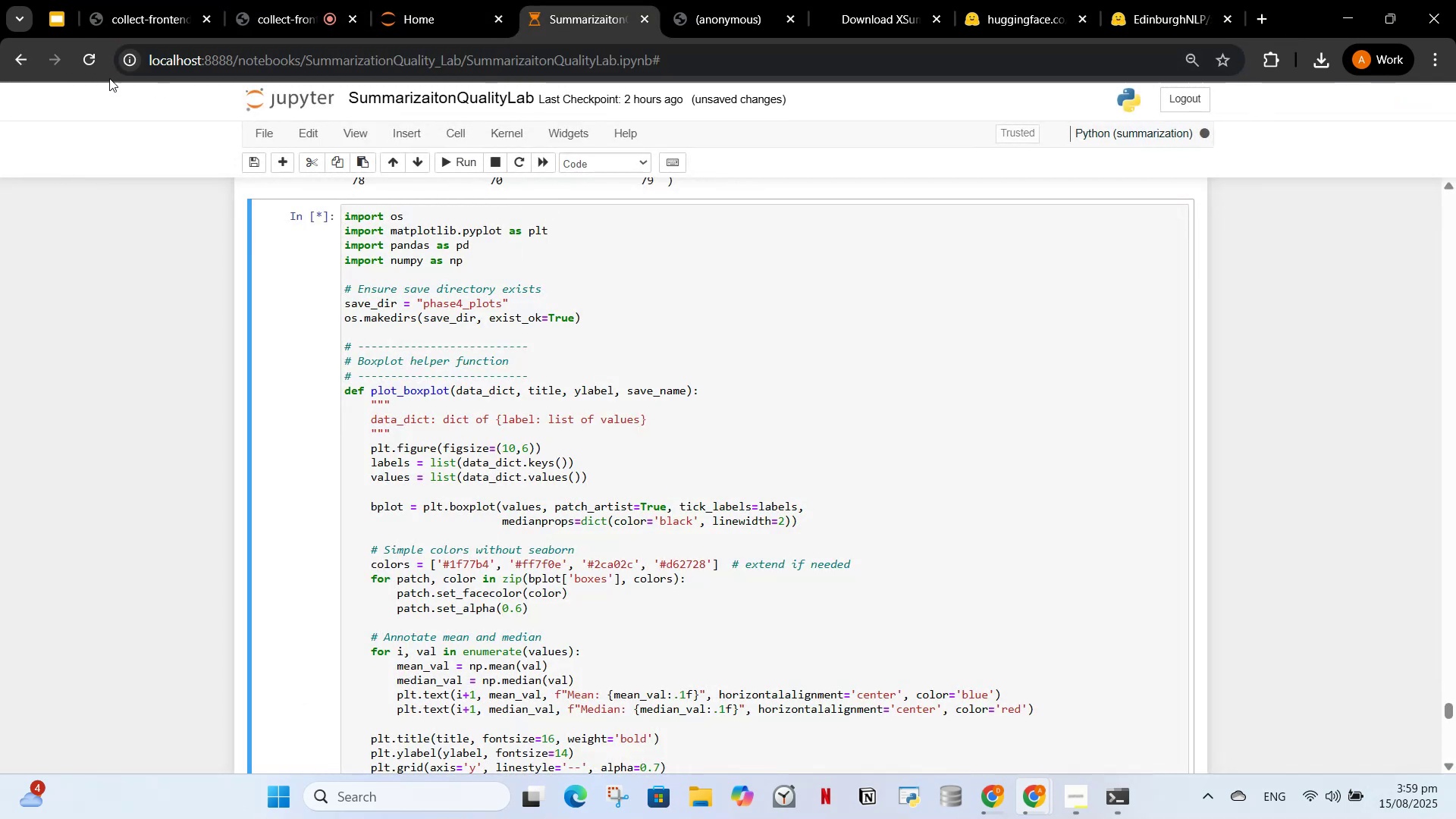 
left_click([93, 54])
 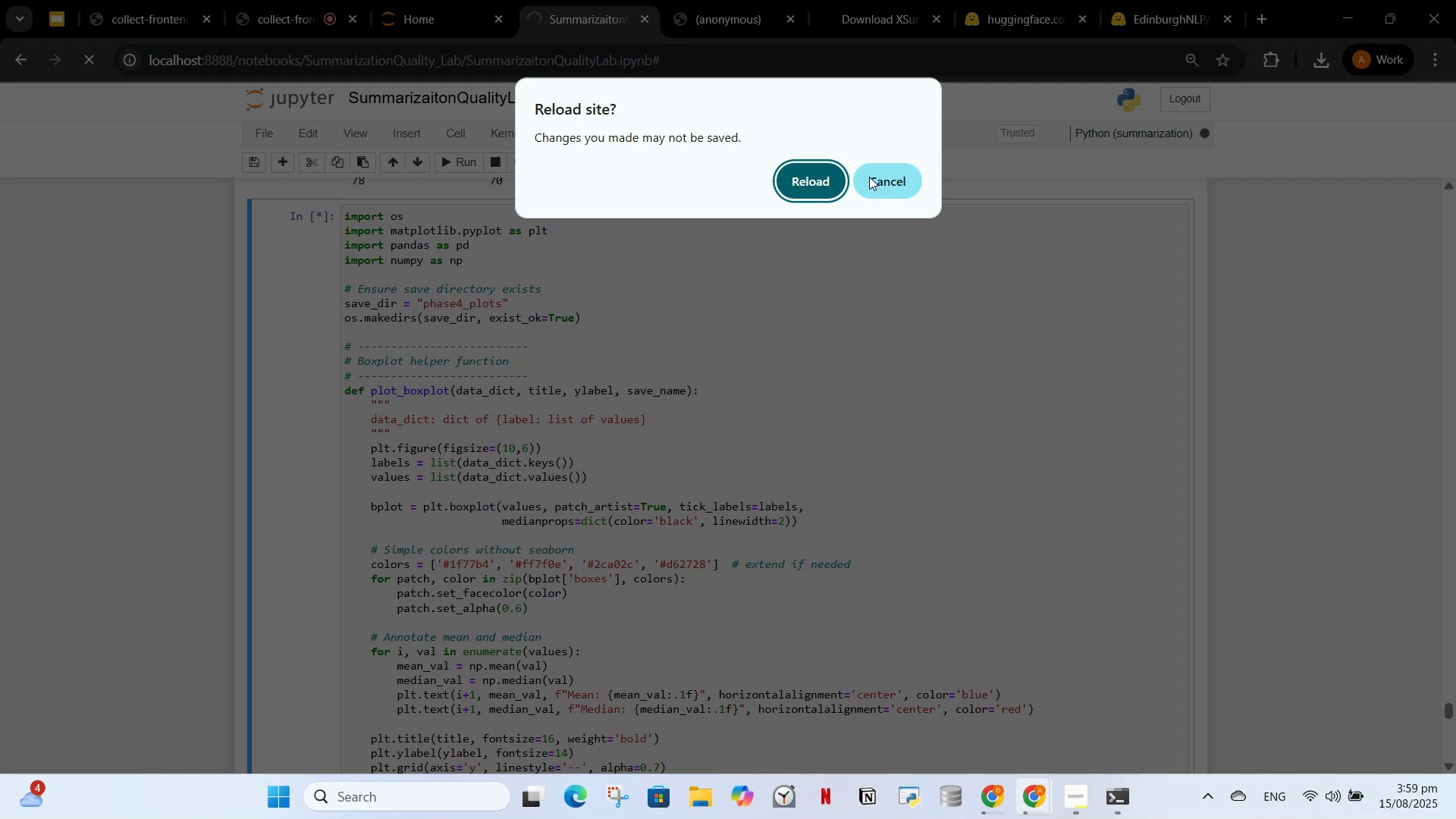 
left_click([890, 180])
 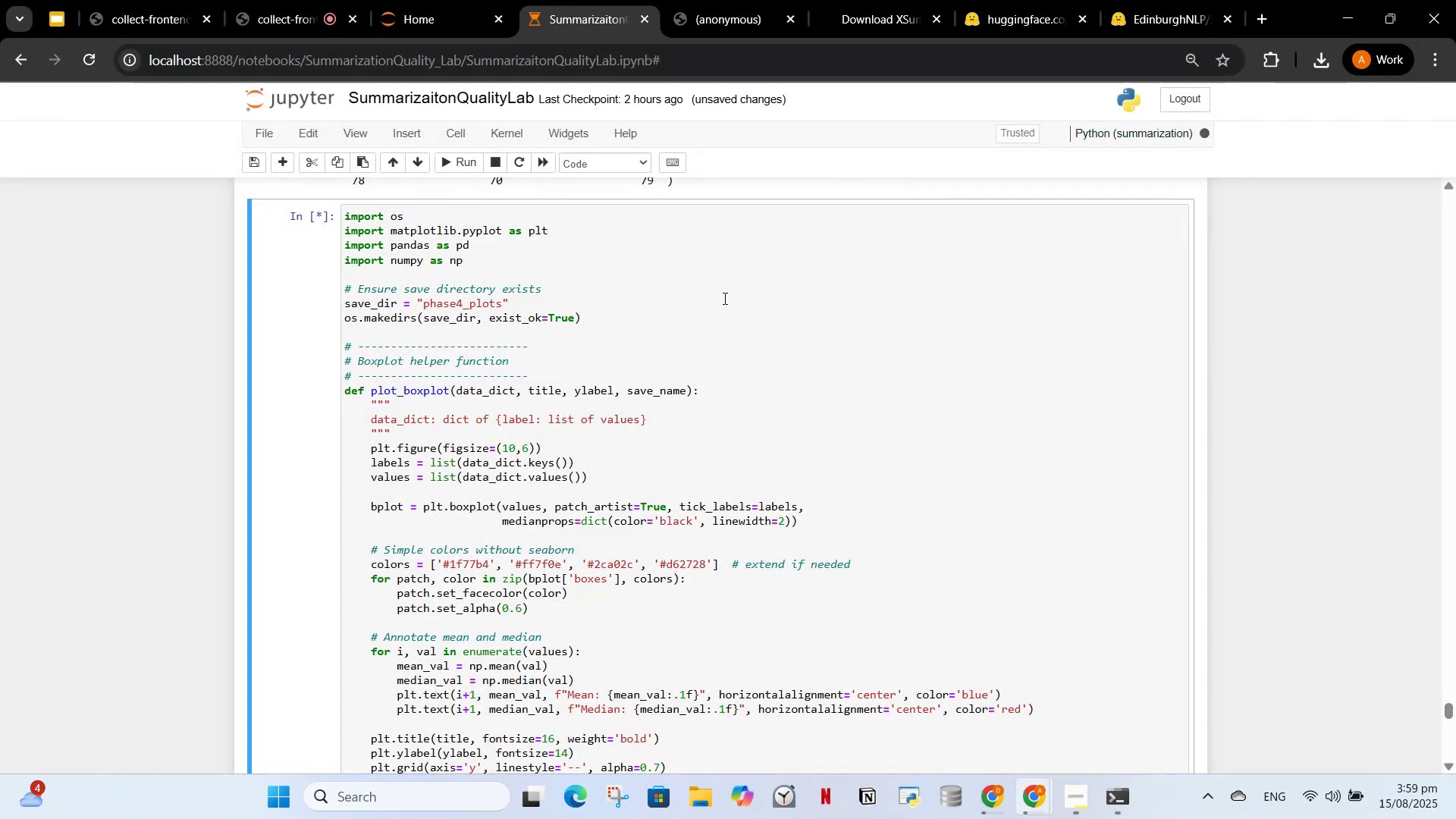 
scroll: coordinate [766, 323], scroll_direction: down, amount: 9.0
 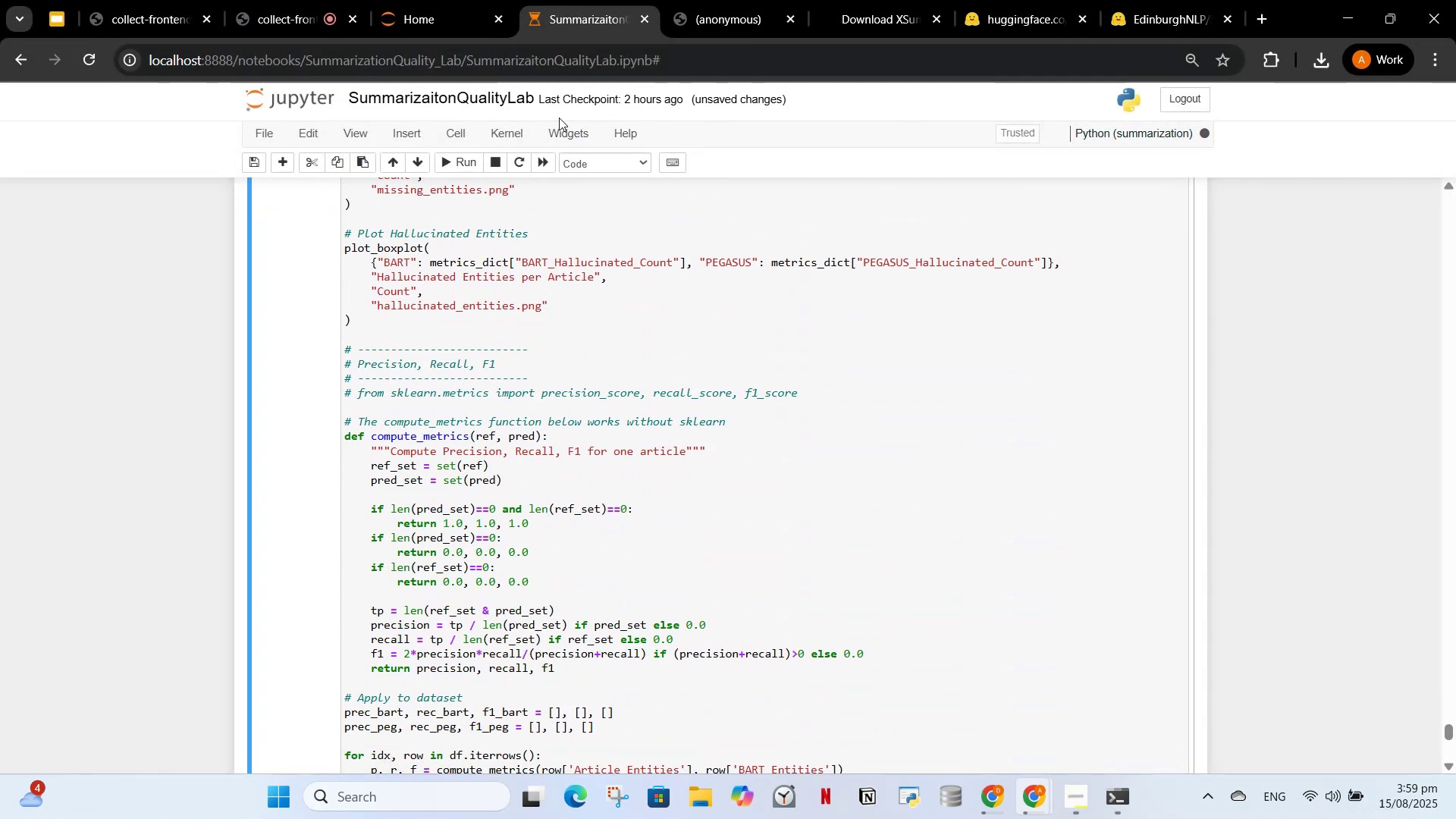 
scroll: coordinate [598, 332], scroll_direction: up, amount: 3.0
 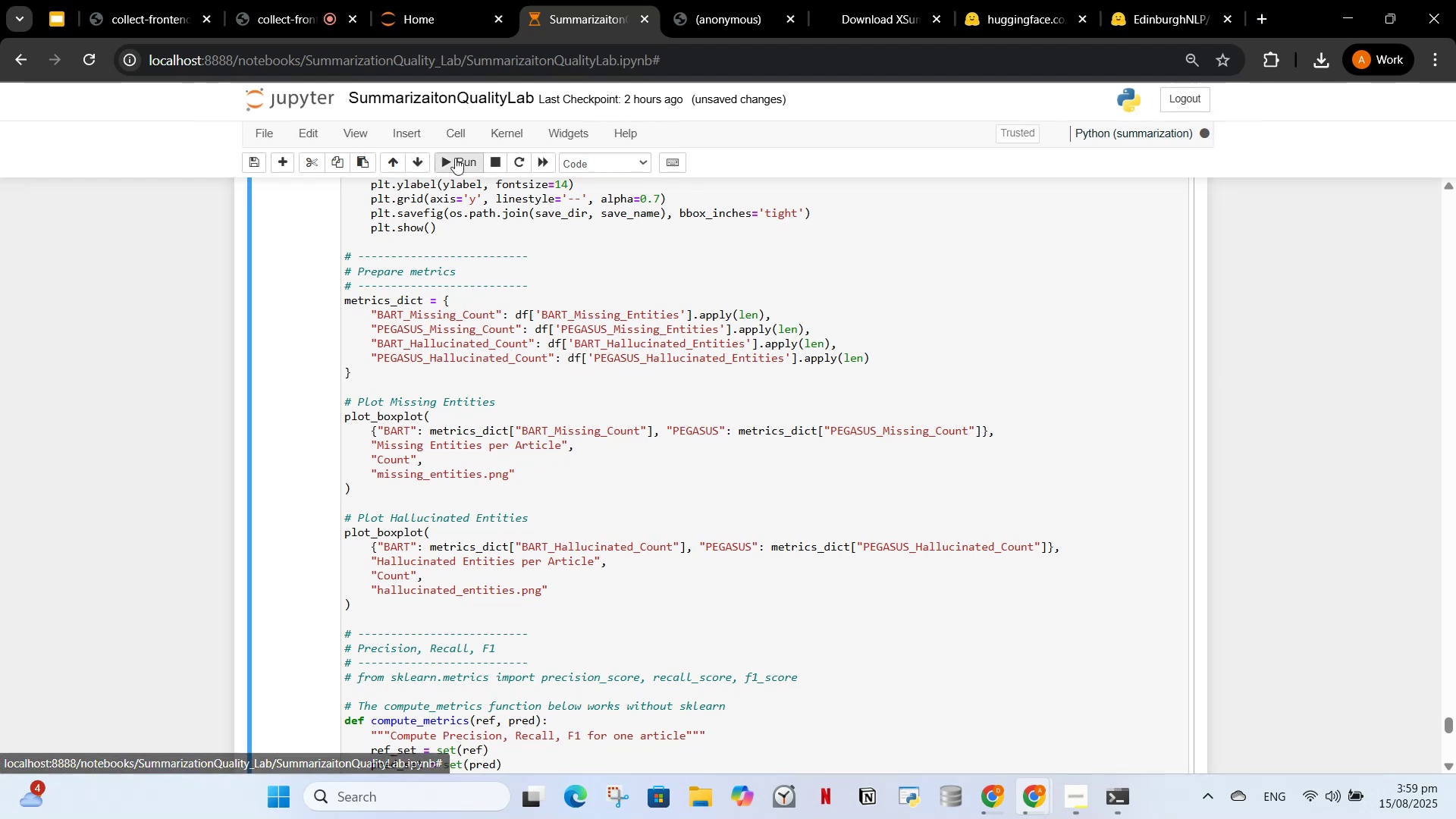 
left_click([507, 131])
 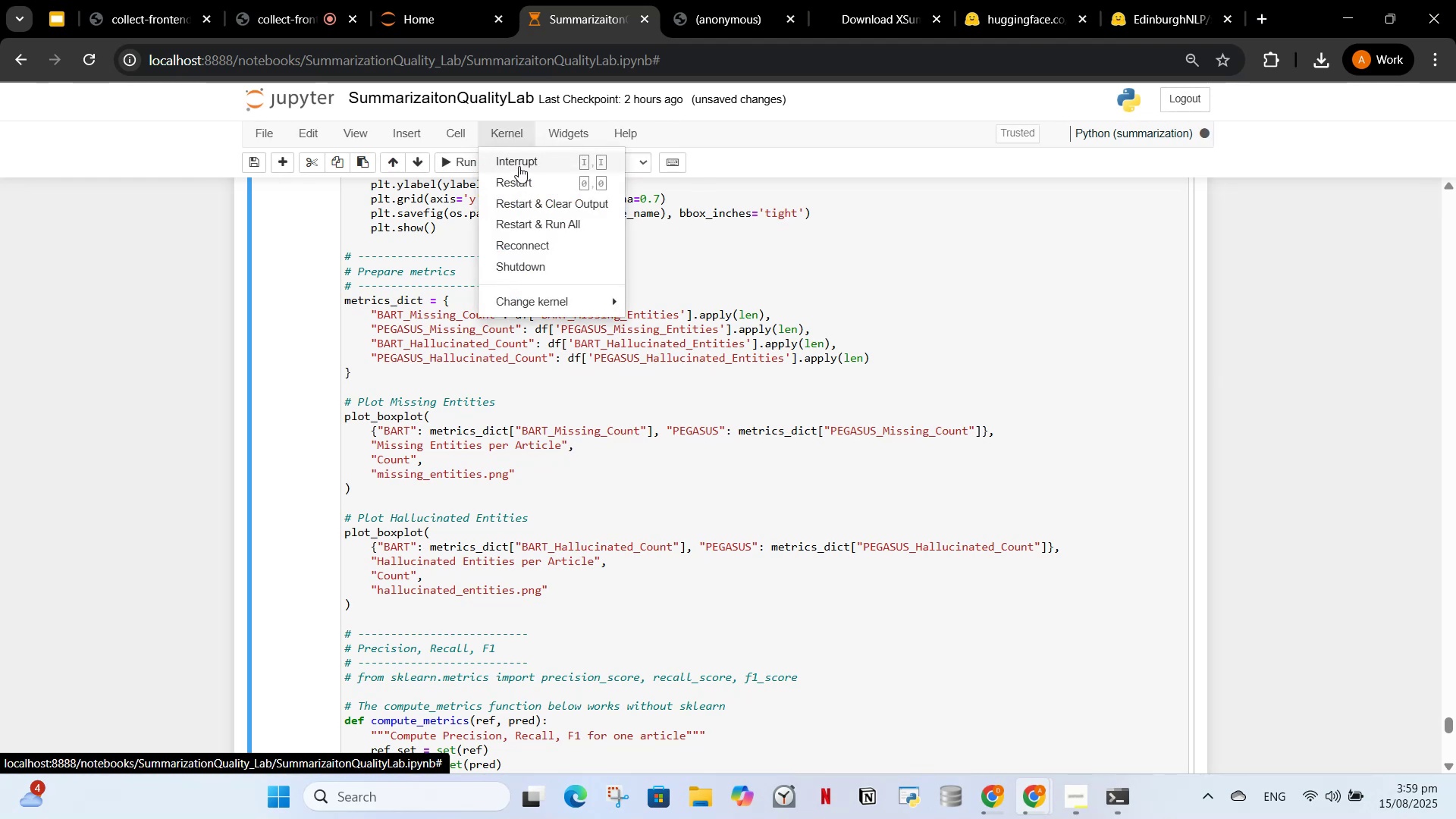 
left_click([519, 164])
 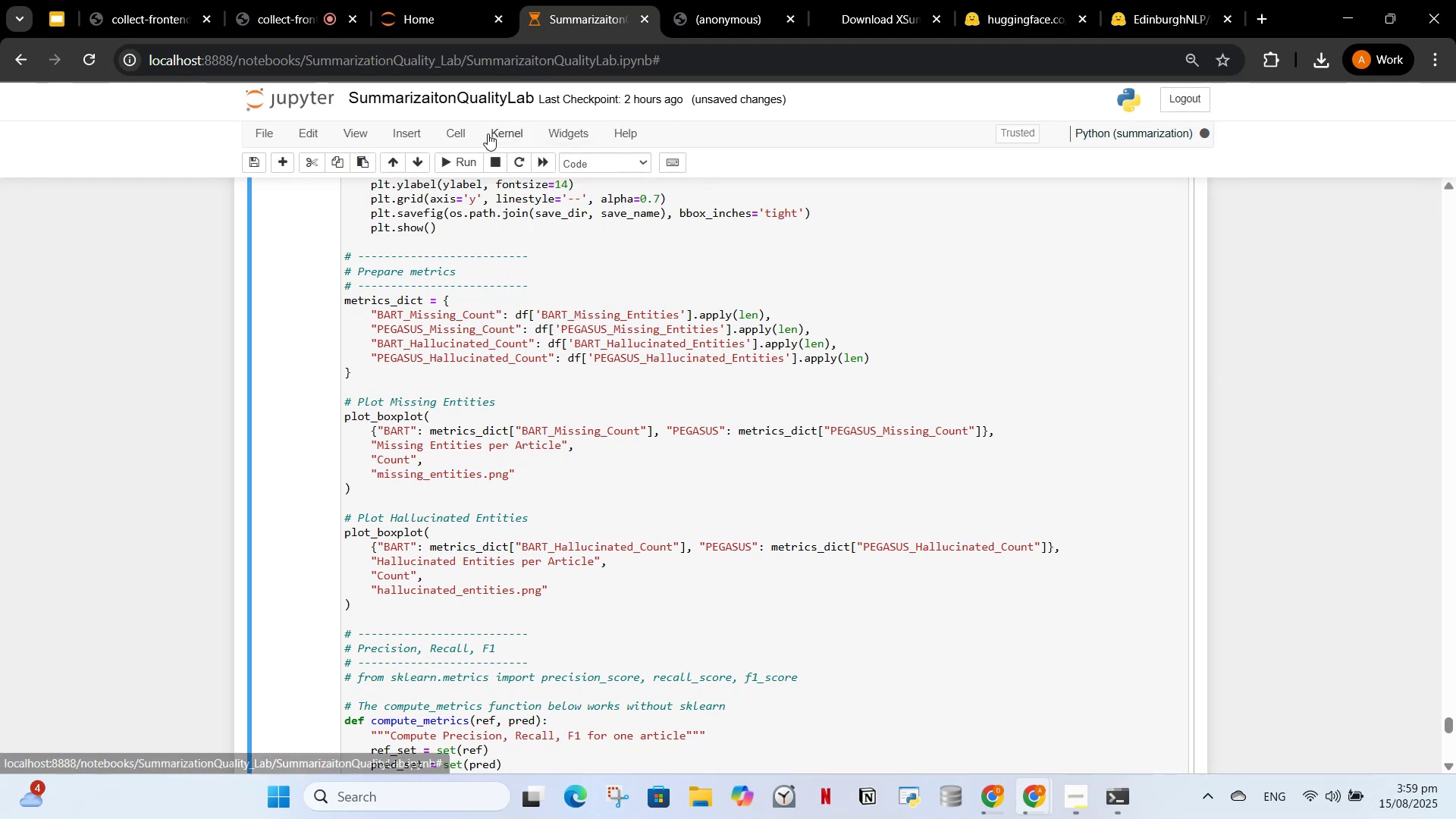 
scroll: coordinate [482, 331], scroll_direction: up, amount: 7.0
 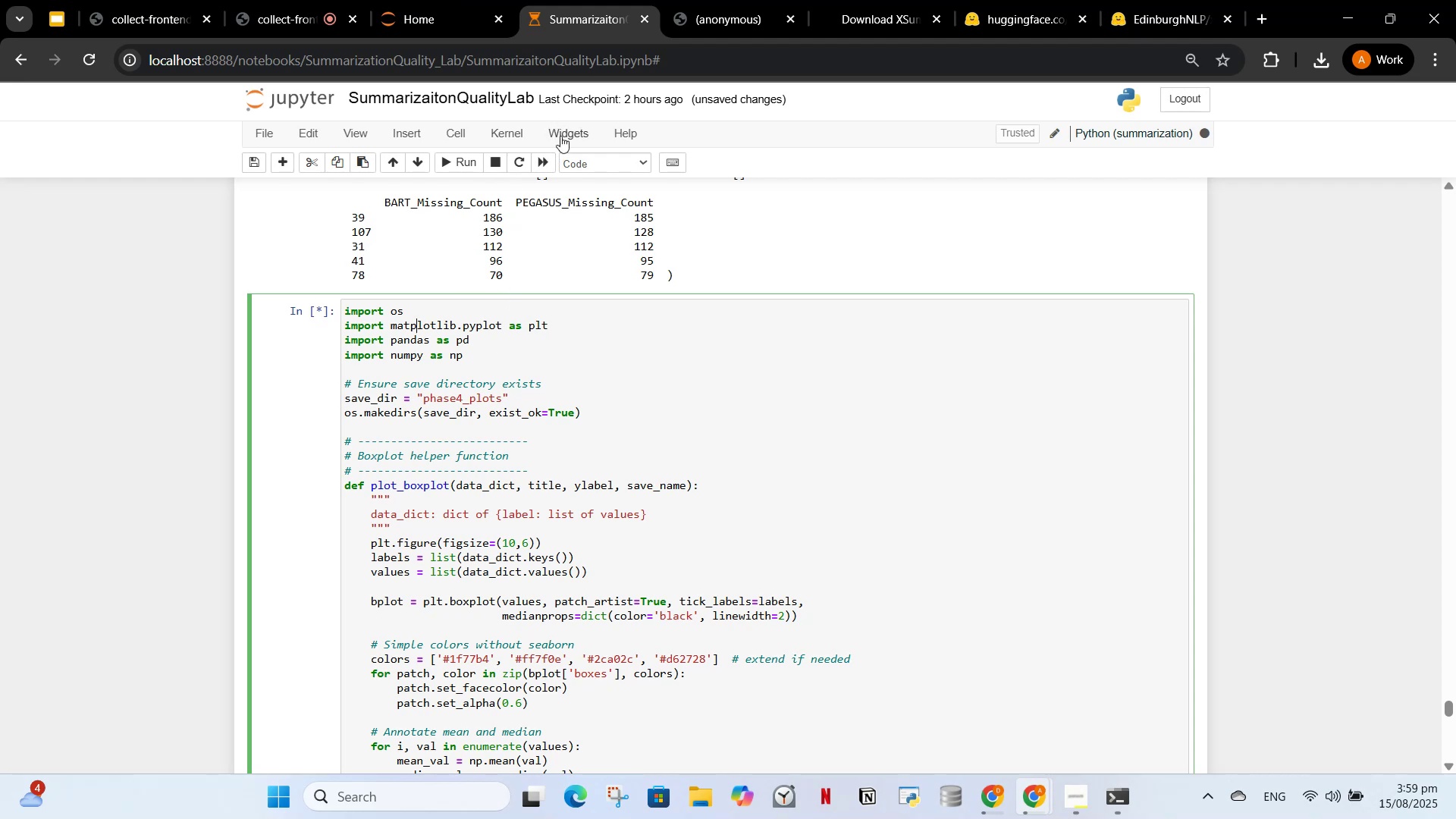 
wait(5.34)
 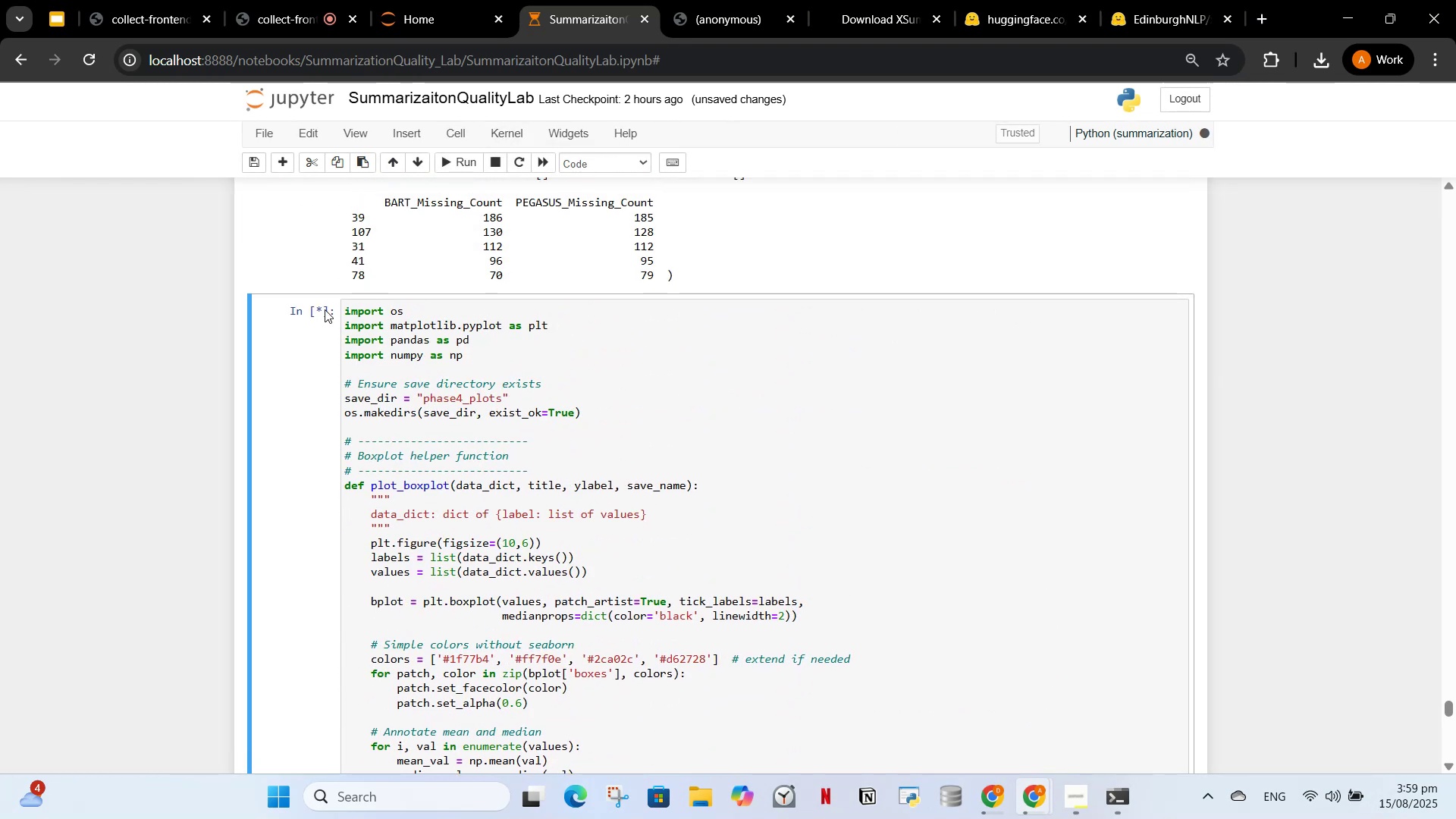 
left_click([510, 132])
 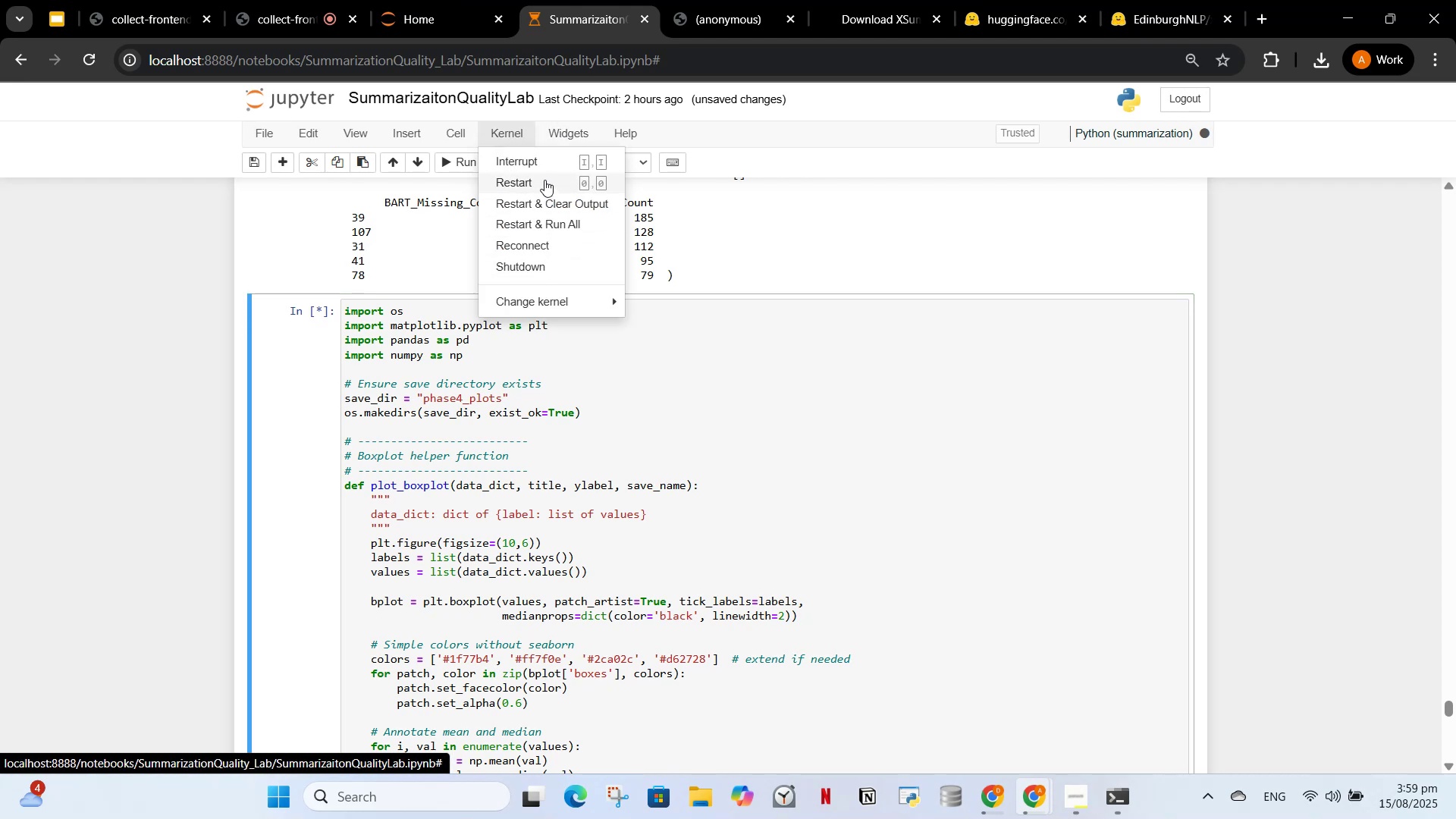 
left_click([544, 180])
 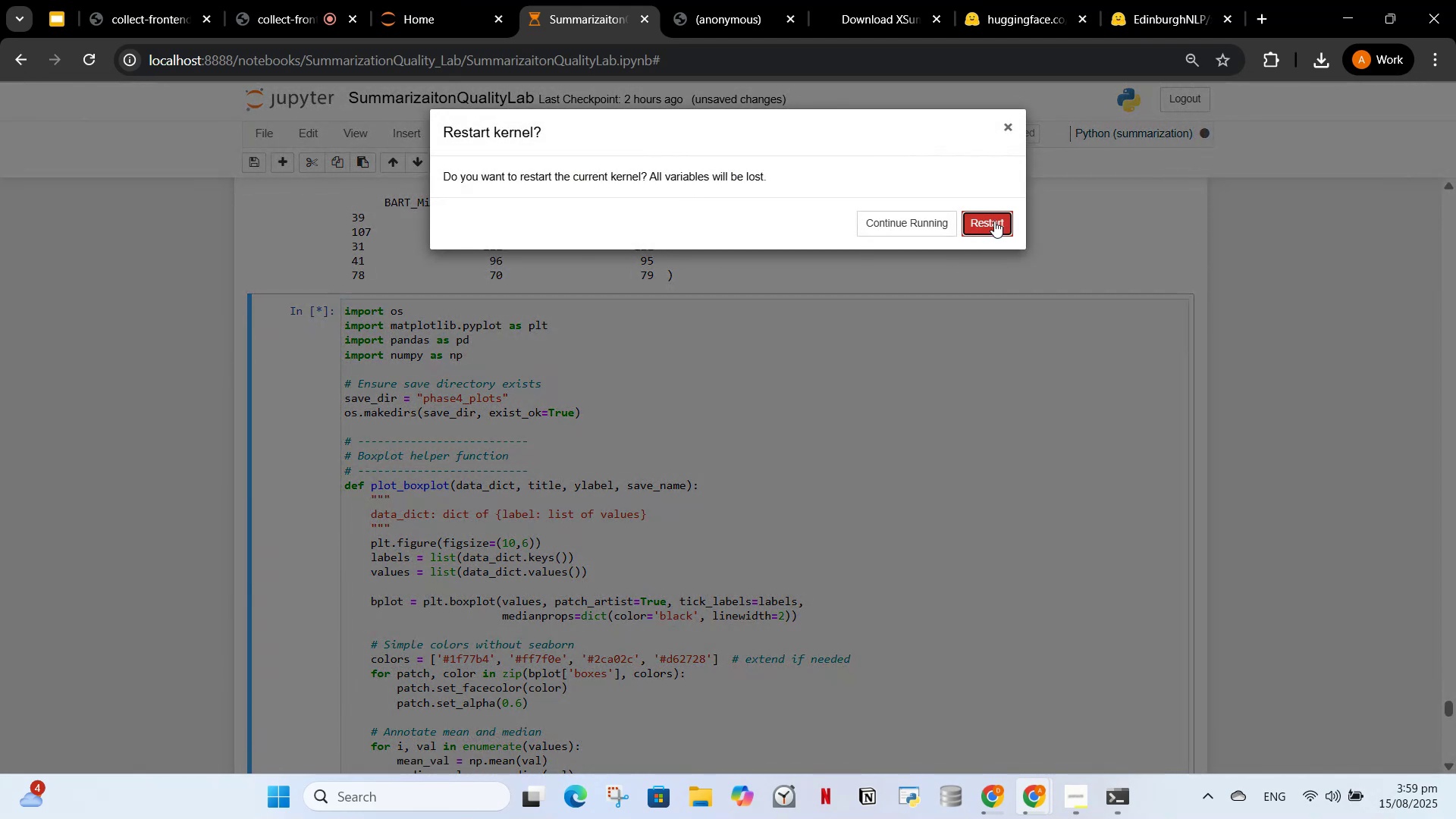 
left_click([994, 221])
 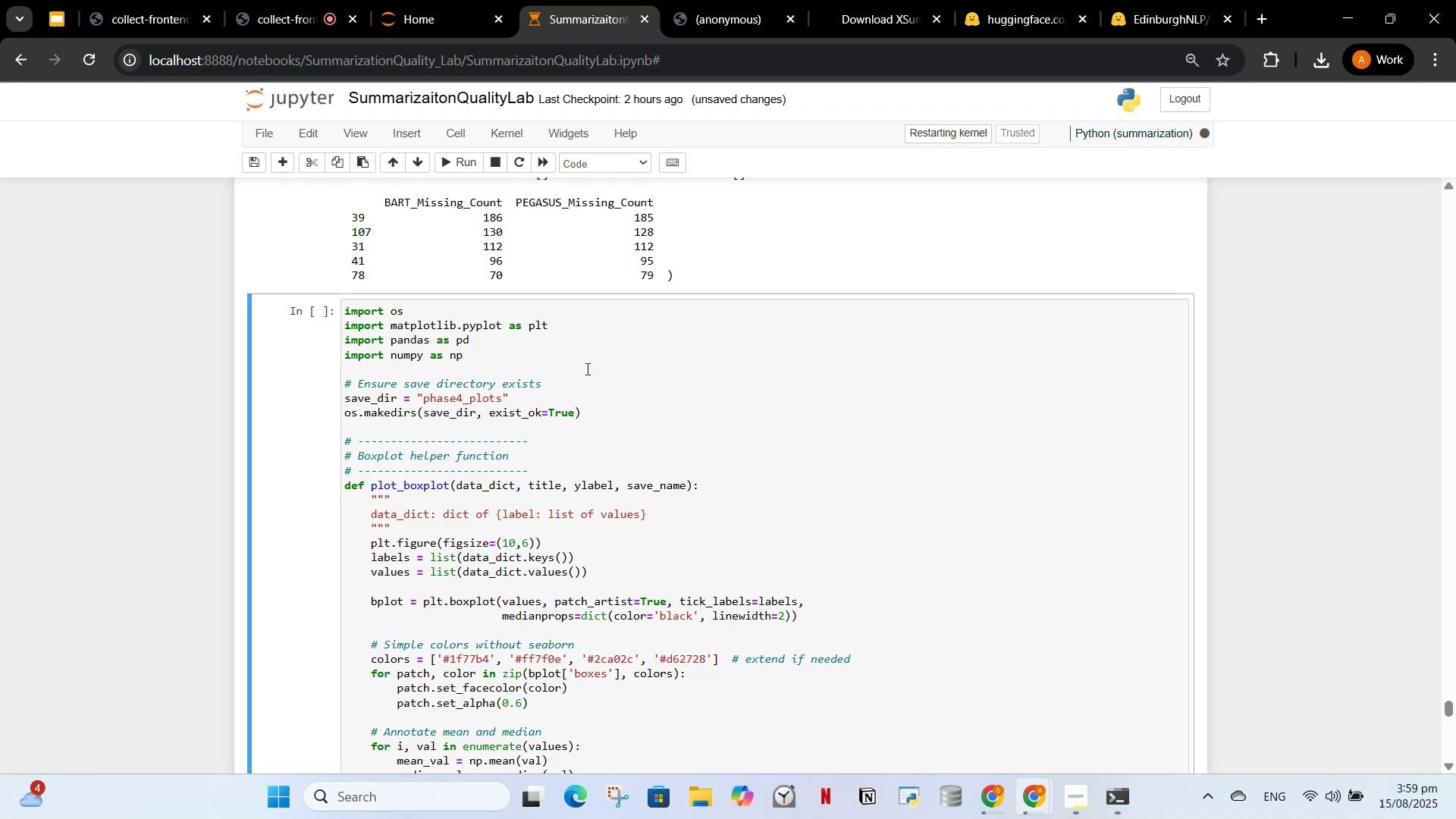 
scroll: coordinate [690, 297], scroll_direction: up, amount: 12.0
 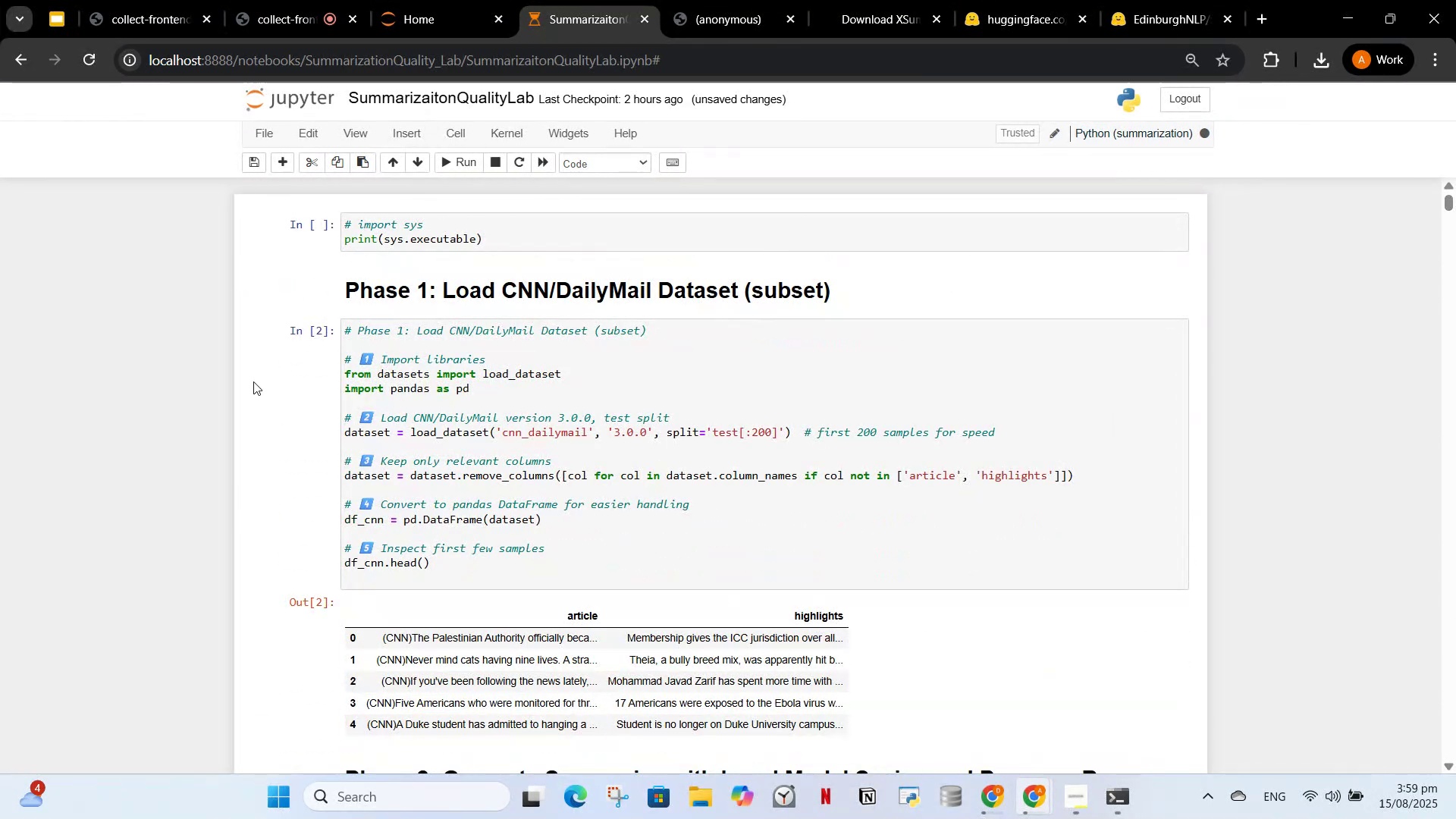 
left_click([559, 231])
 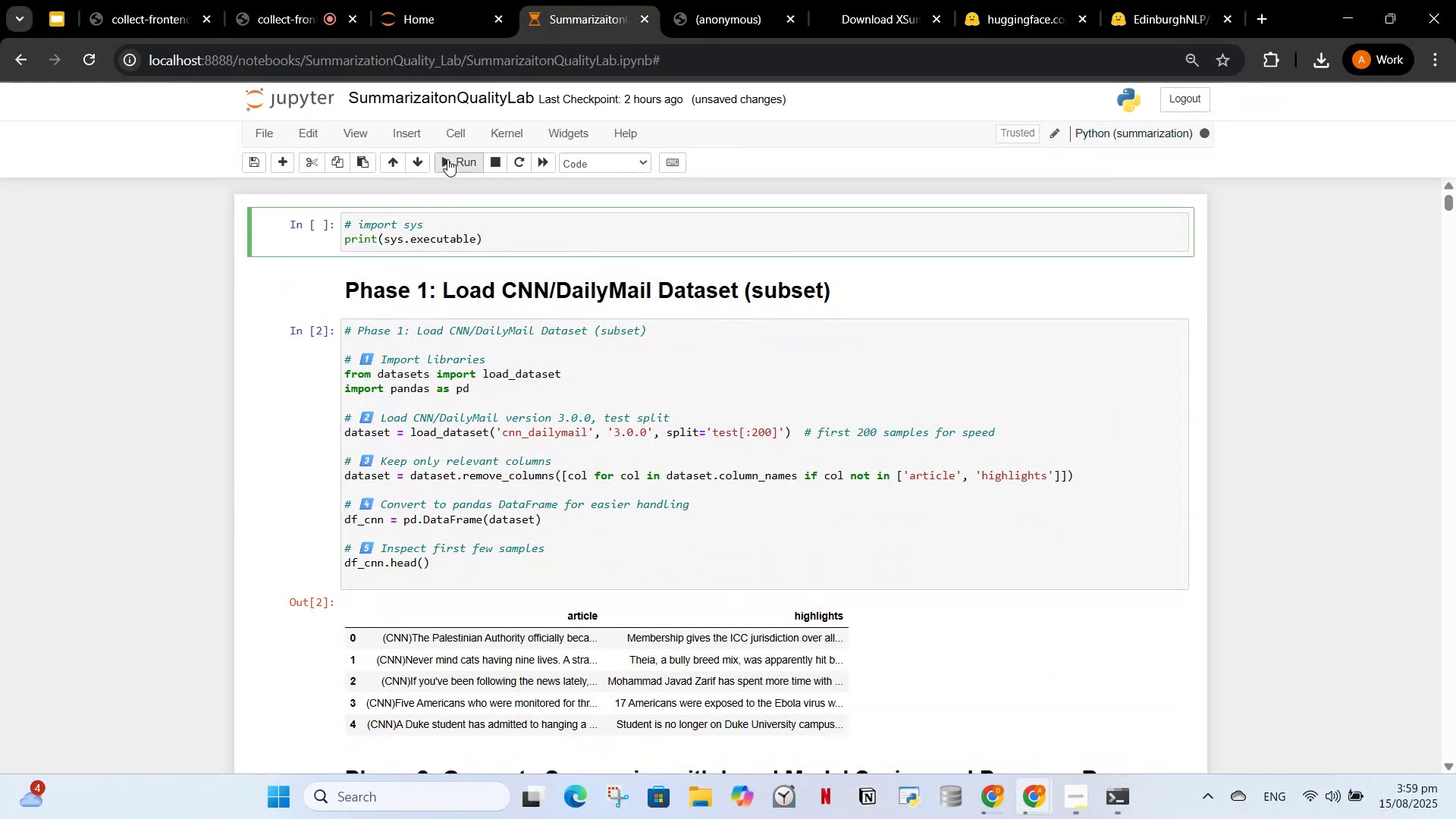 
left_click([447, 159])
 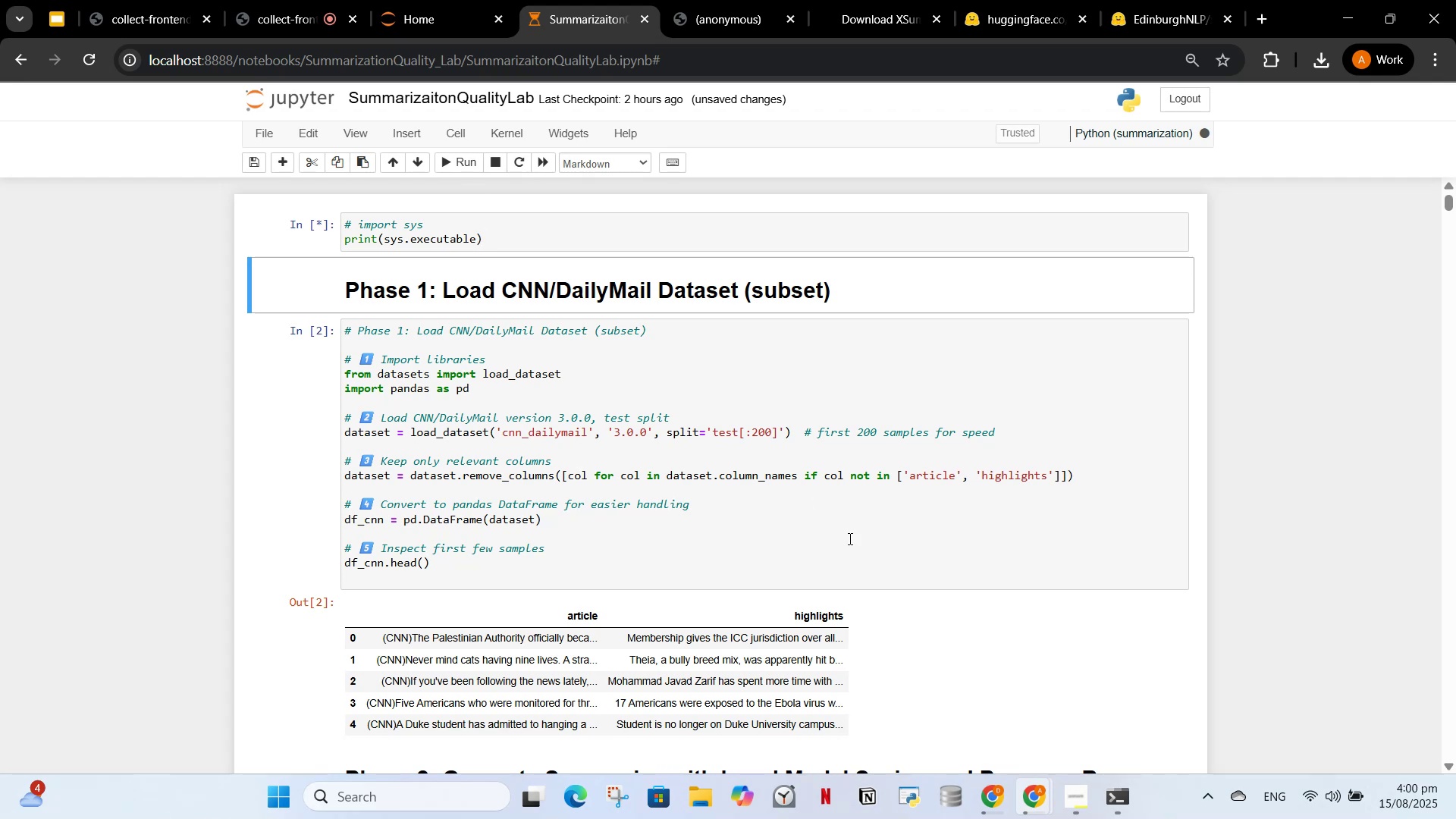 
wait(7.4)
 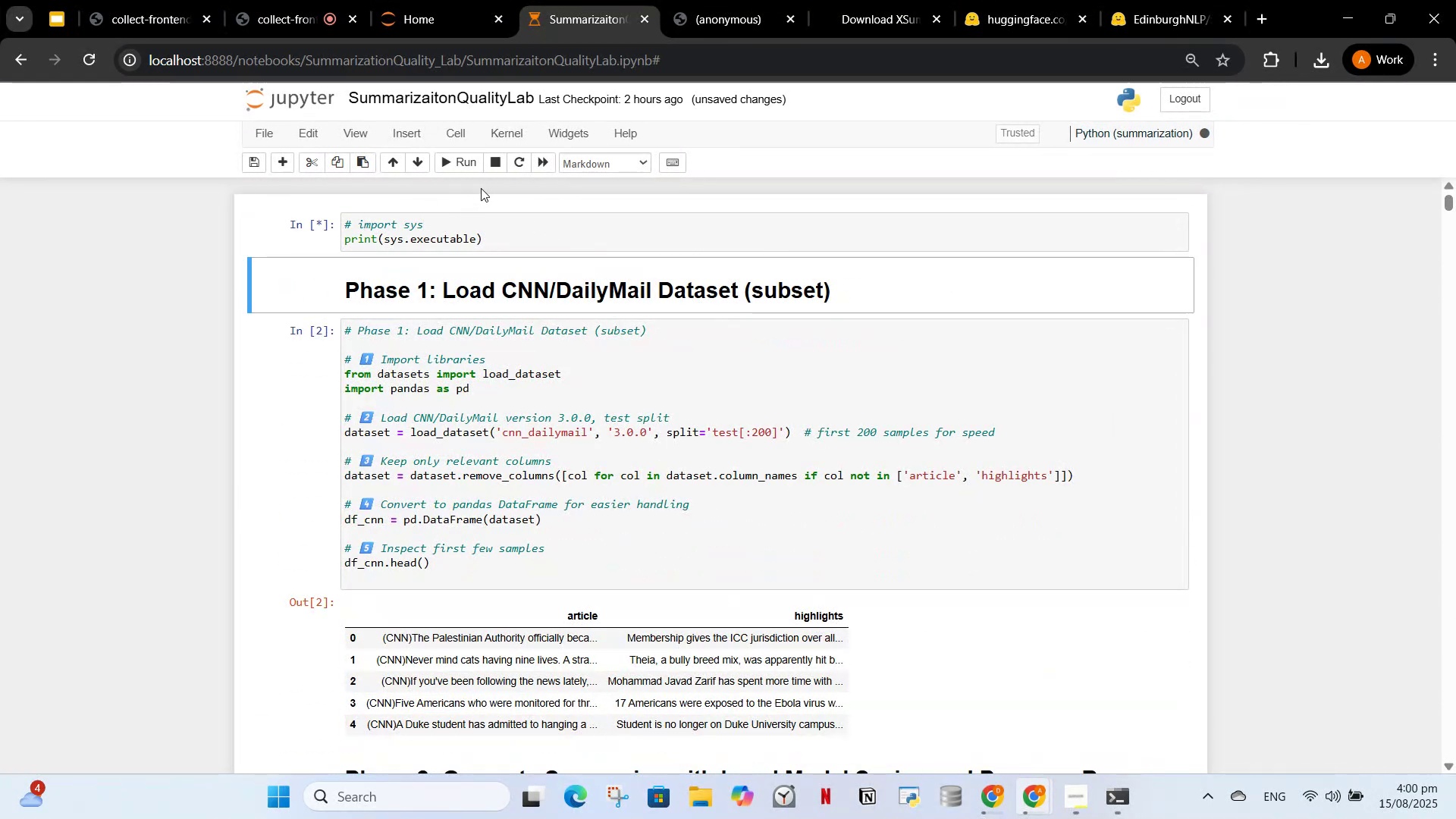 
left_click([572, 242])
 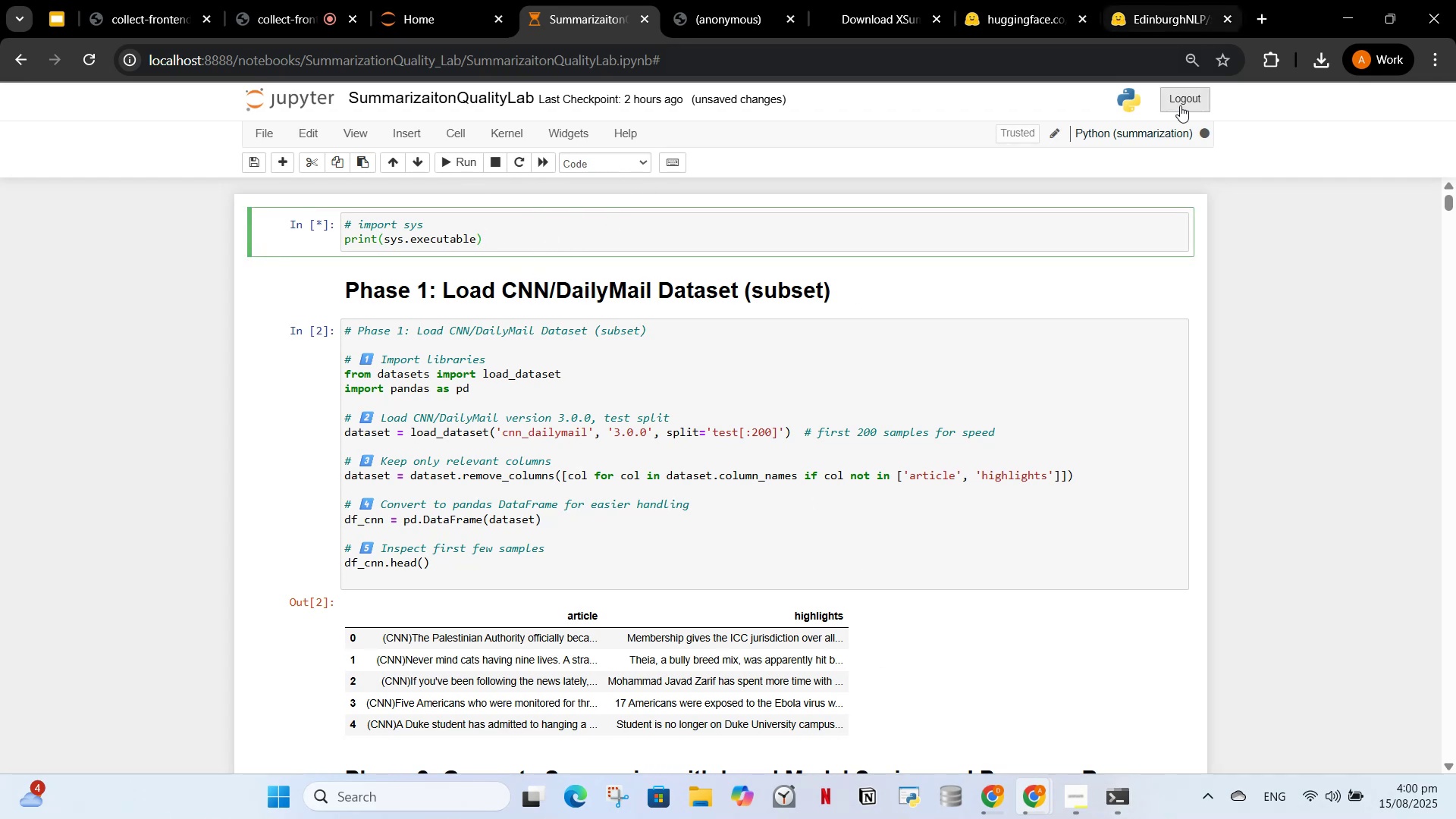 
left_click([1136, 134])
 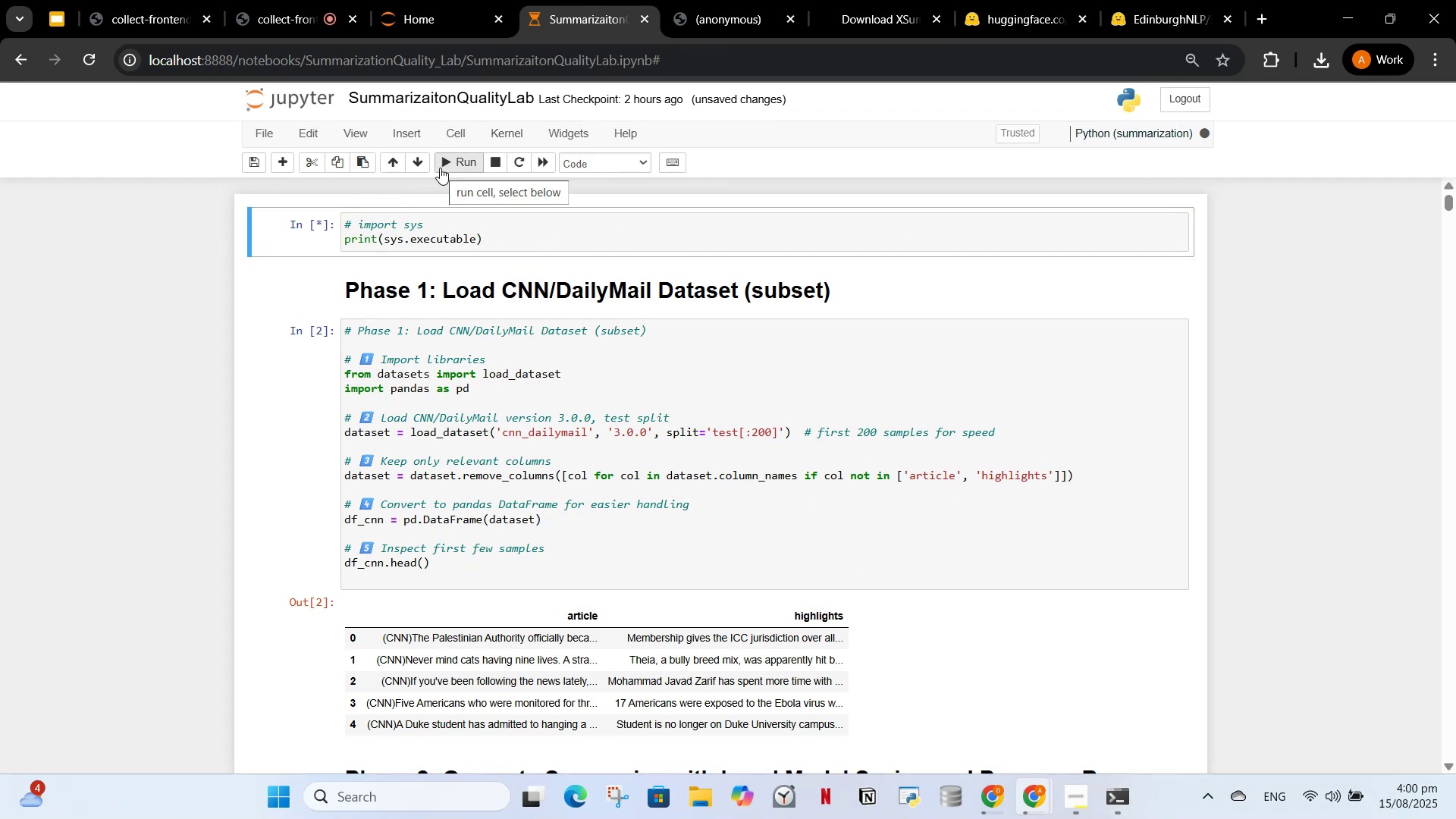 
left_click([465, 0])
 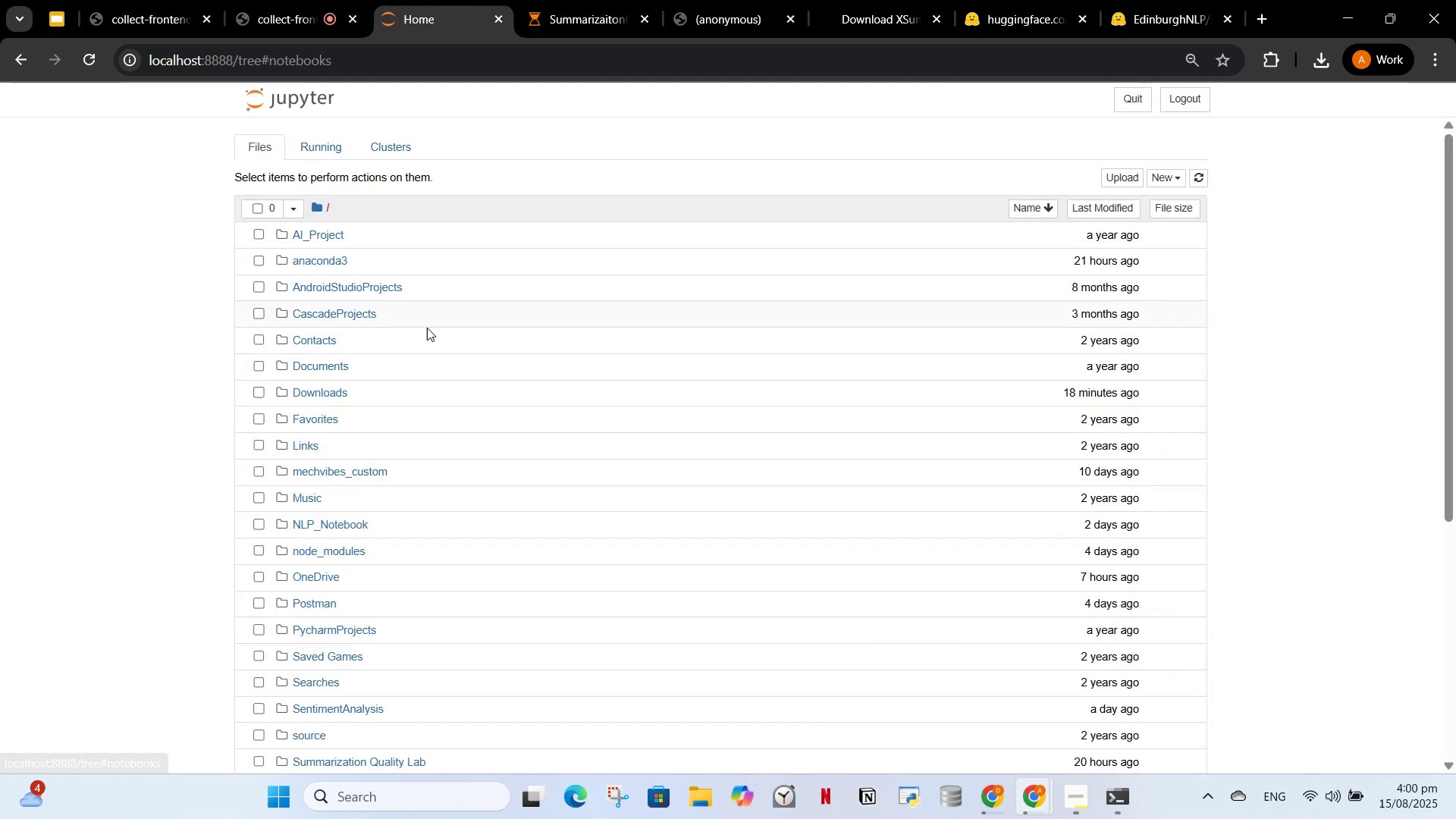 
scroll: coordinate [326, 212], scroll_direction: down, amount: 2.0
 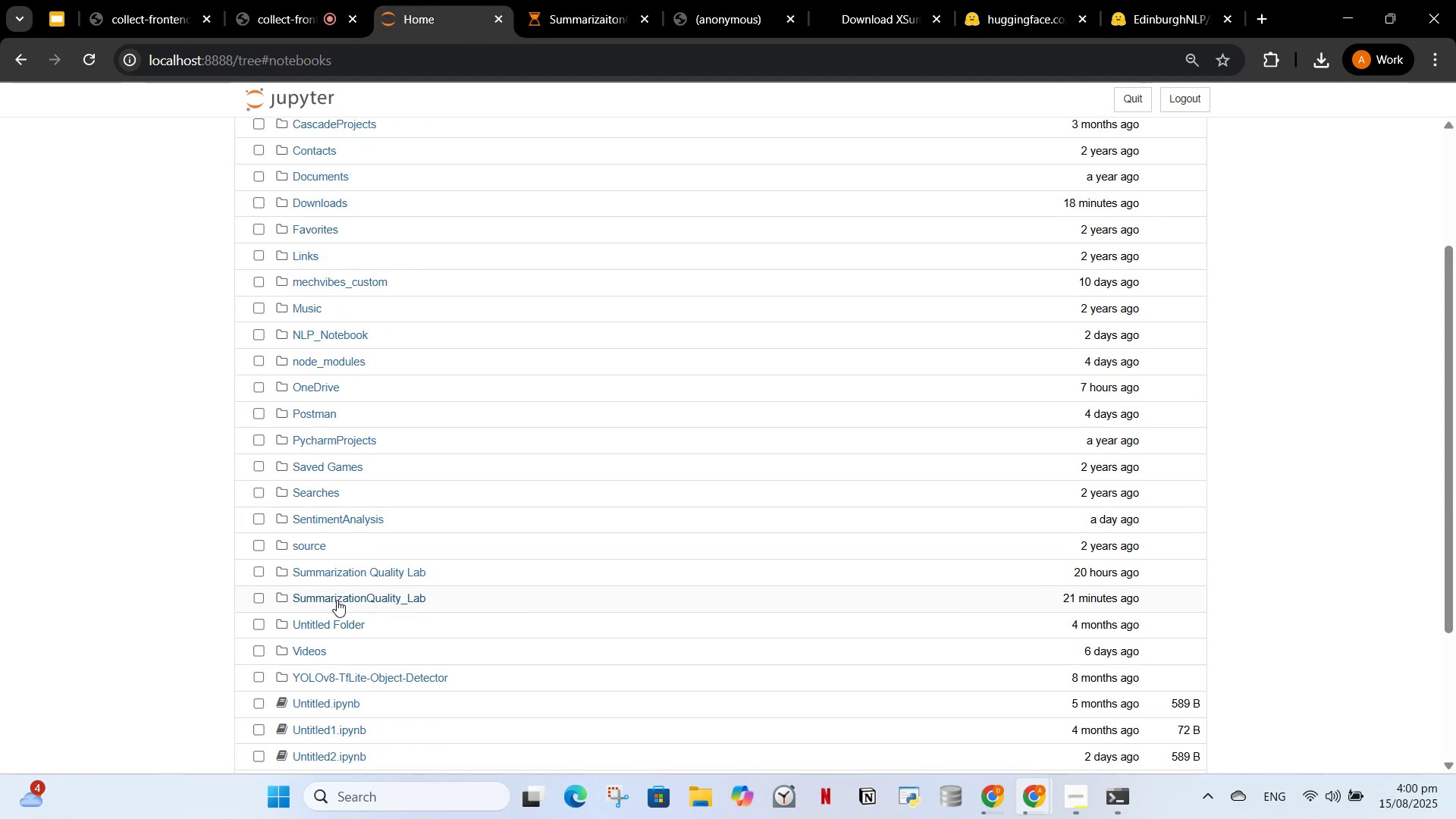 
left_click([337, 600])
 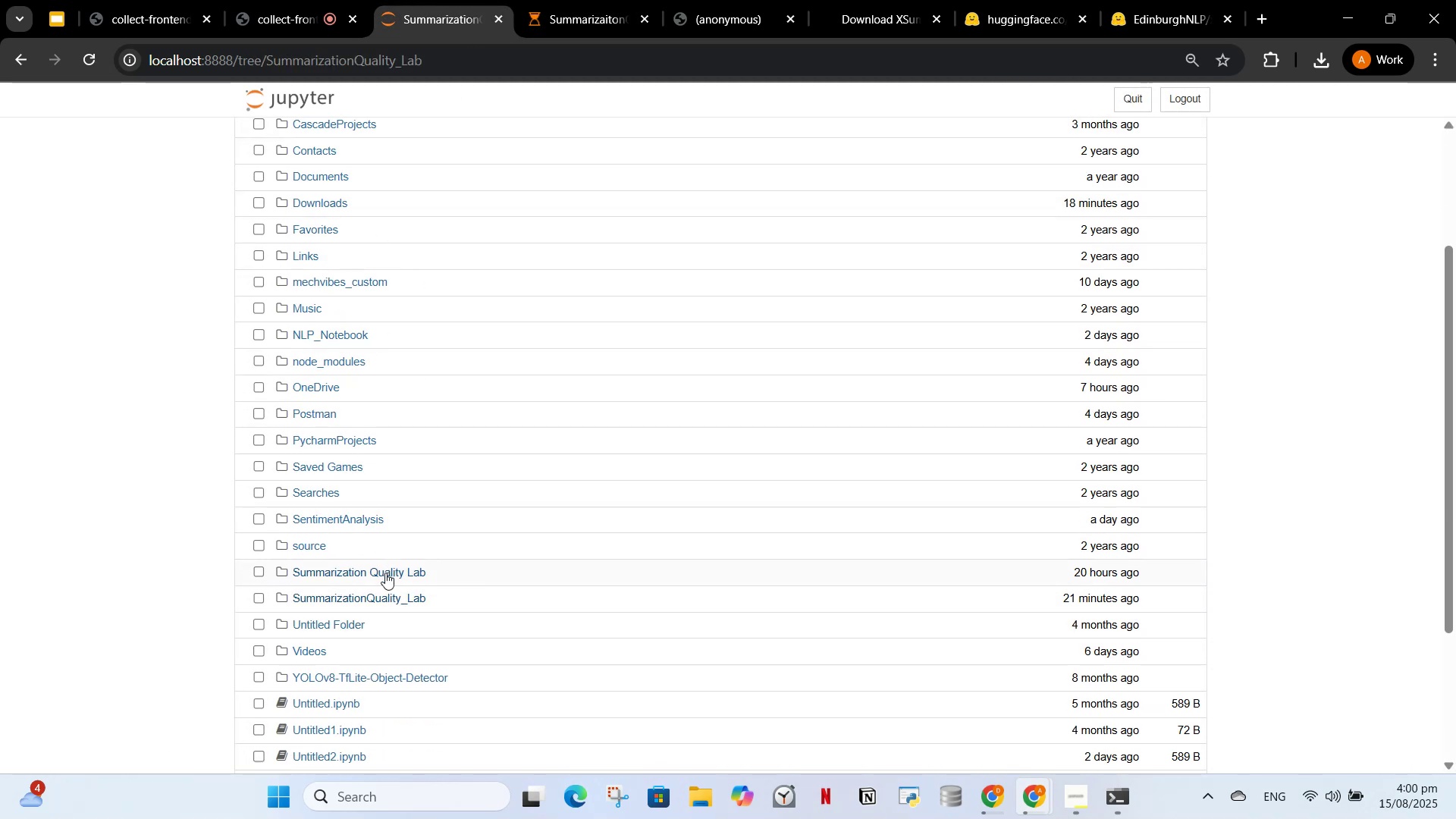 
double_click([393, 595])
 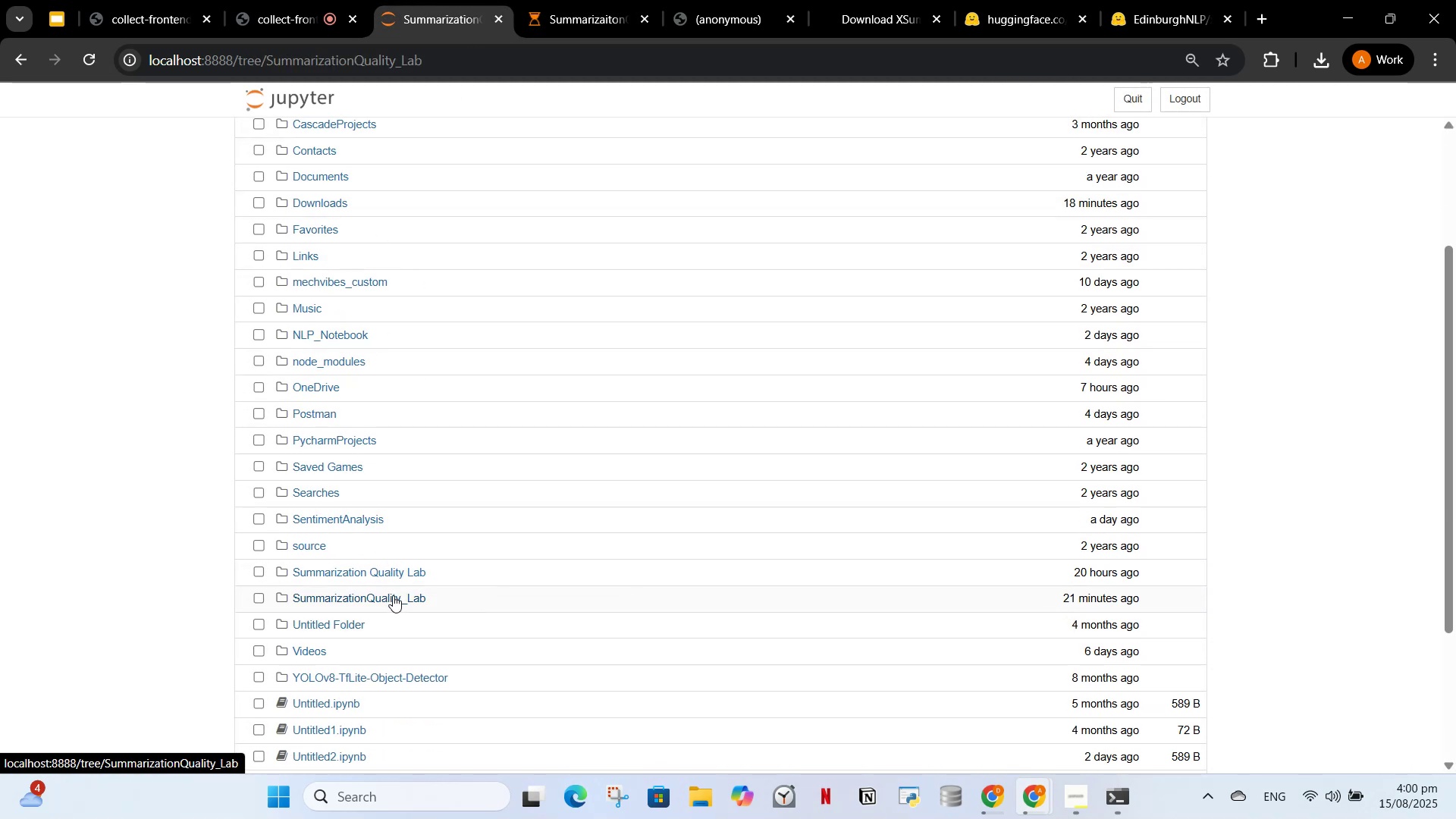 
double_click([393, 595])
 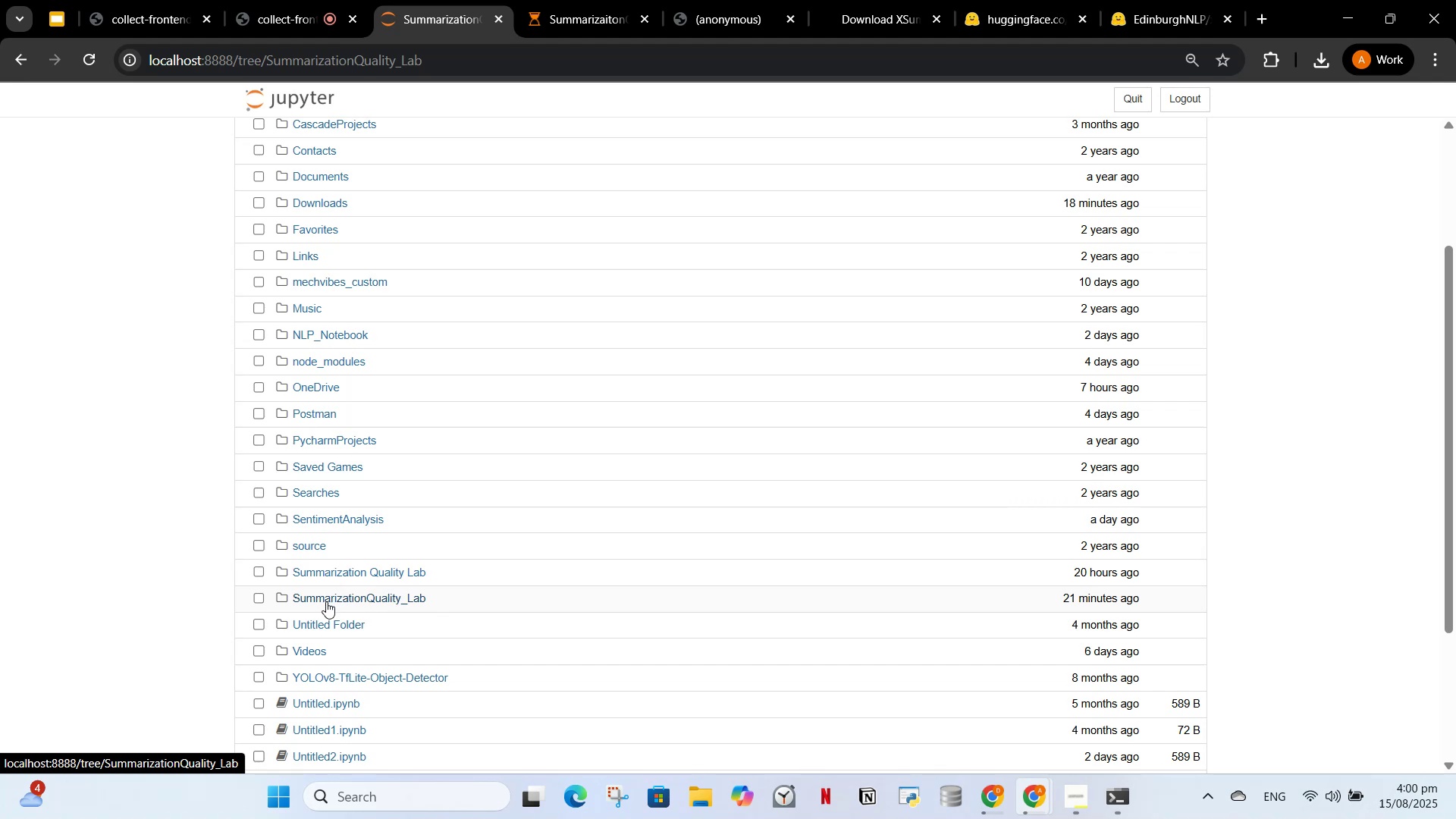 
left_click([326, 601])
 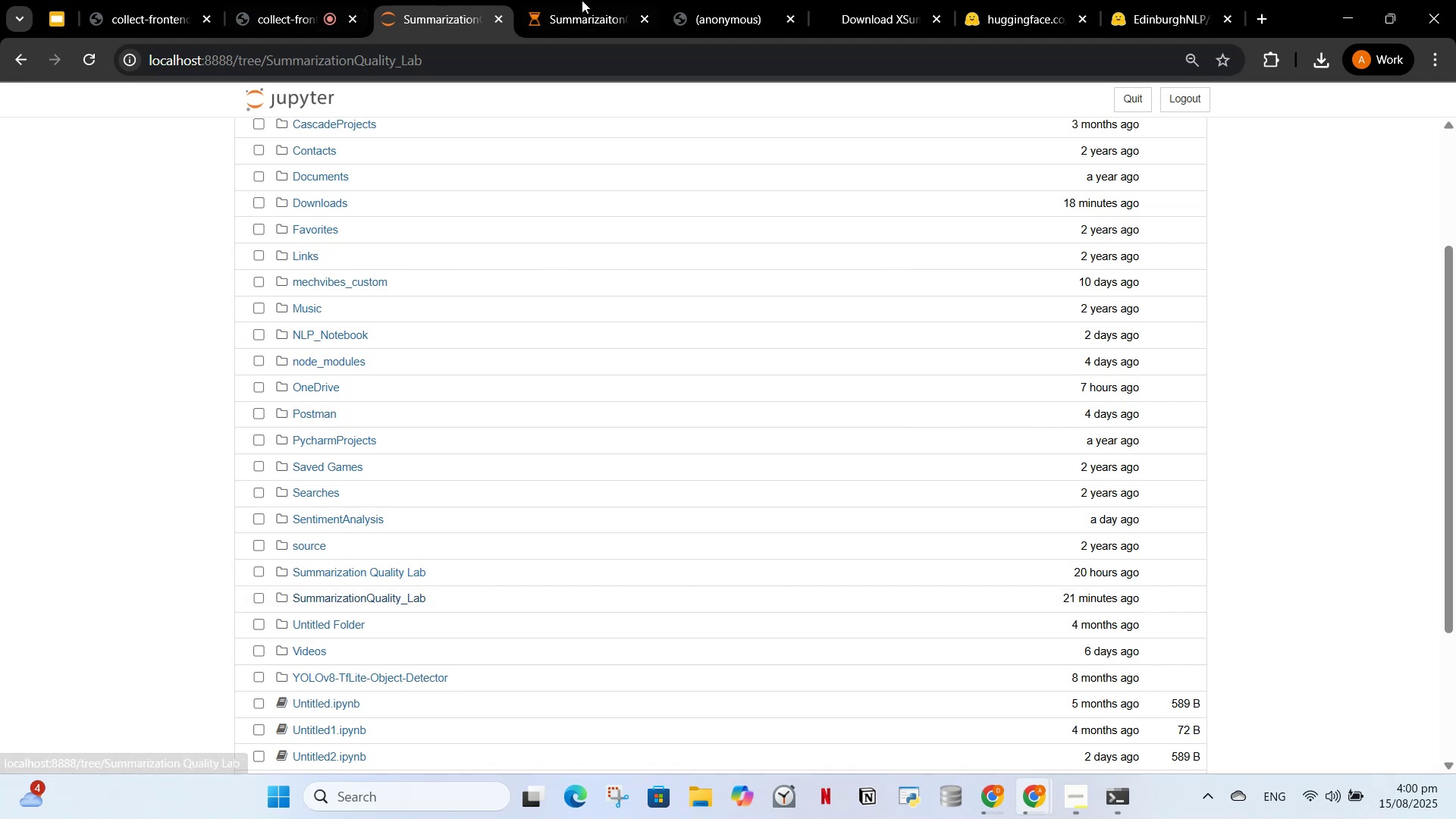 
left_click([565, 0])
 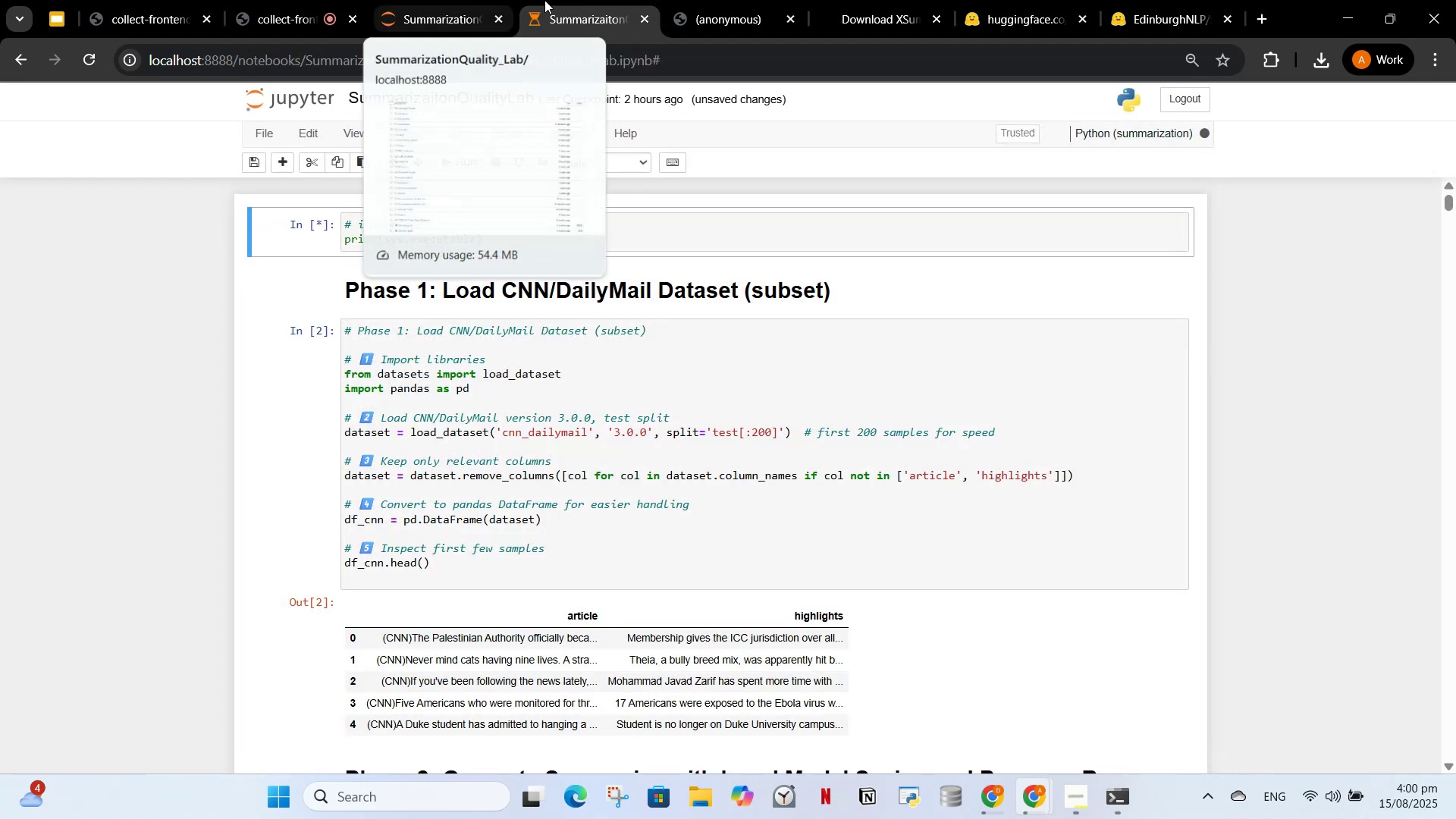 
left_click([320, 0])
 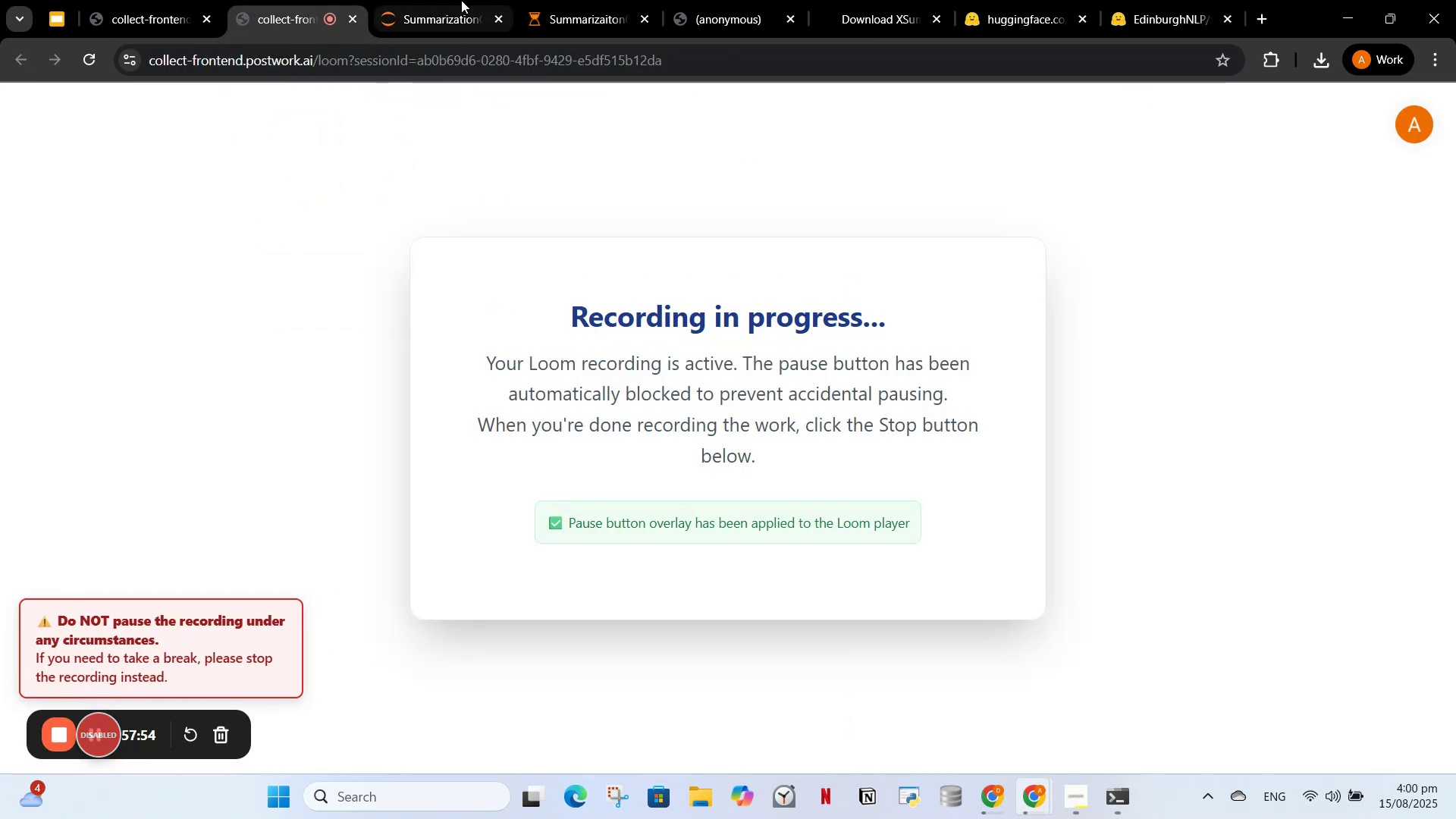 
left_click([463, 0])
 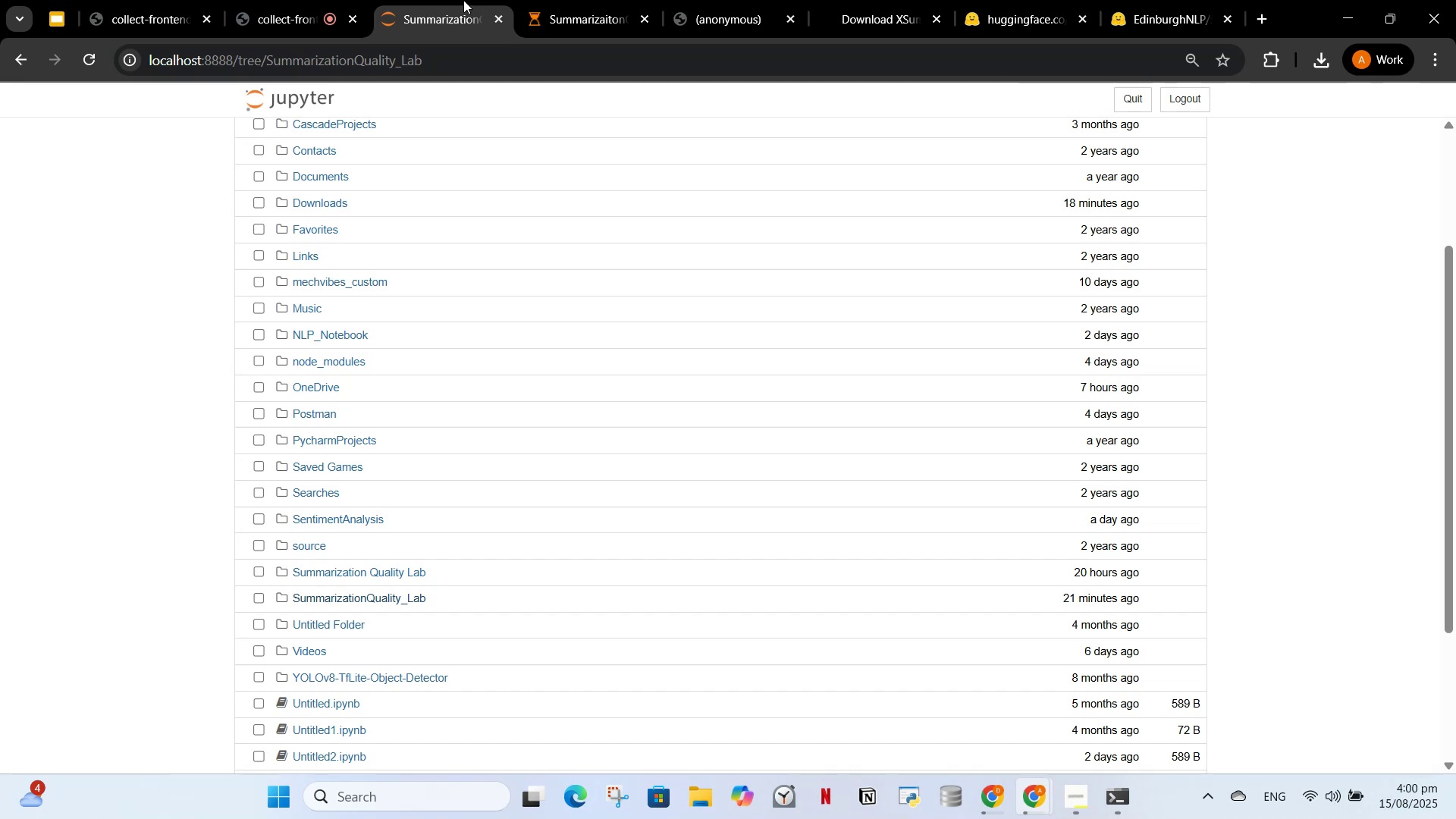 
wait(11.67)
 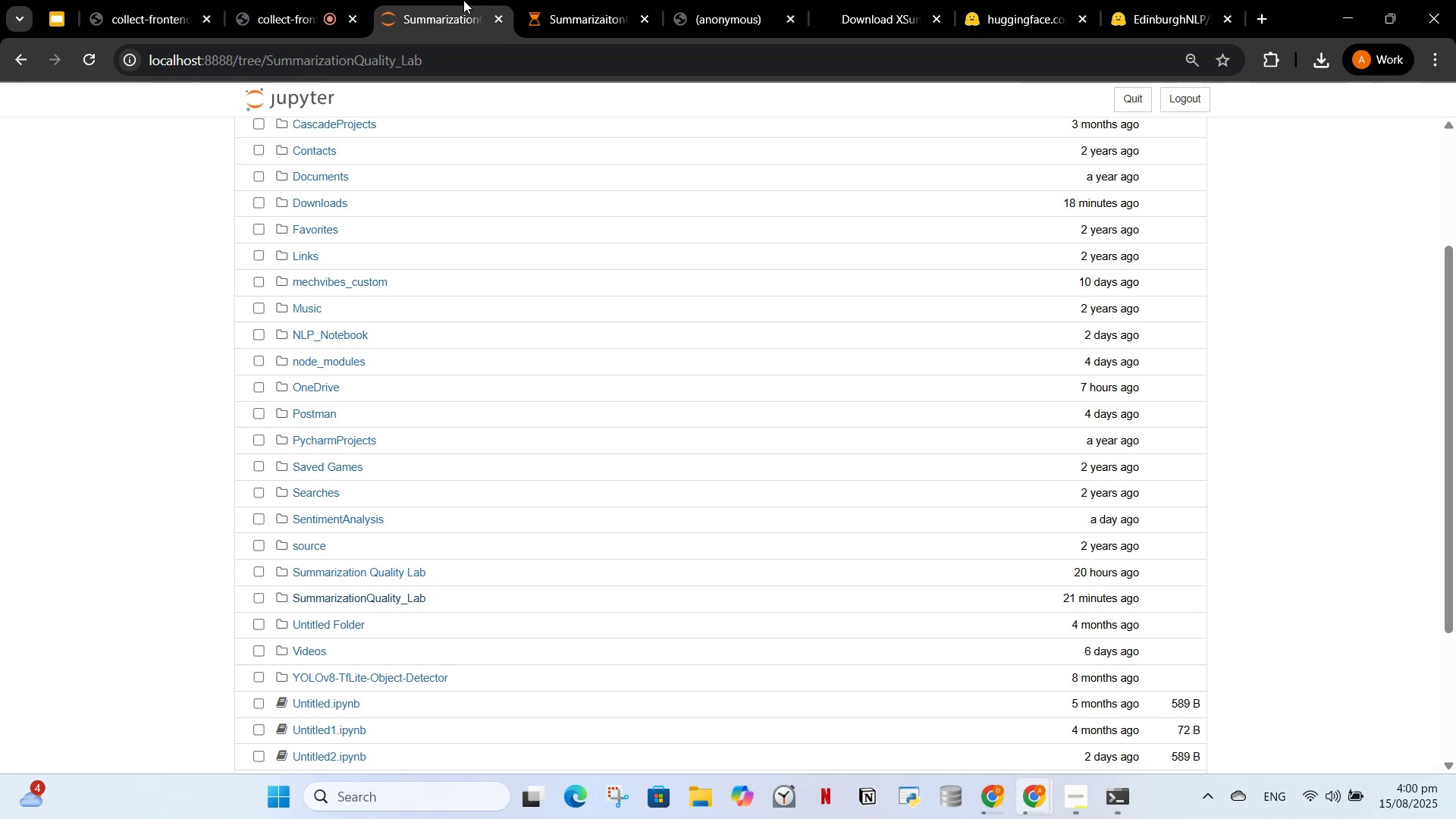 
left_click([502, 130])
 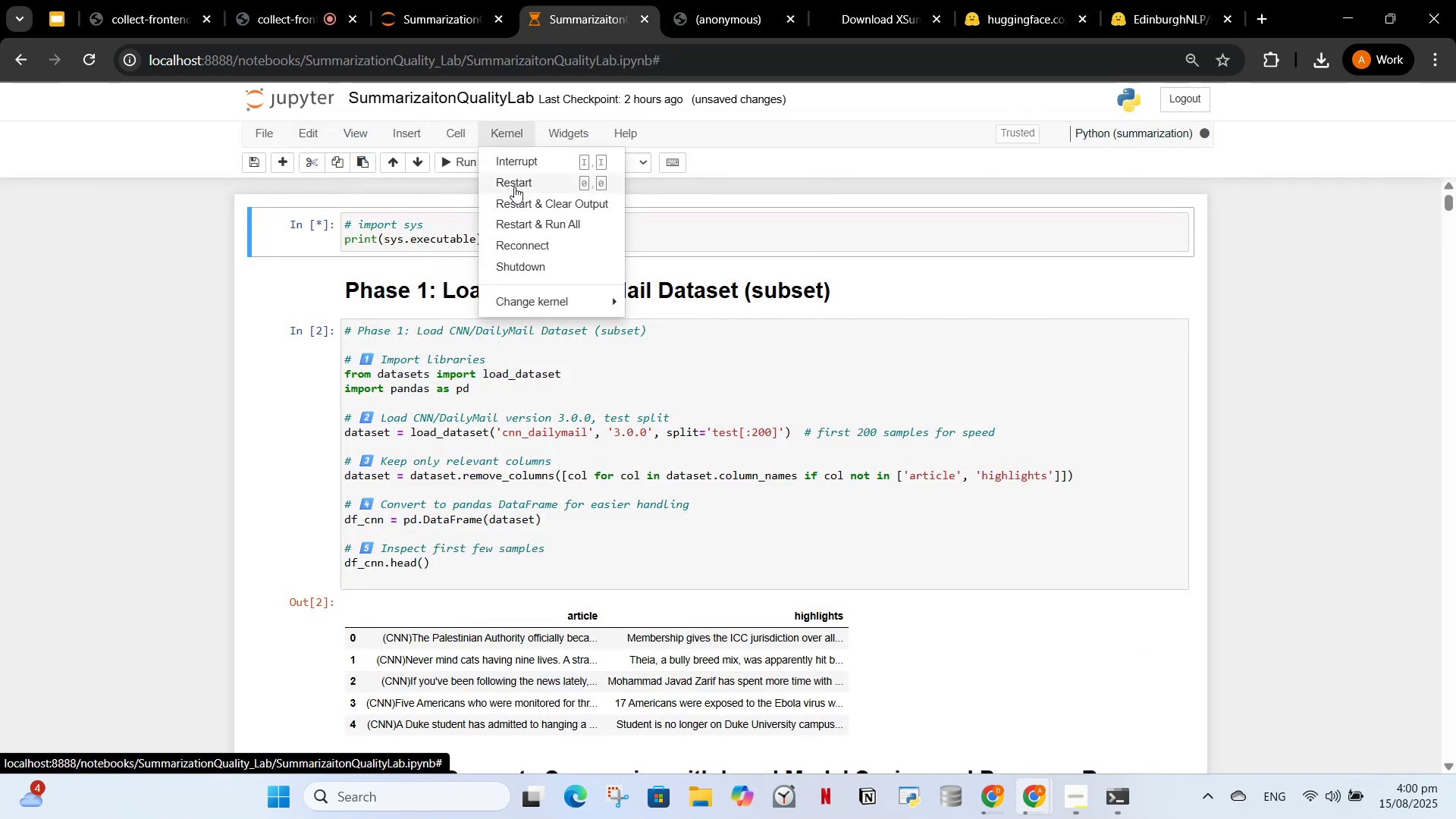 
left_click([515, 174])
 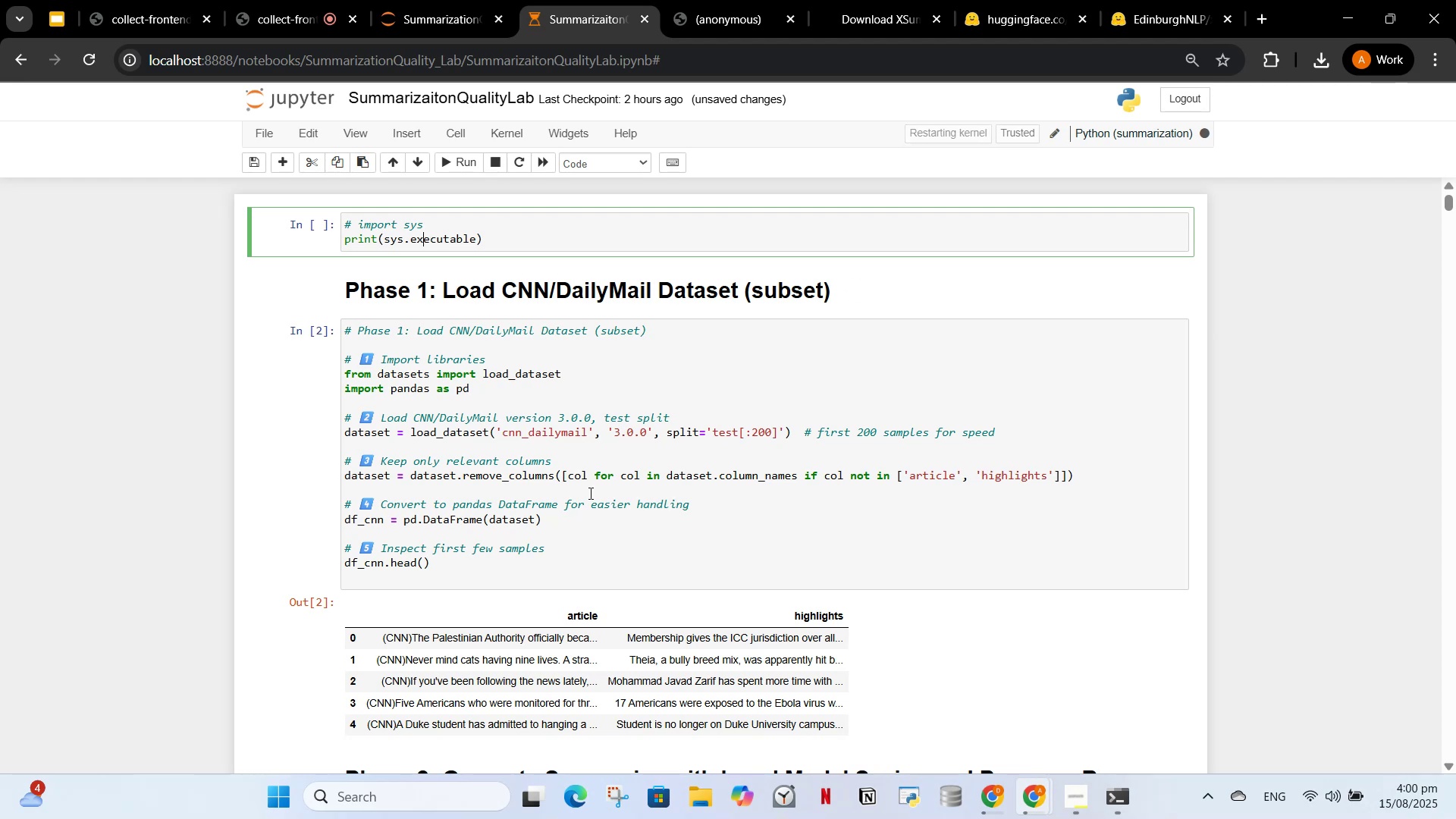 
left_click([621, 451])
 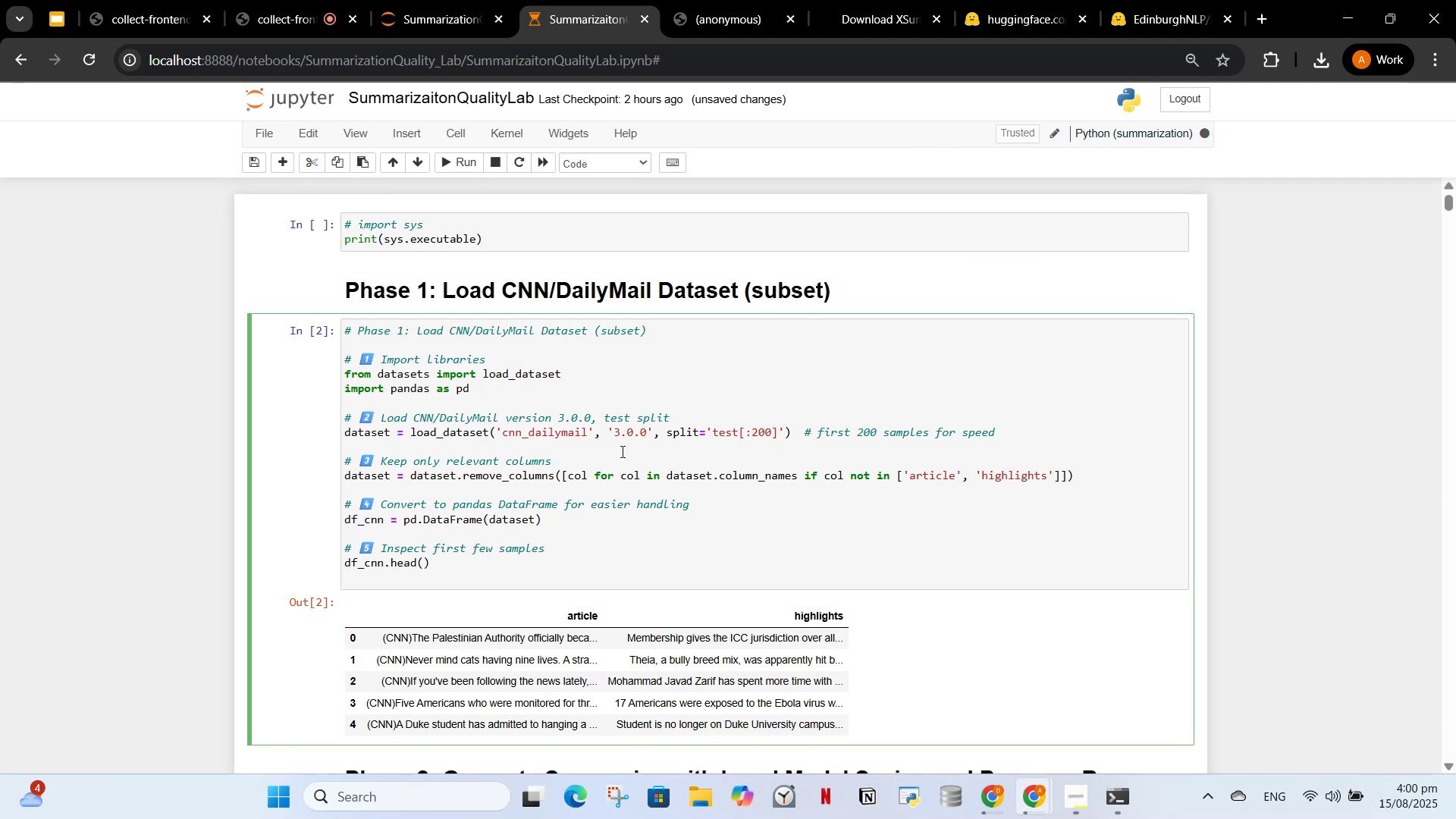 
wait(6.75)
 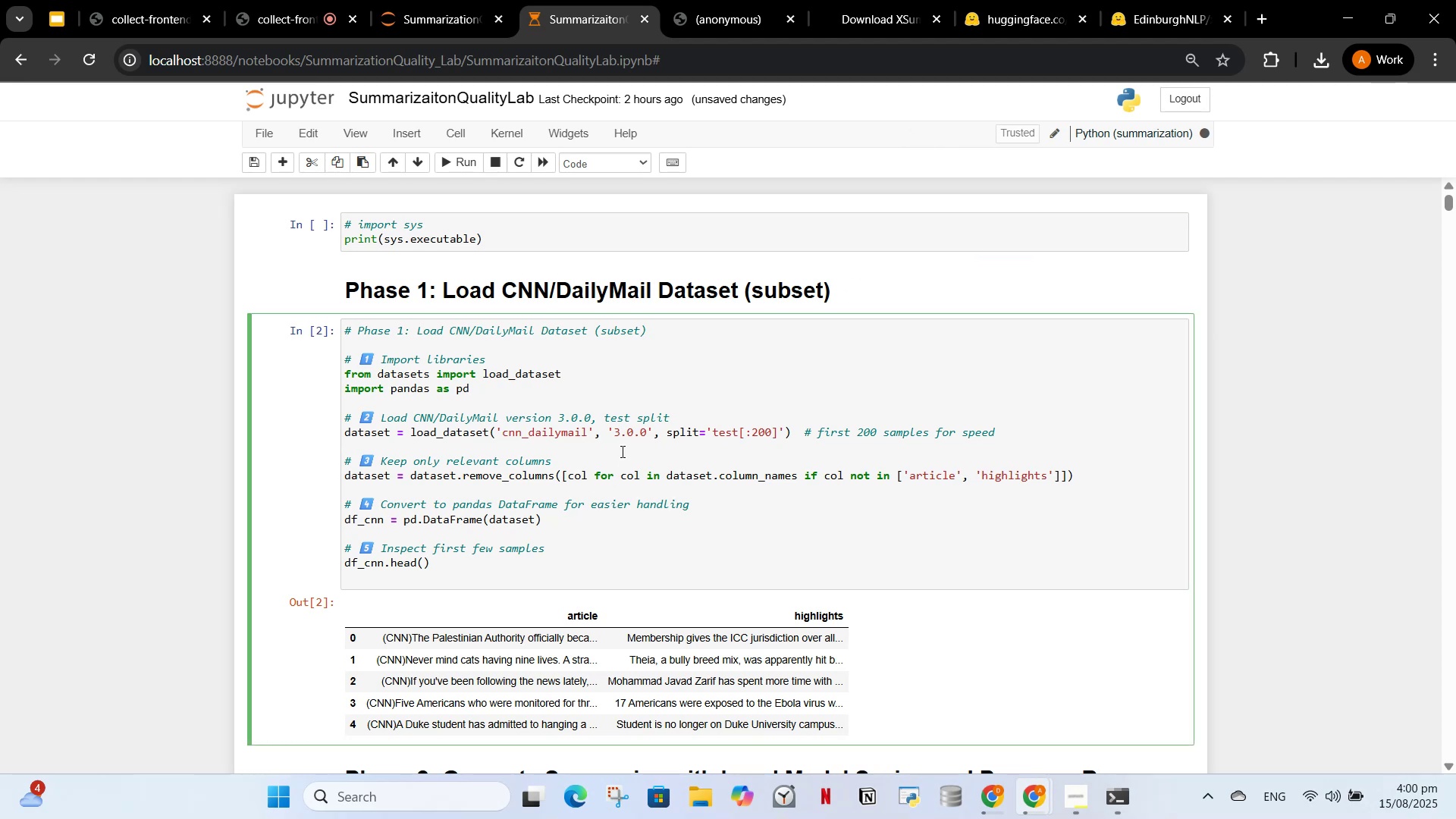 
left_click([496, 370])
 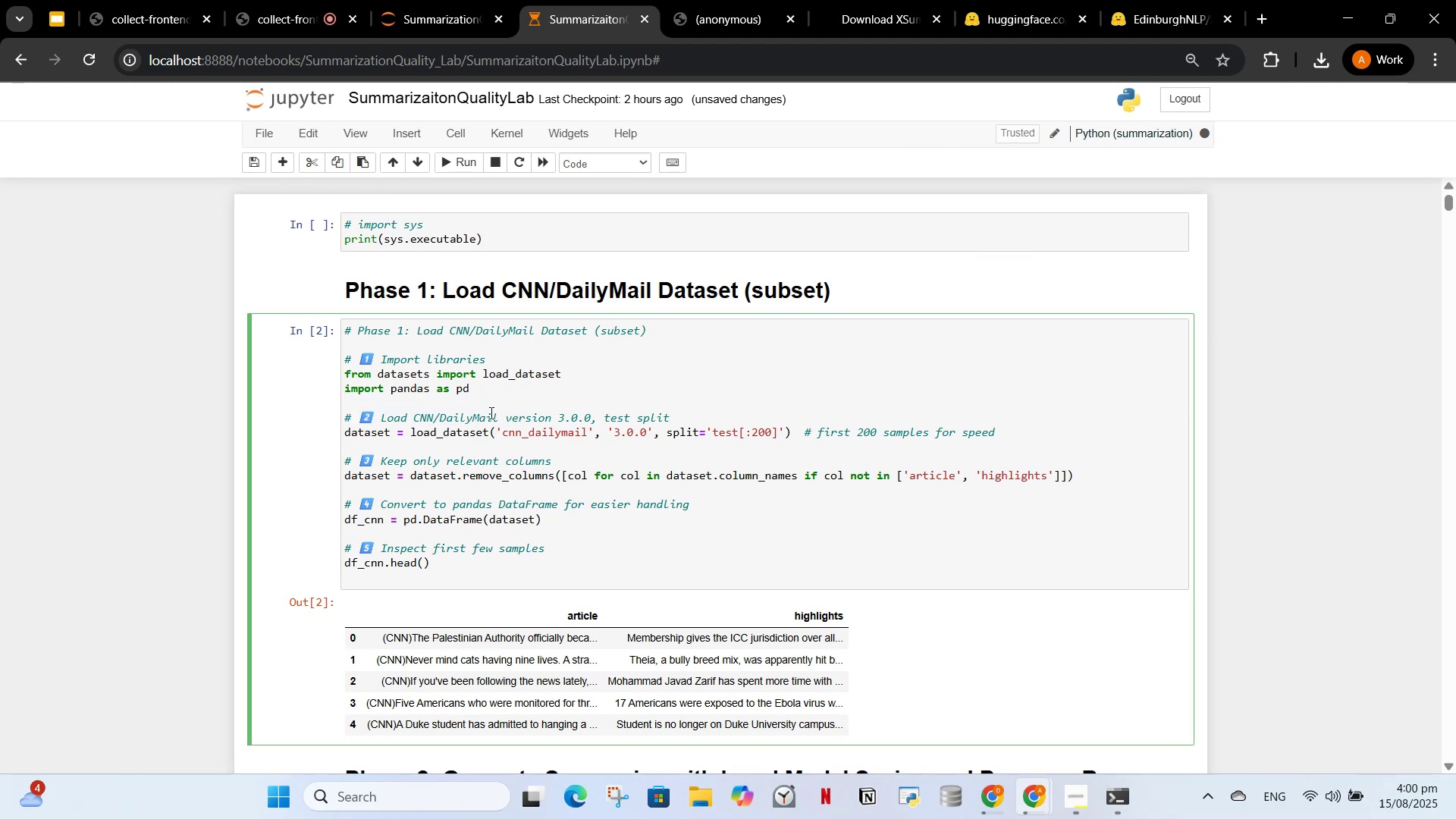 
left_click([485, 390])
 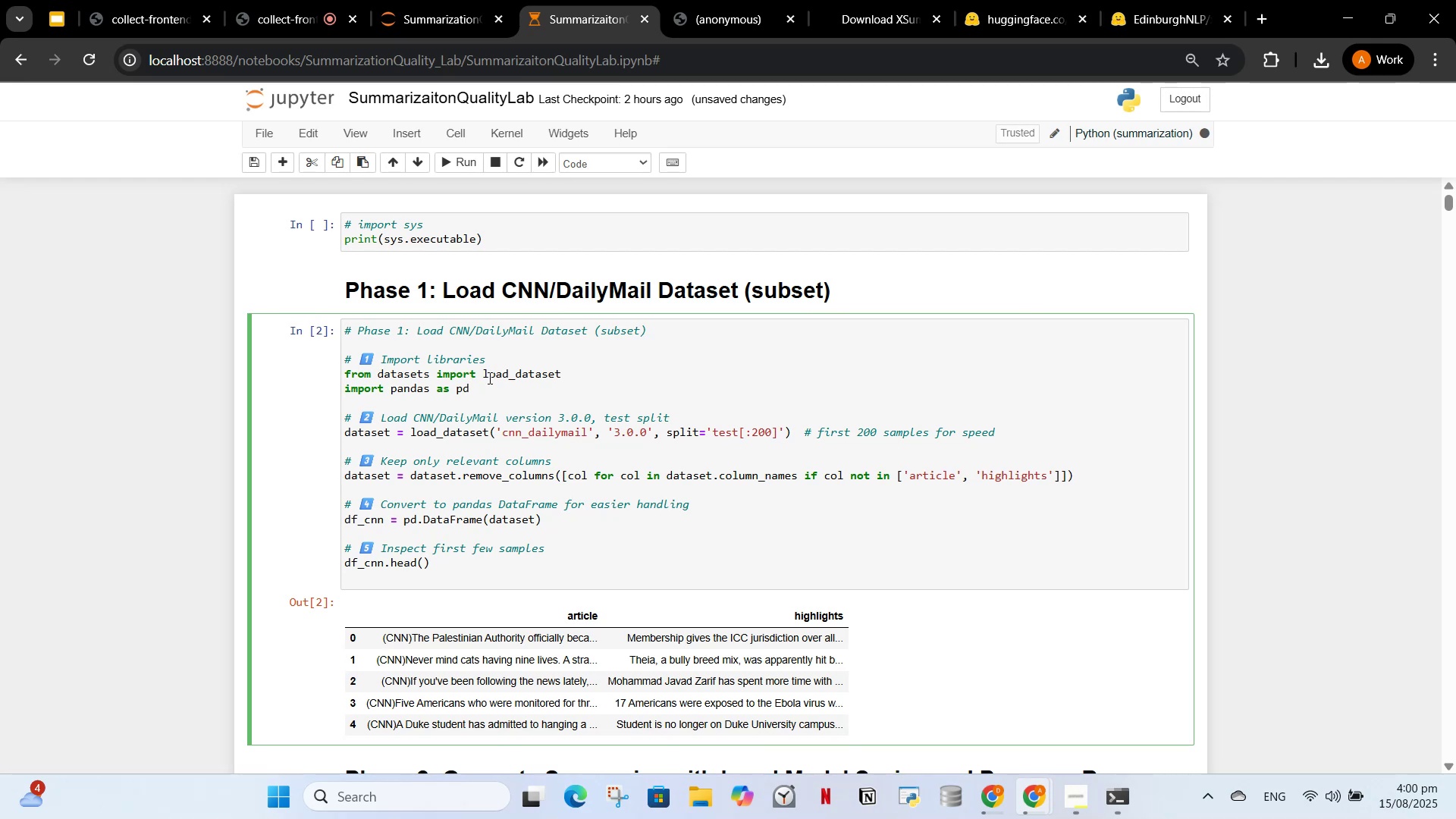 
scroll: coordinate [695, 567], scroll_direction: down, amount: 5.0
 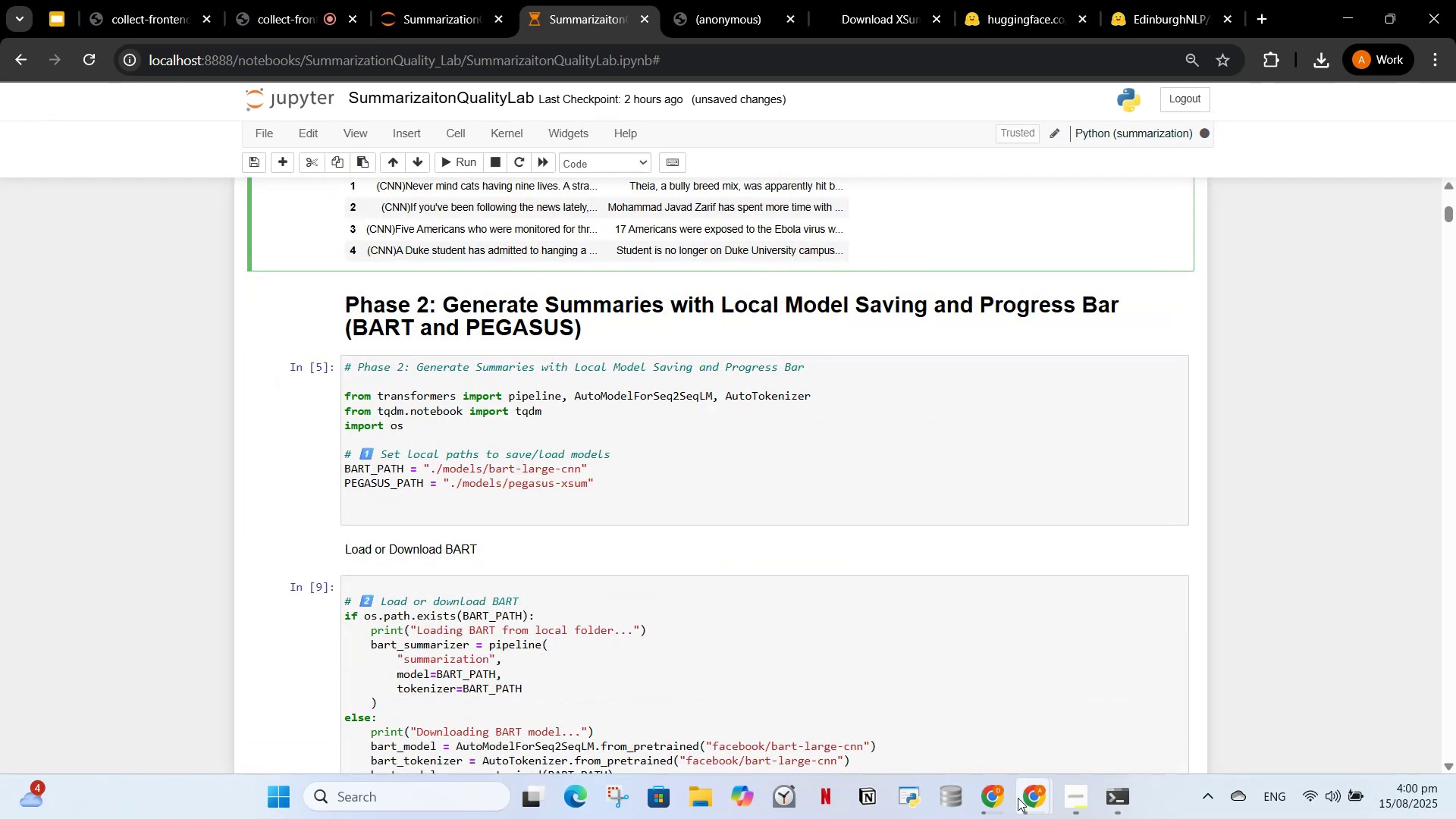 
left_click([997, 809])
 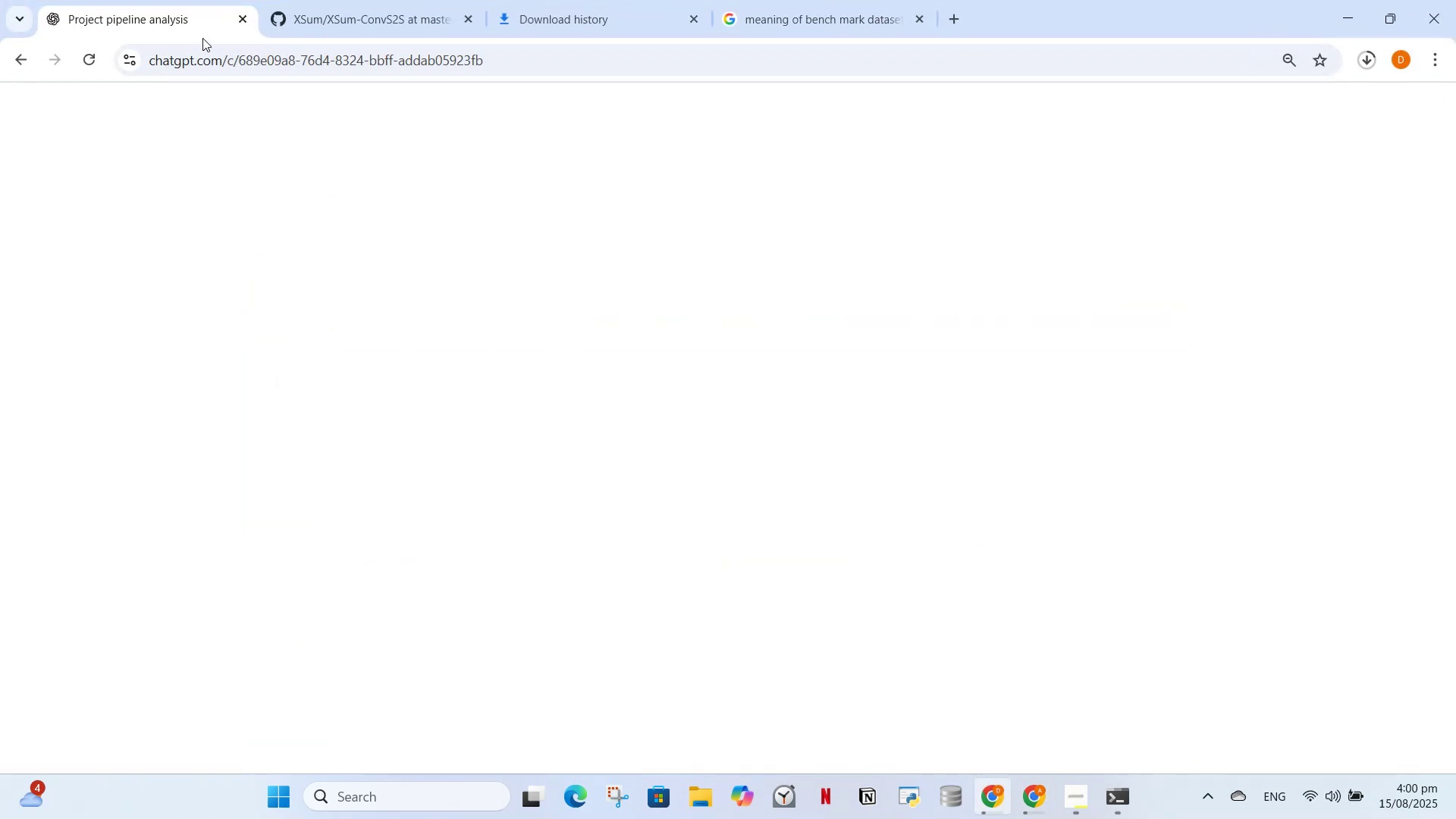 
left_click([224, 65])
 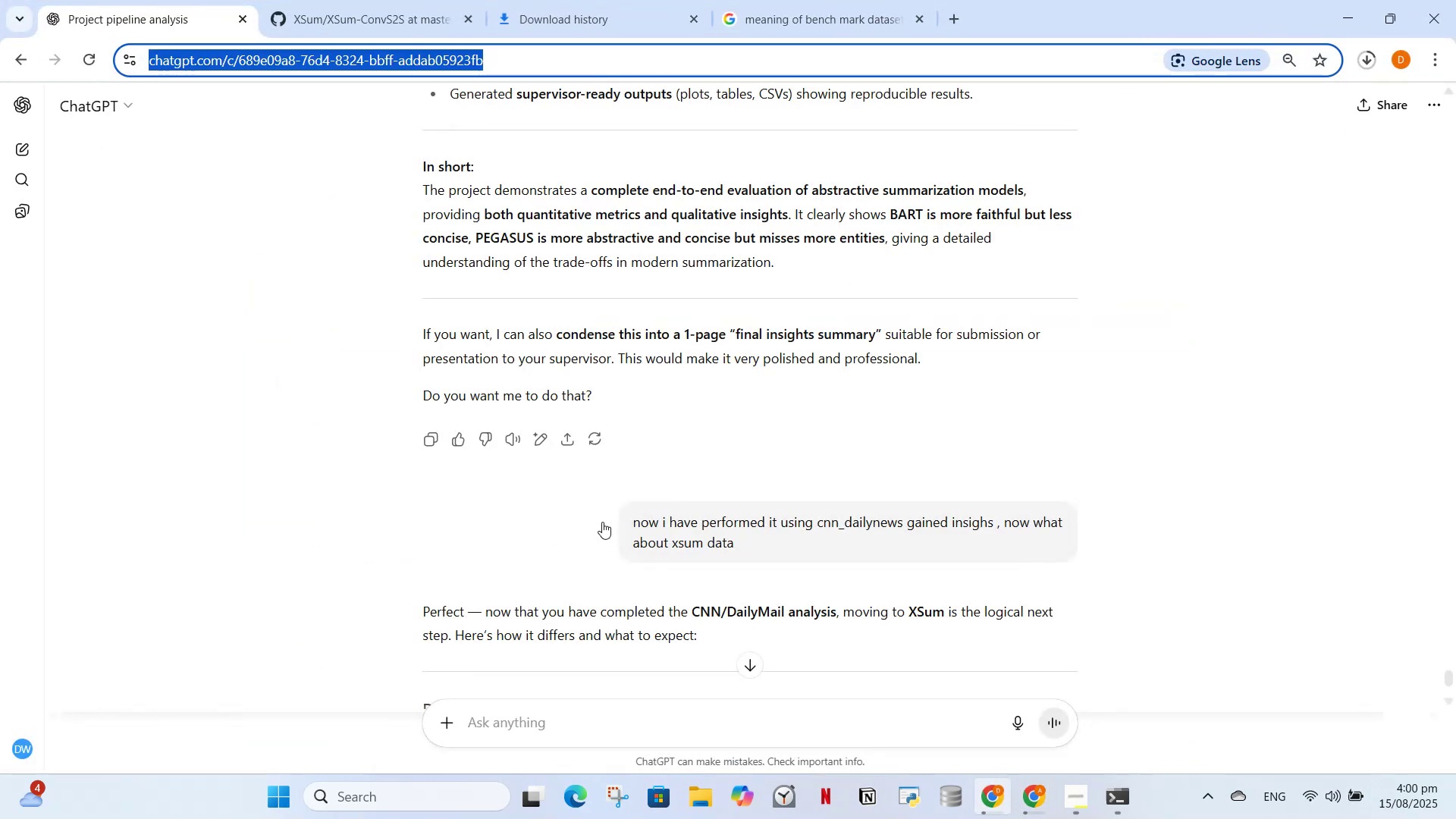 
scroll: coordinate [587, 527], scroll_direction: down, amount: 1.0
 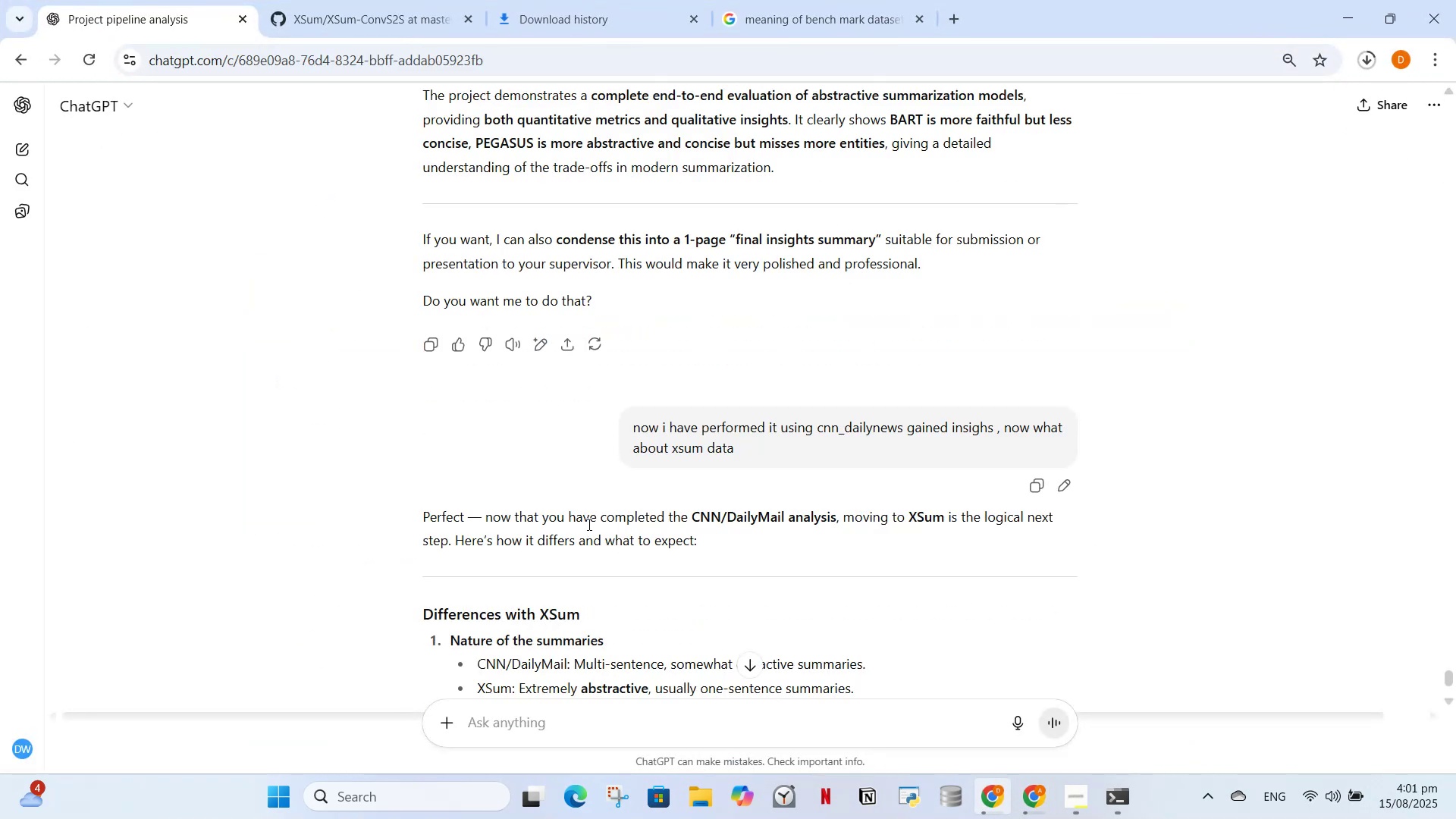 
scroll: coordinate [578, 513], scroll_direction: up, amount: 4.0
 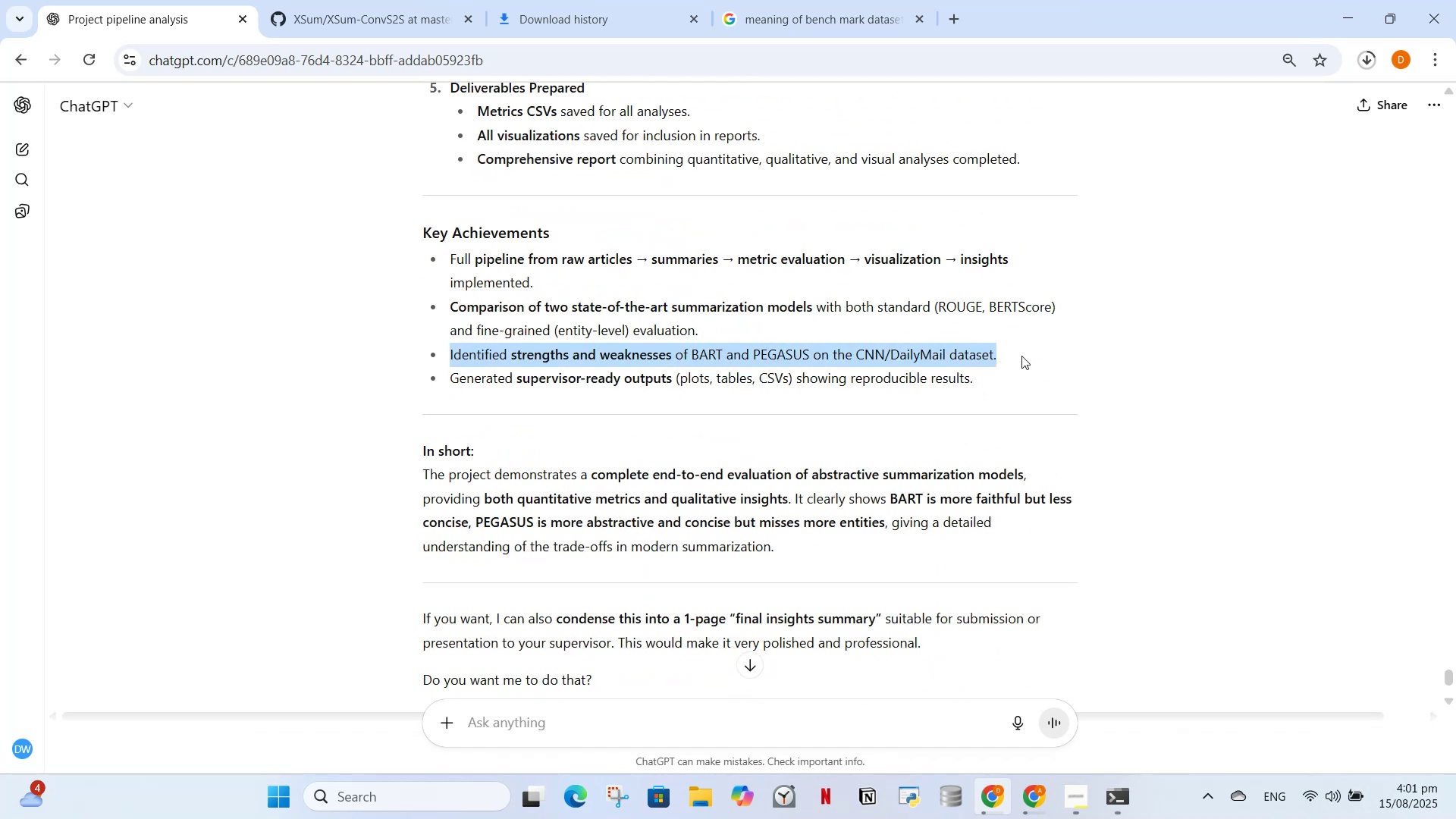 
wait(6.94)
 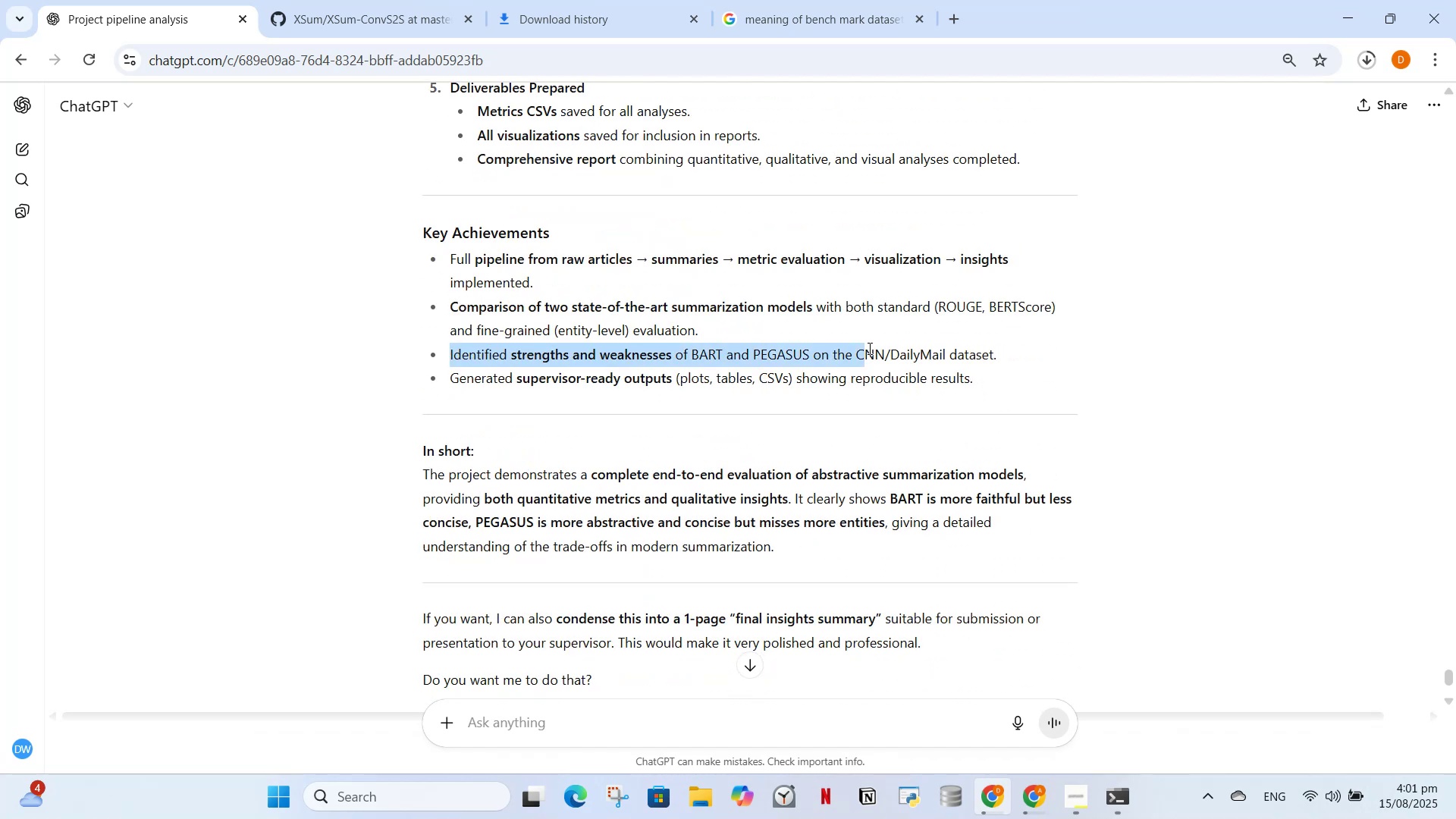 
key(Control+C)
 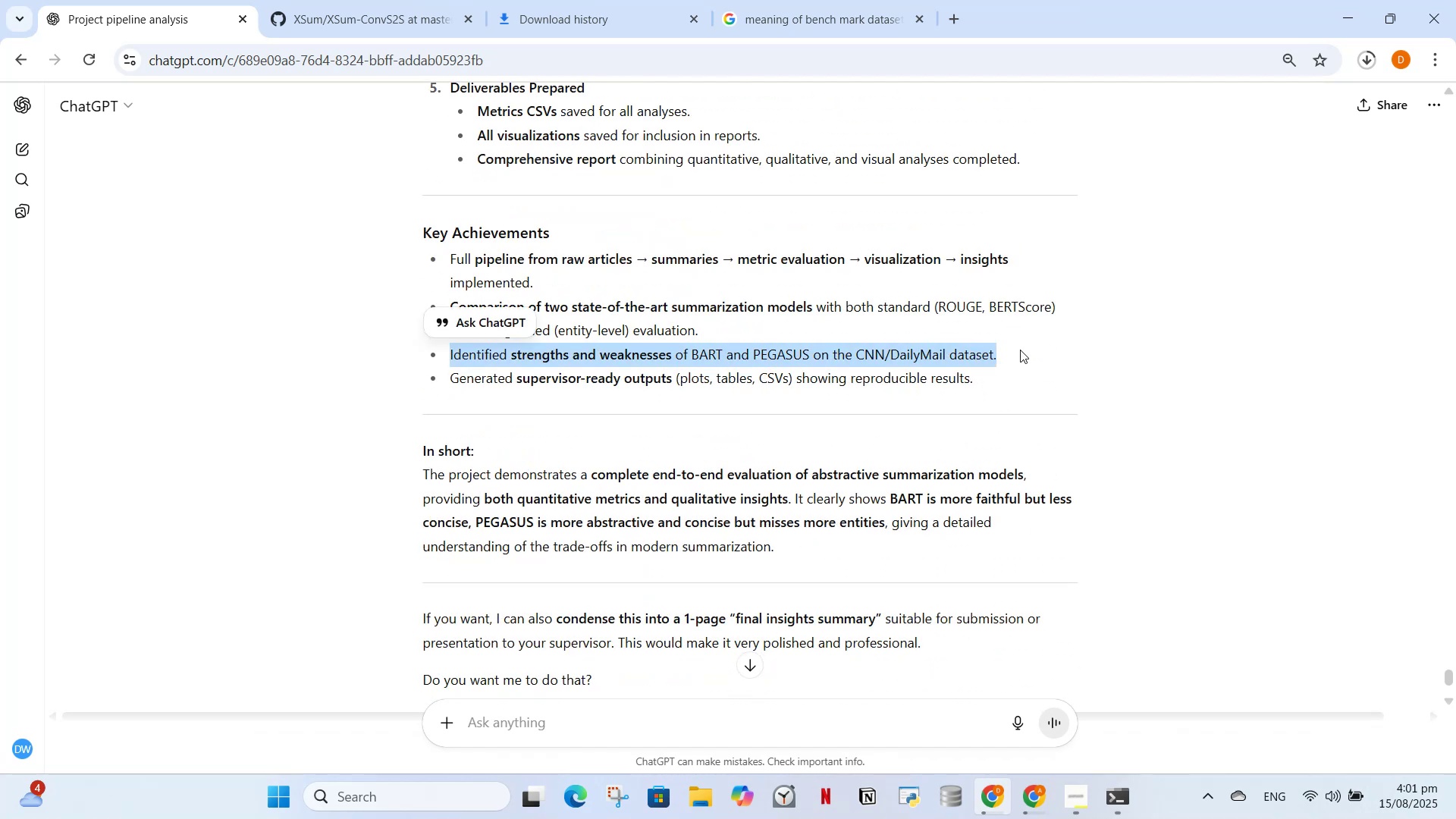 
key(Control+C)
 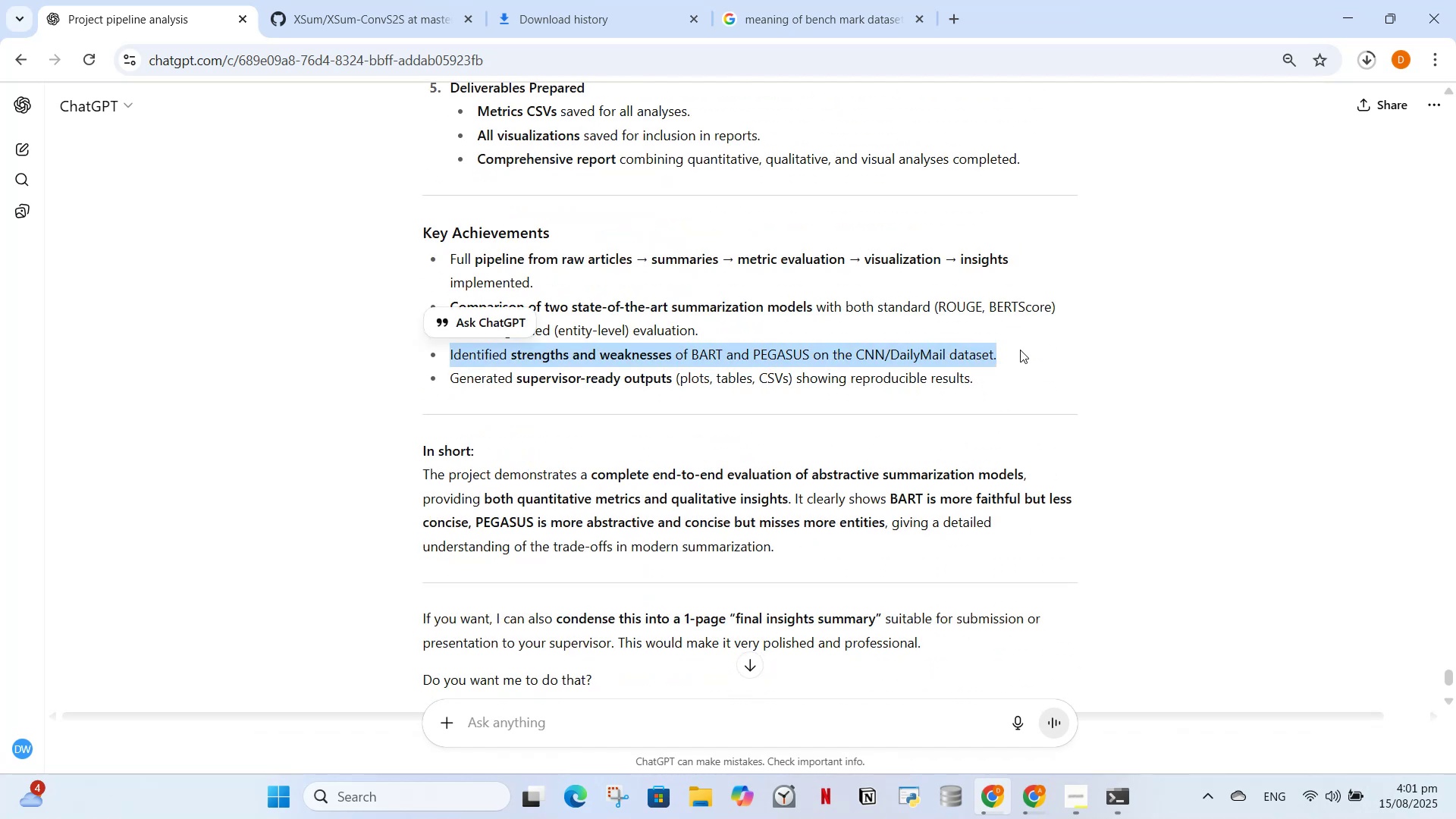 
key(Control+C)
 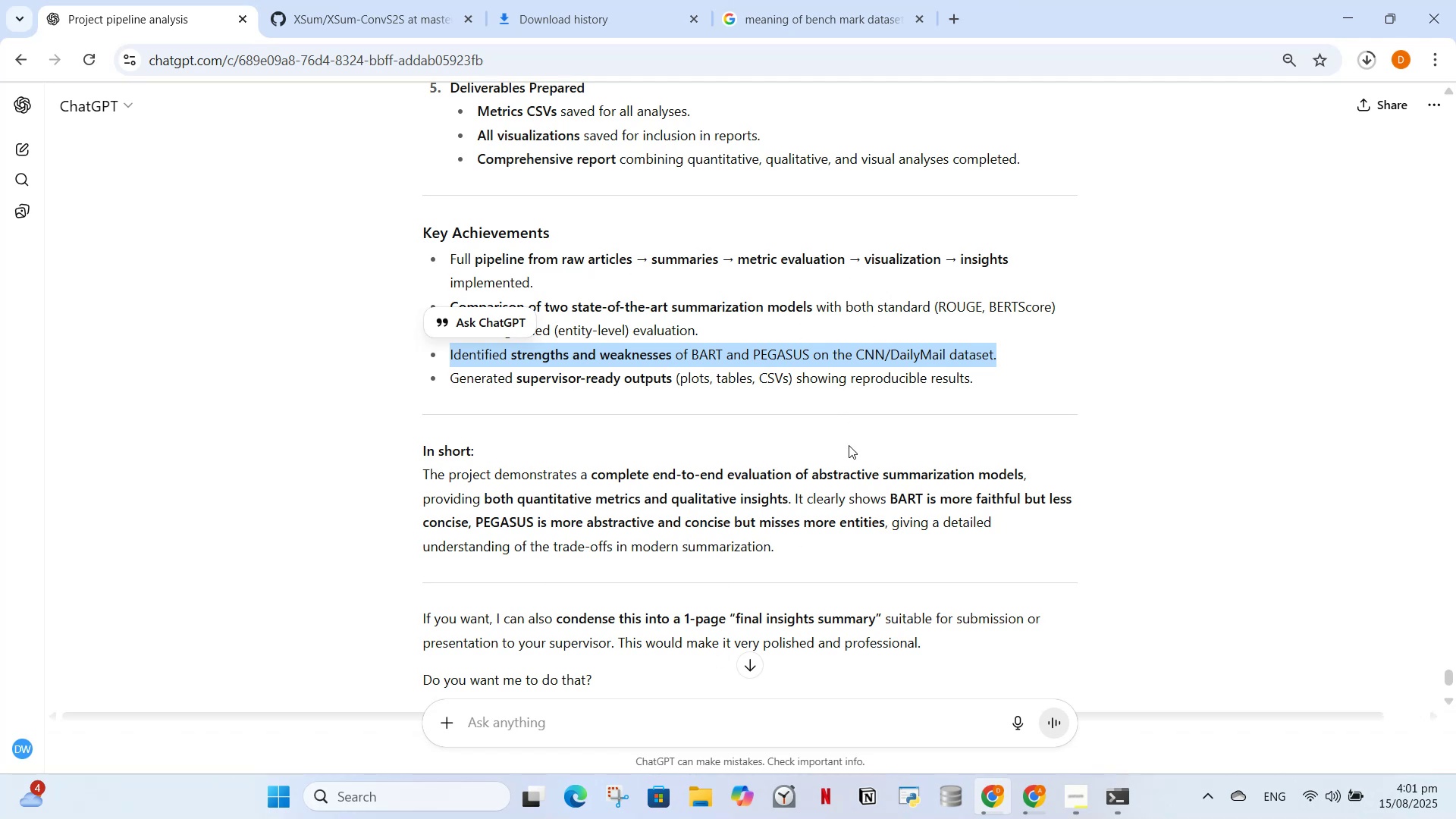 
wait(12.62)
 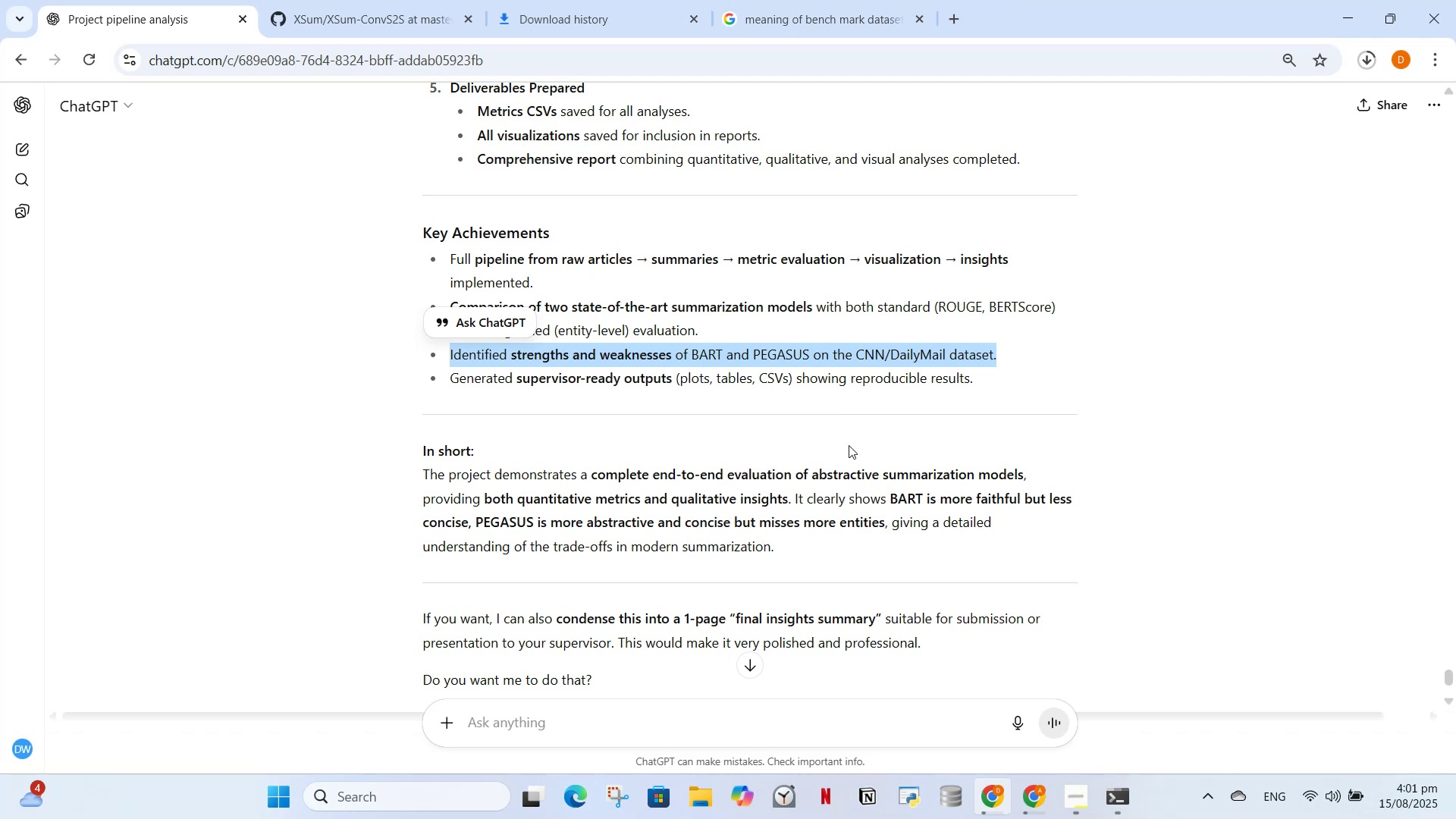 
left_click([990, 797])
 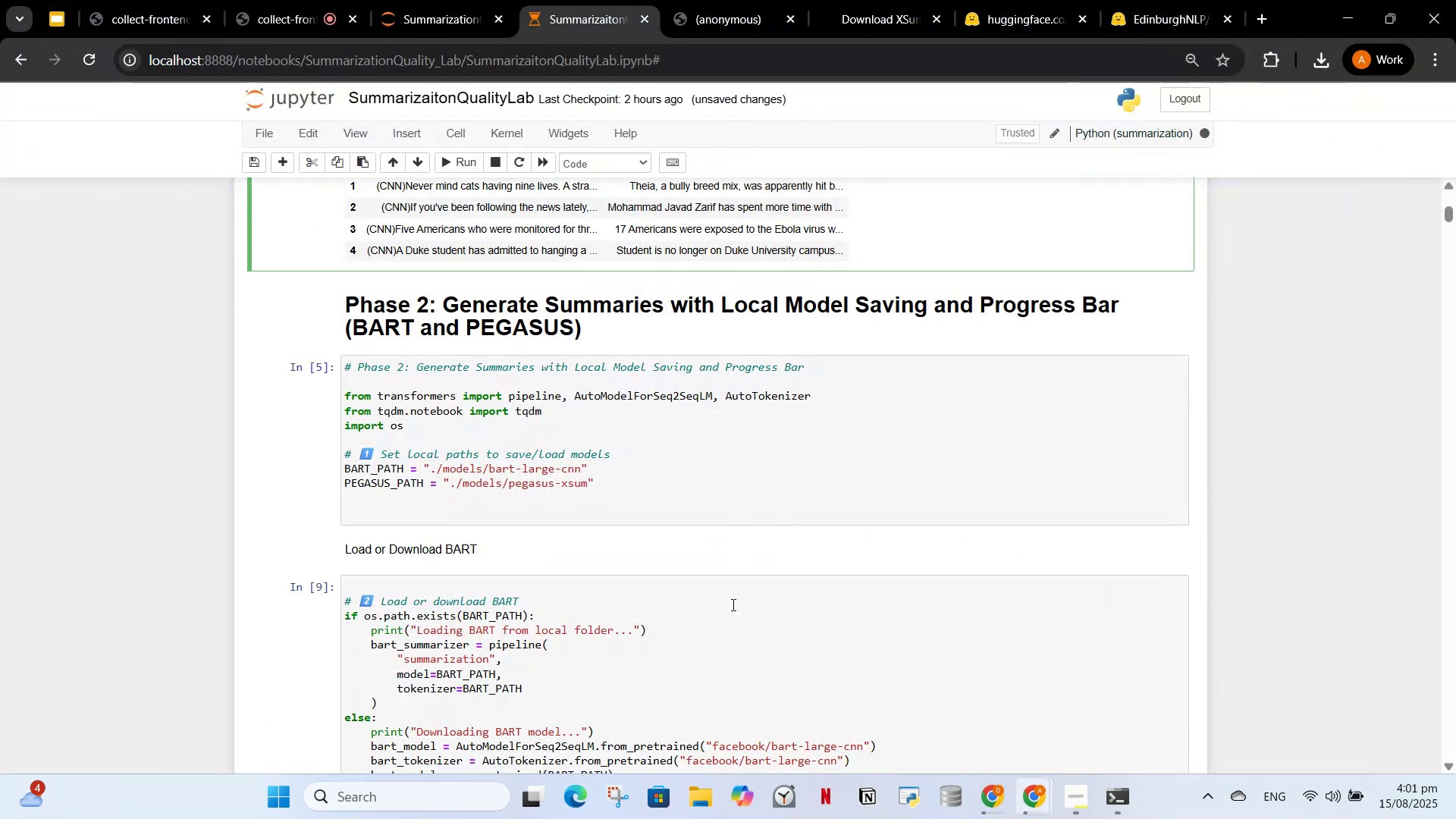 
scroll: coordinate [692, 538], scroll_direction: up, amount: 10.0
 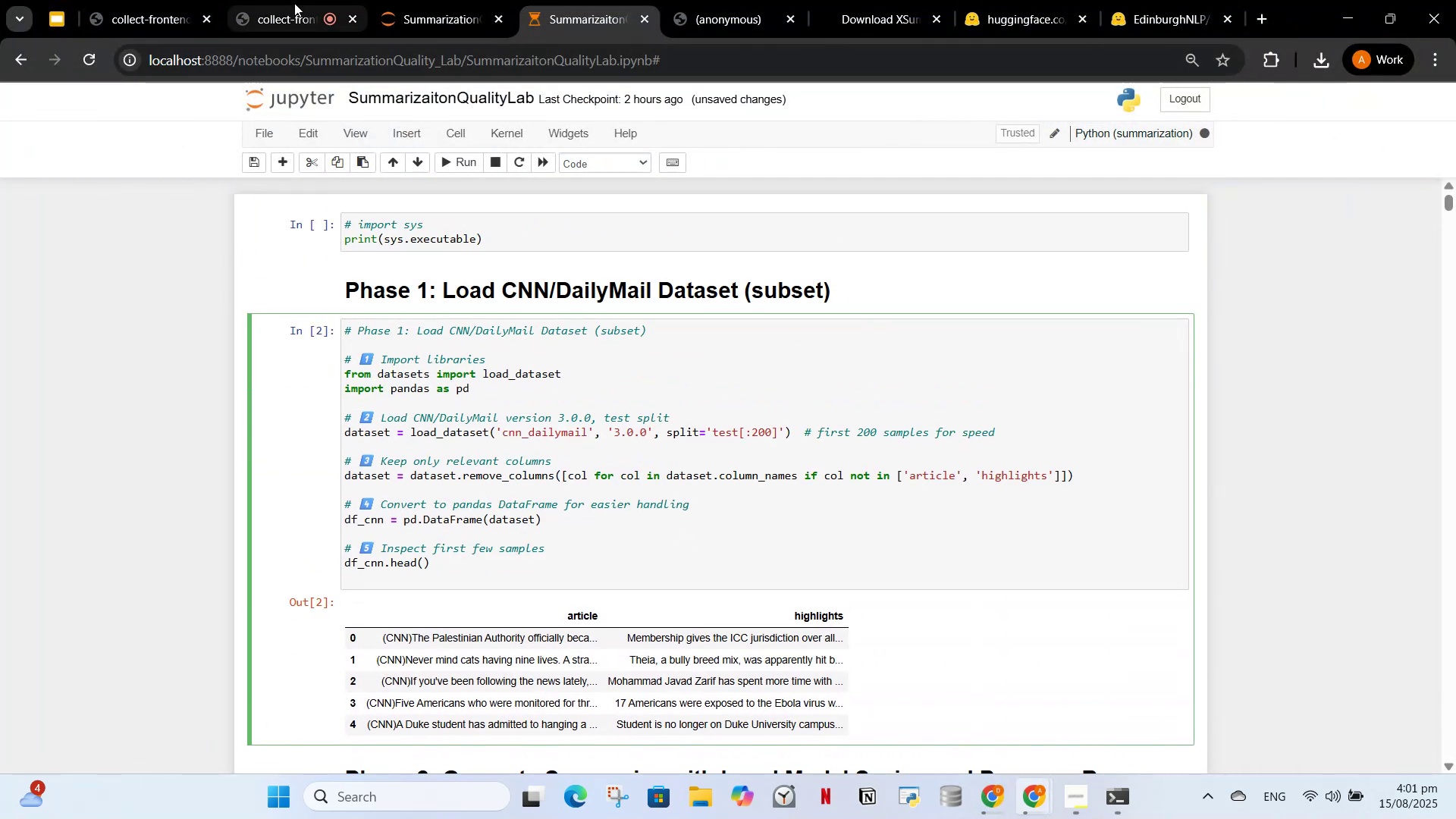 
left_click([293, 5])
 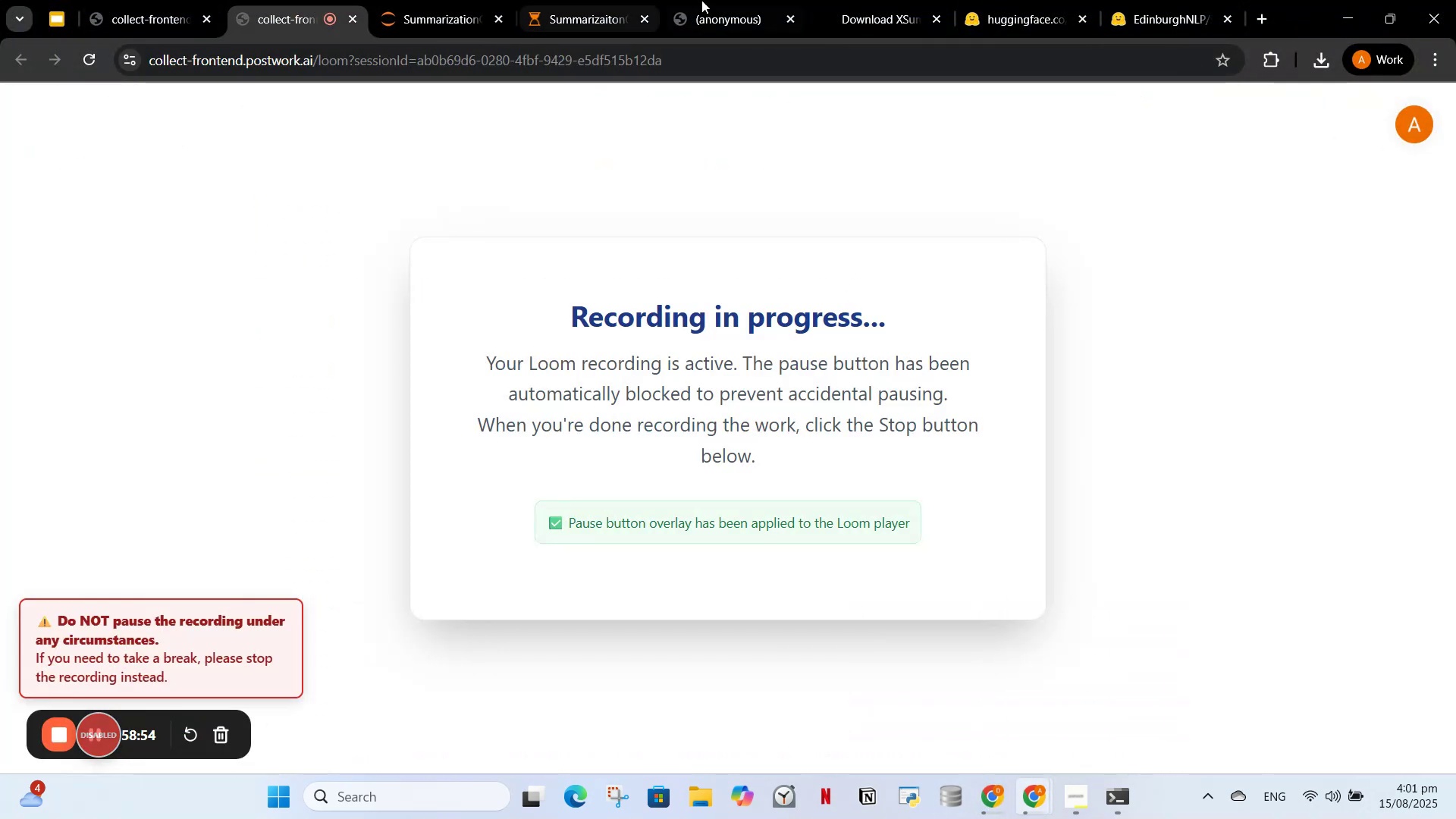 
left_click([704, 0])
 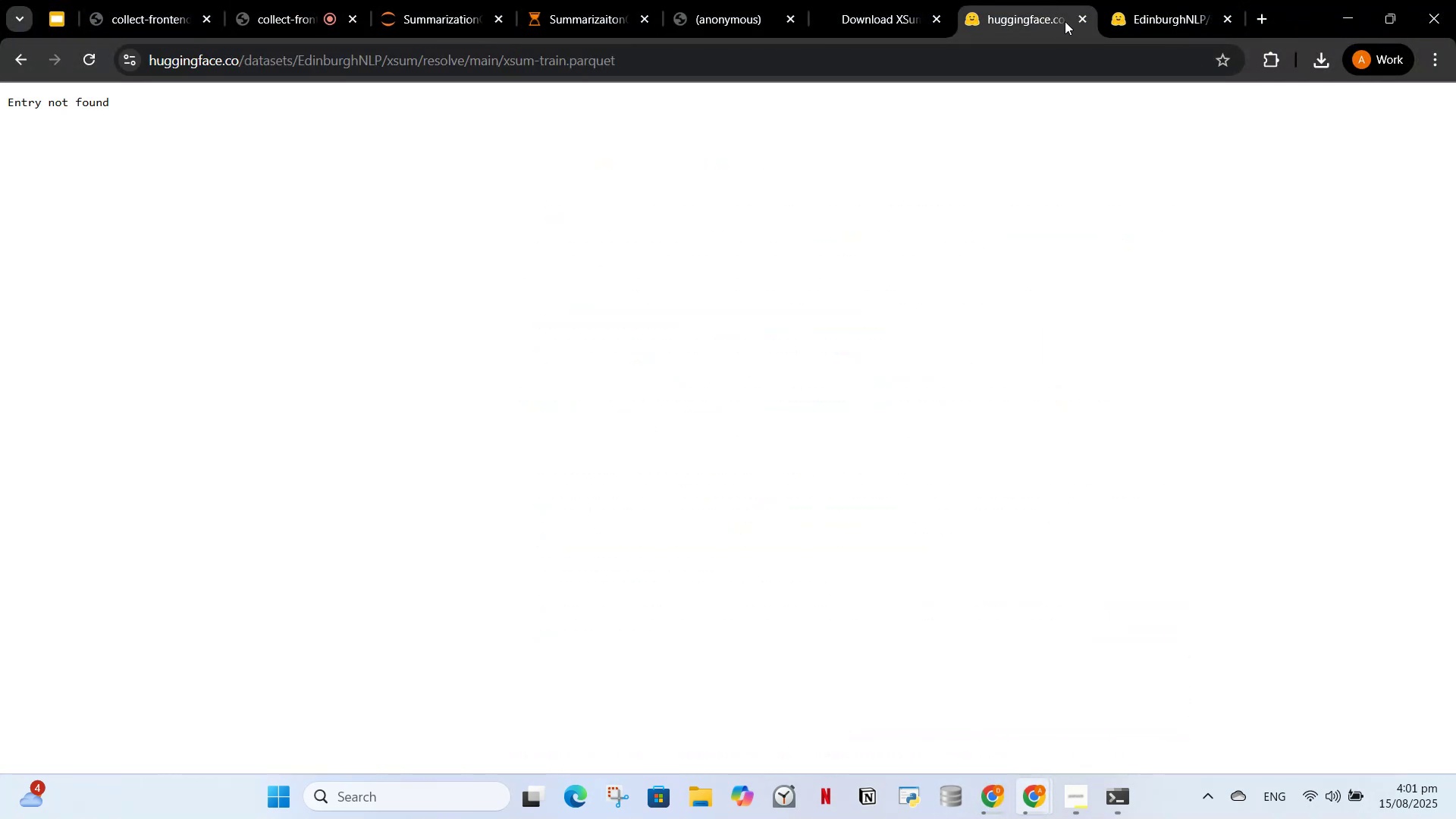 
left_click([1081, 21])
 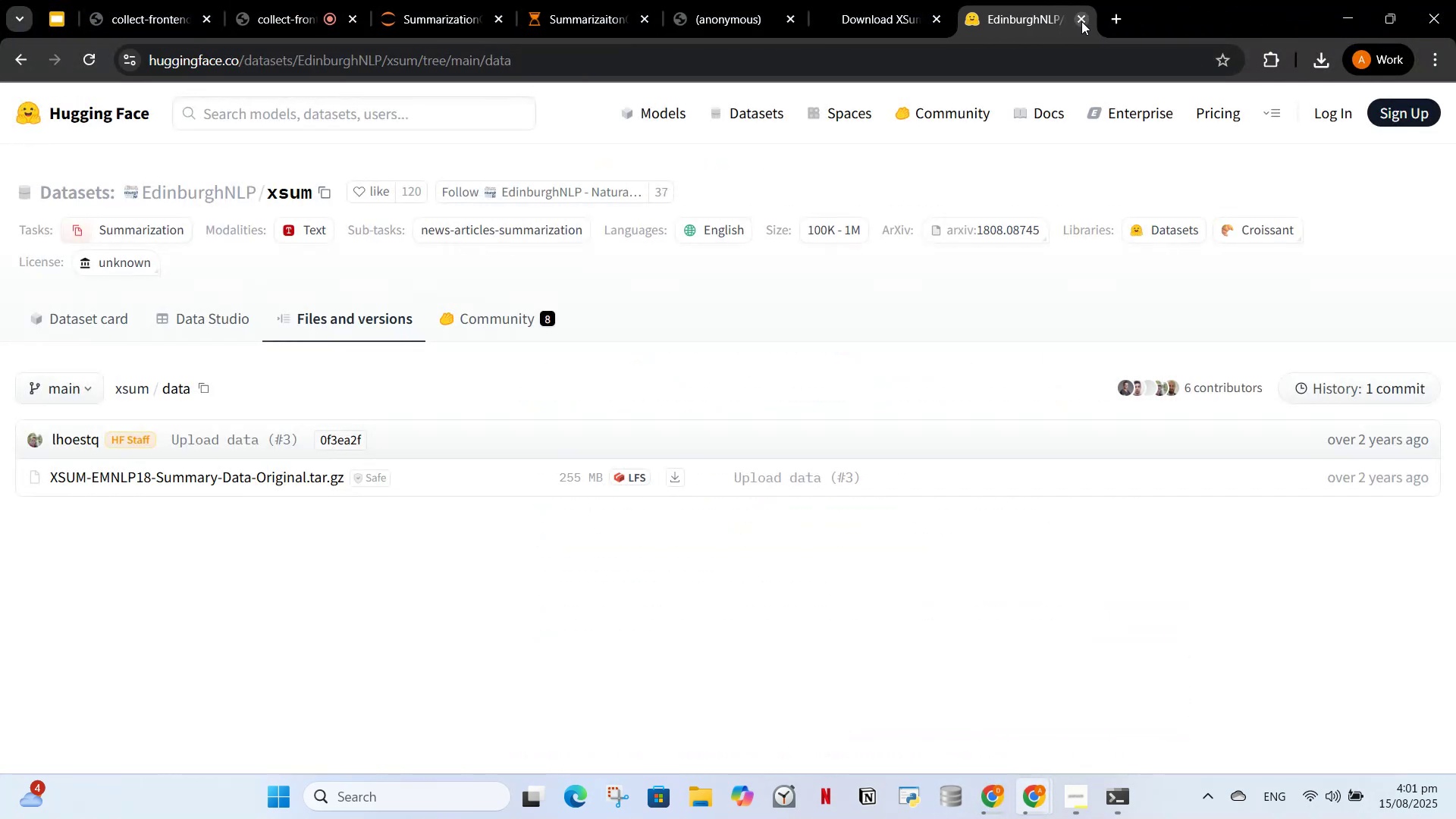 
left_click([1081, 21])
 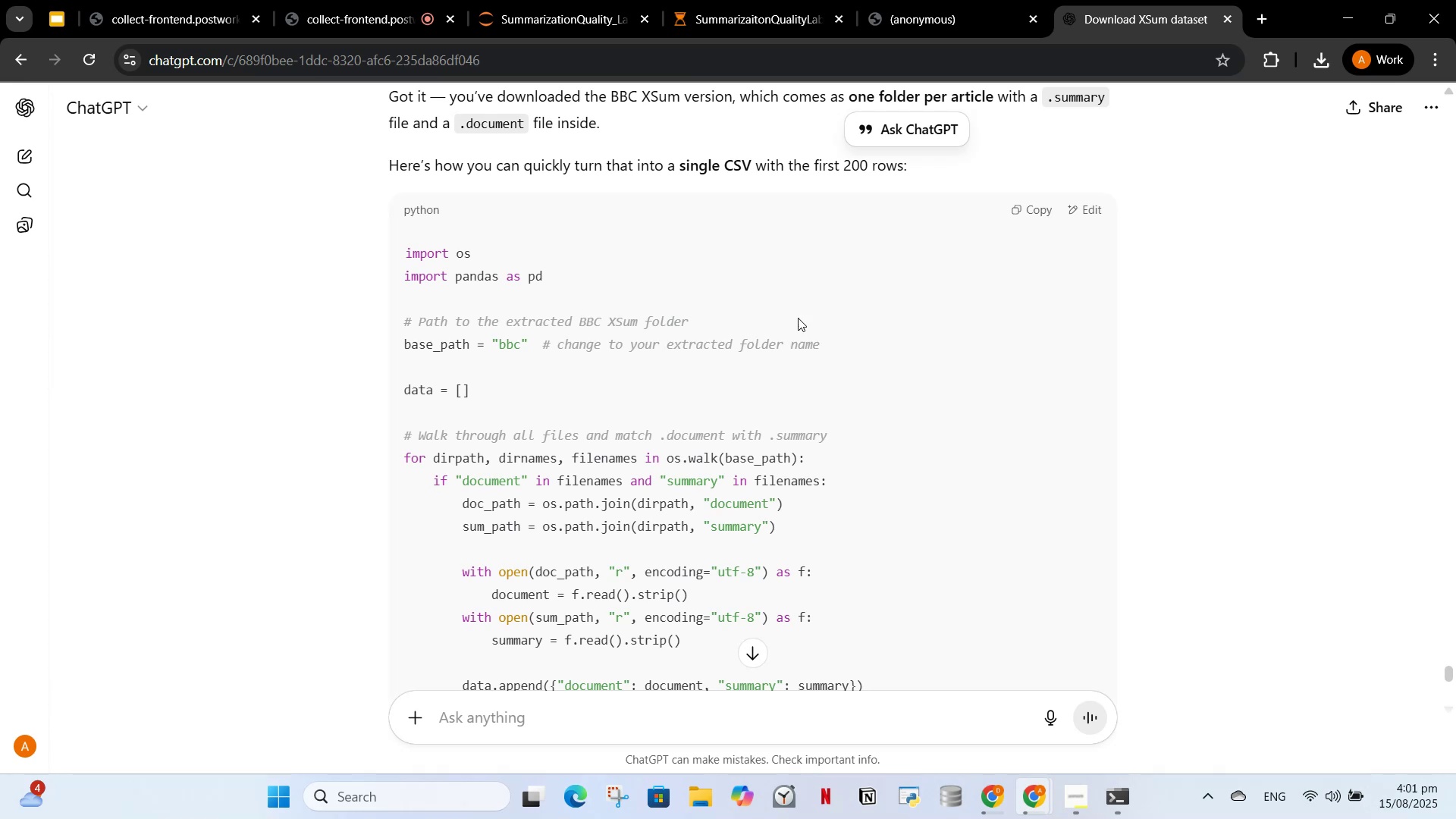 
wait(16.74)
 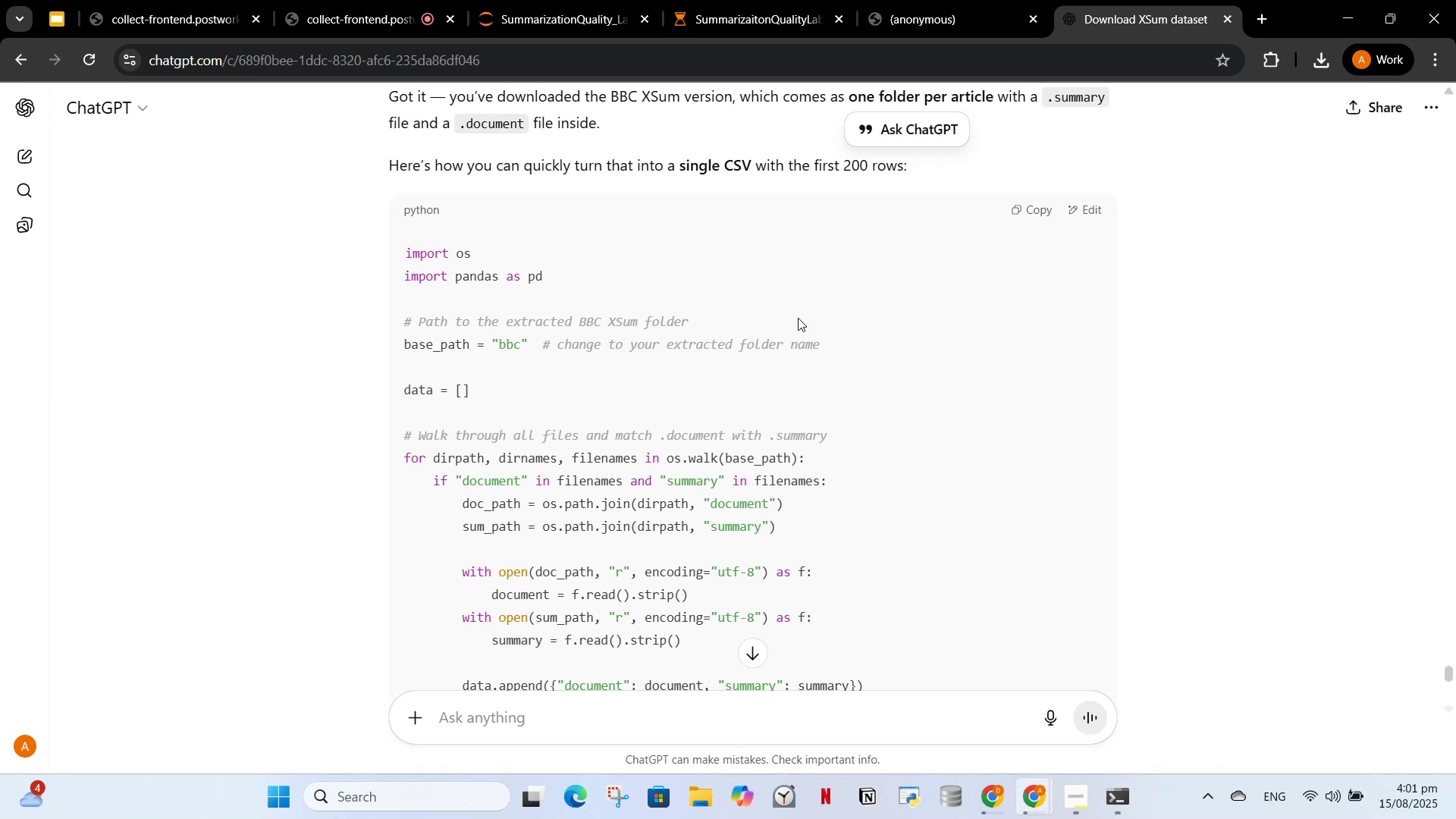 
scroll: coordinate [810, 422], scroll_direction: down, amount: 8.0
 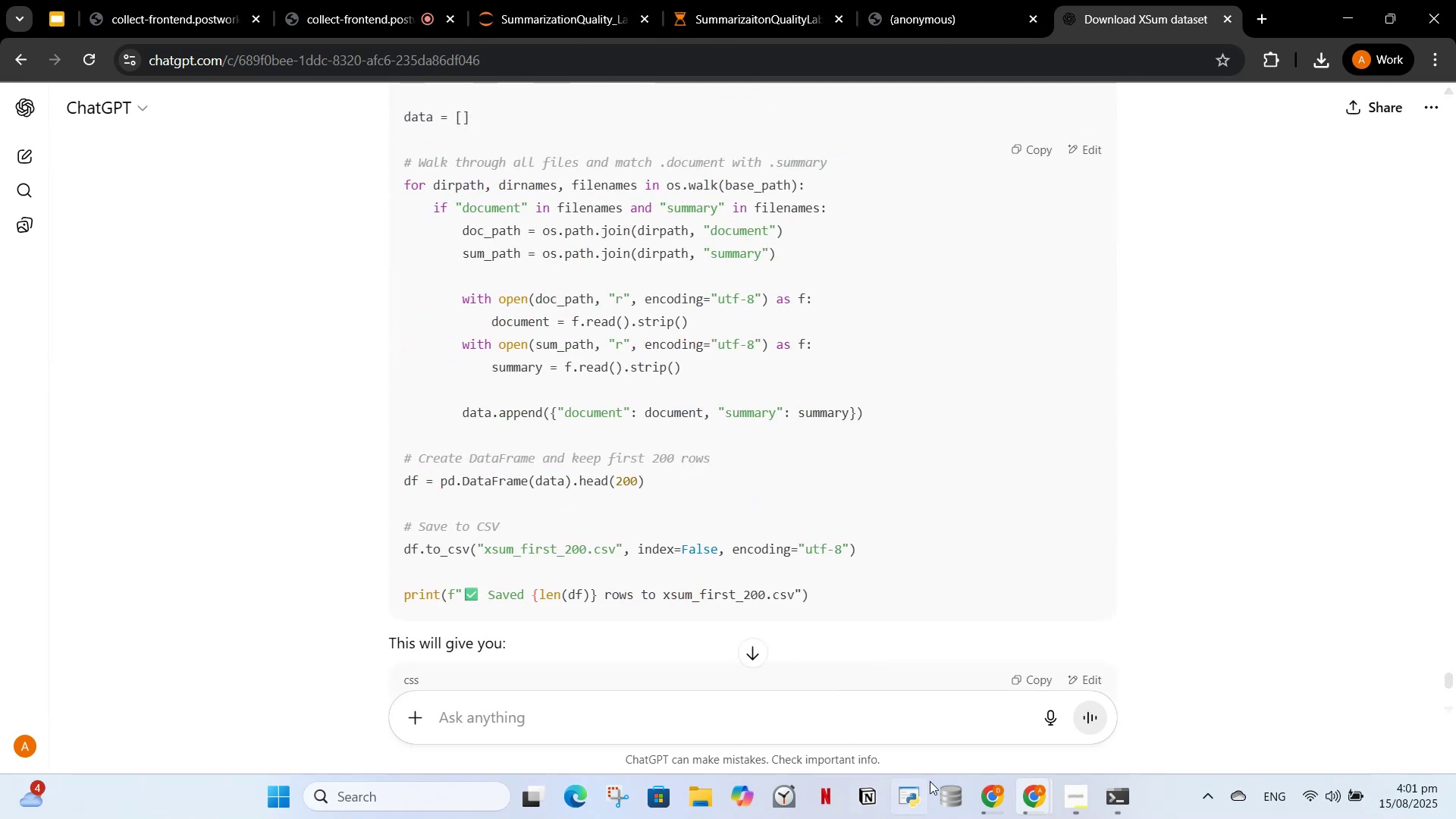 
left_click([981, 798])
 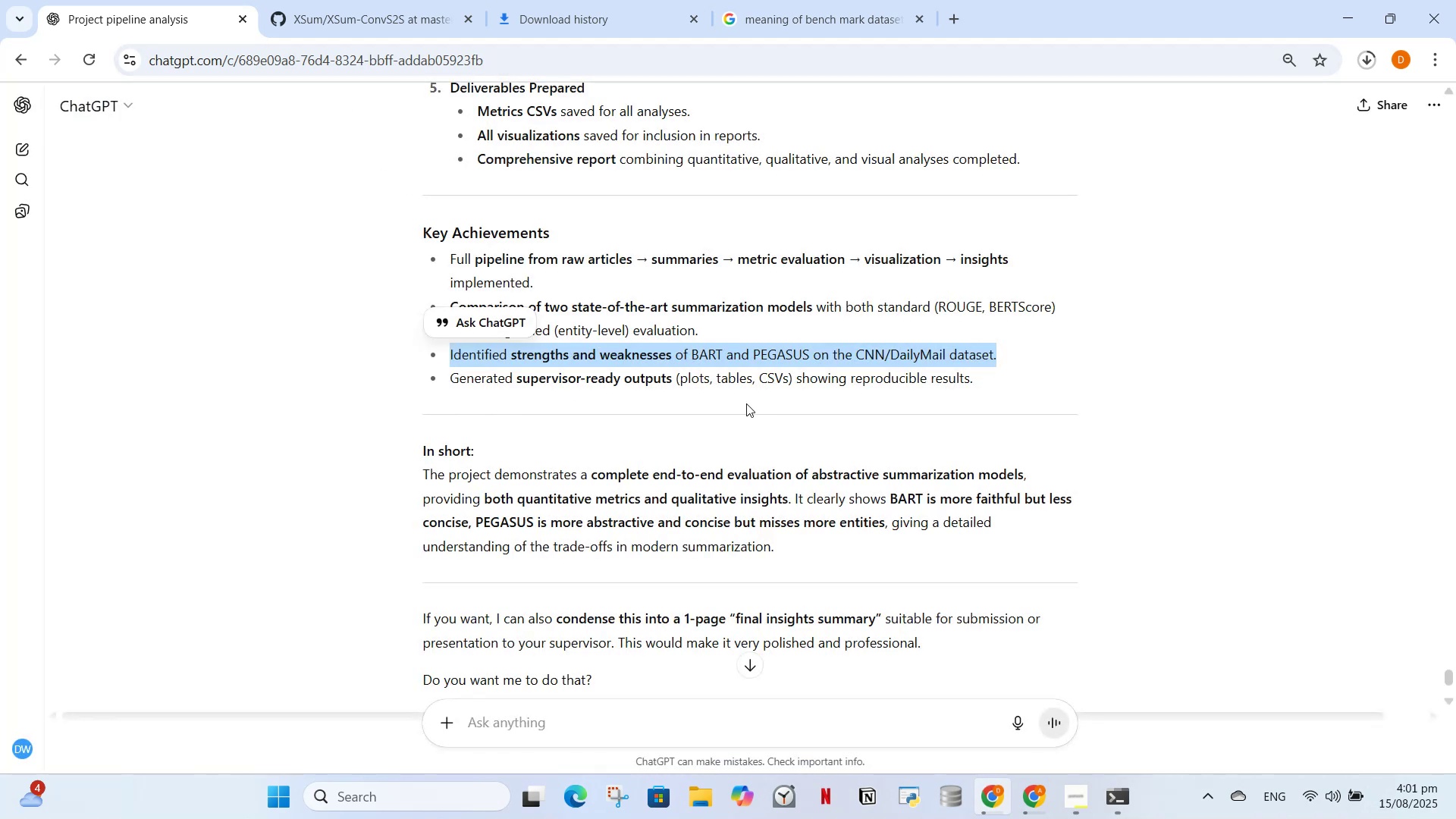 
wait(6.92)
 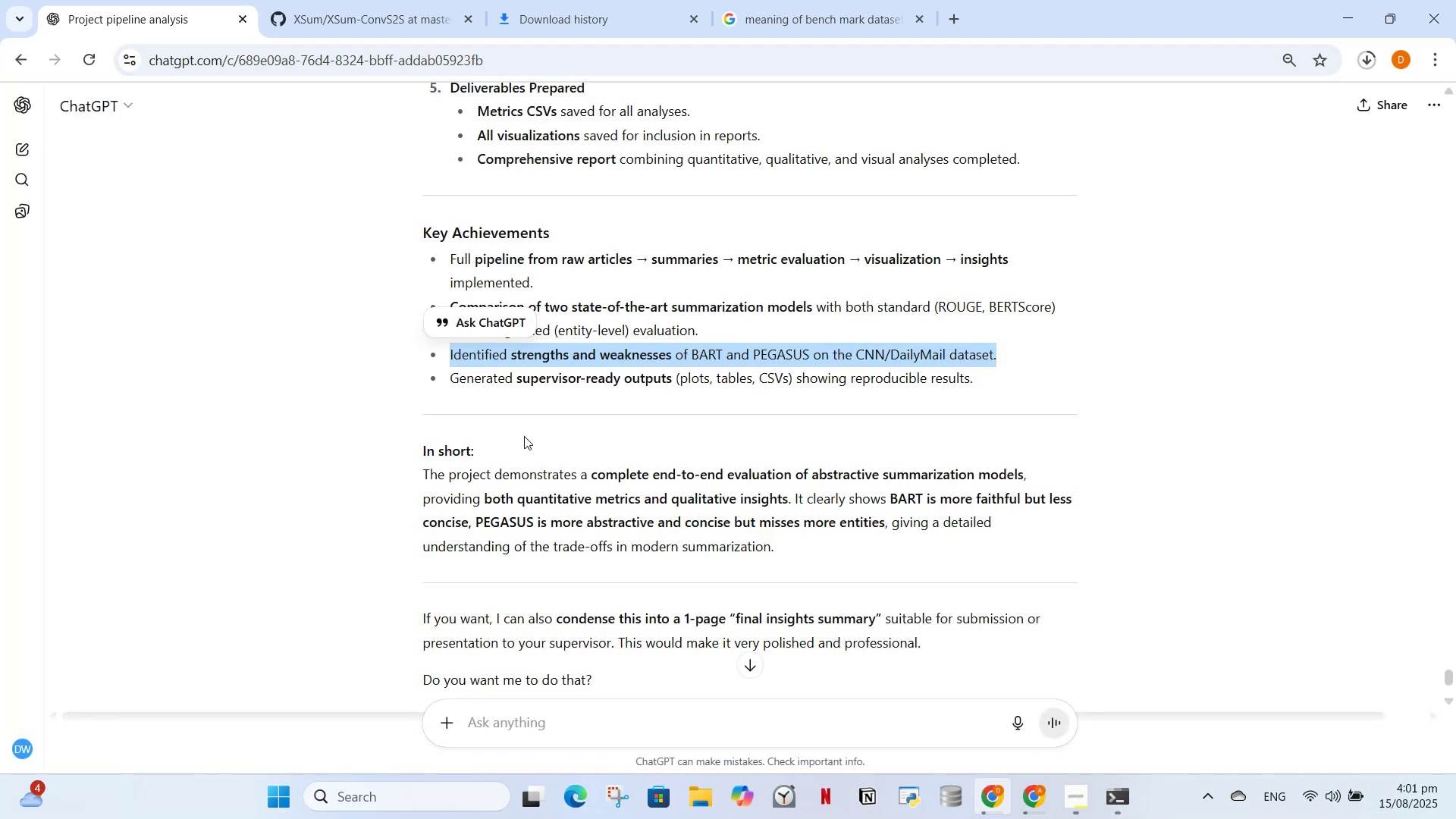 
left_click([969, 376])
 